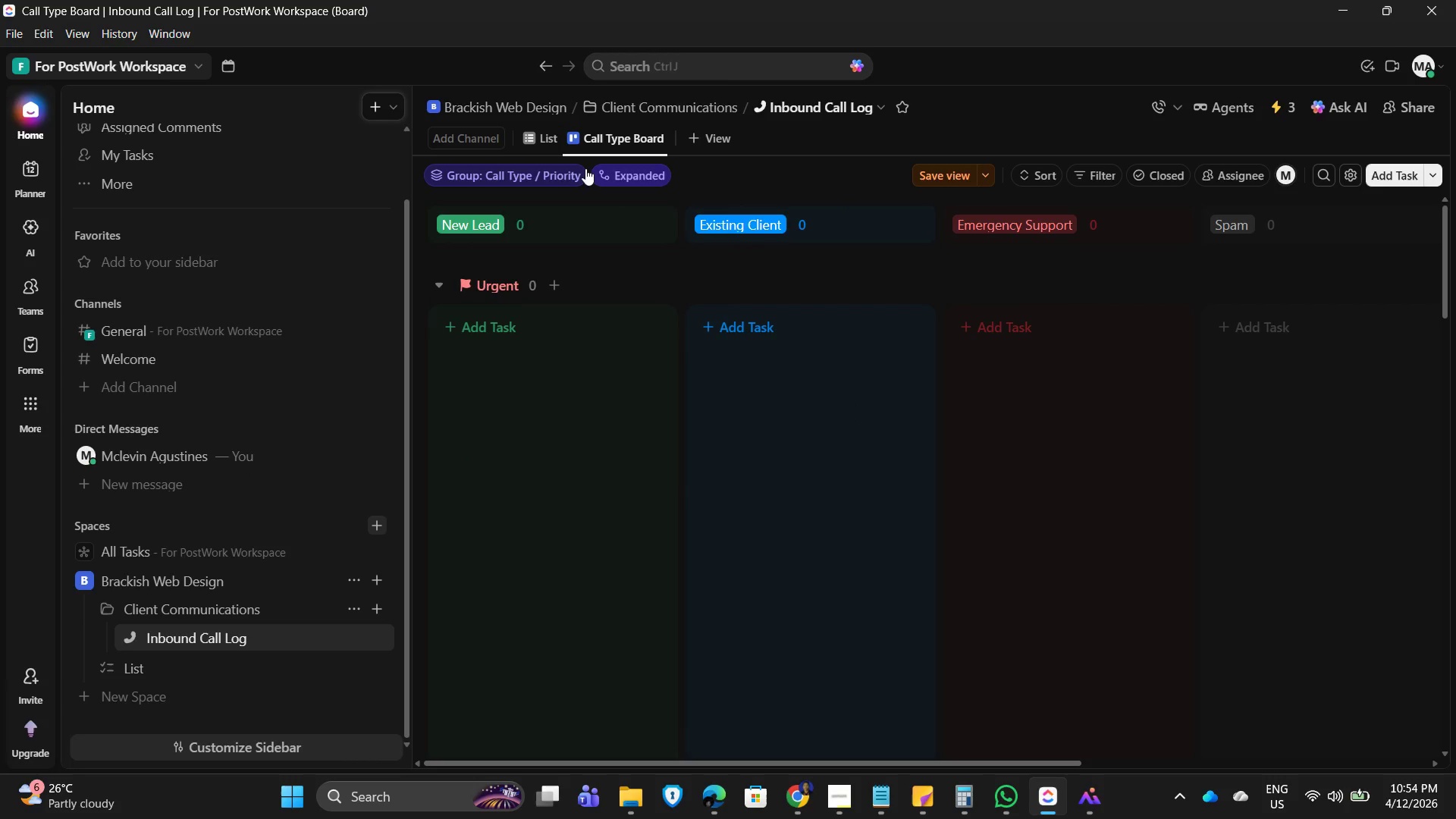 
left_click([539, 146])
 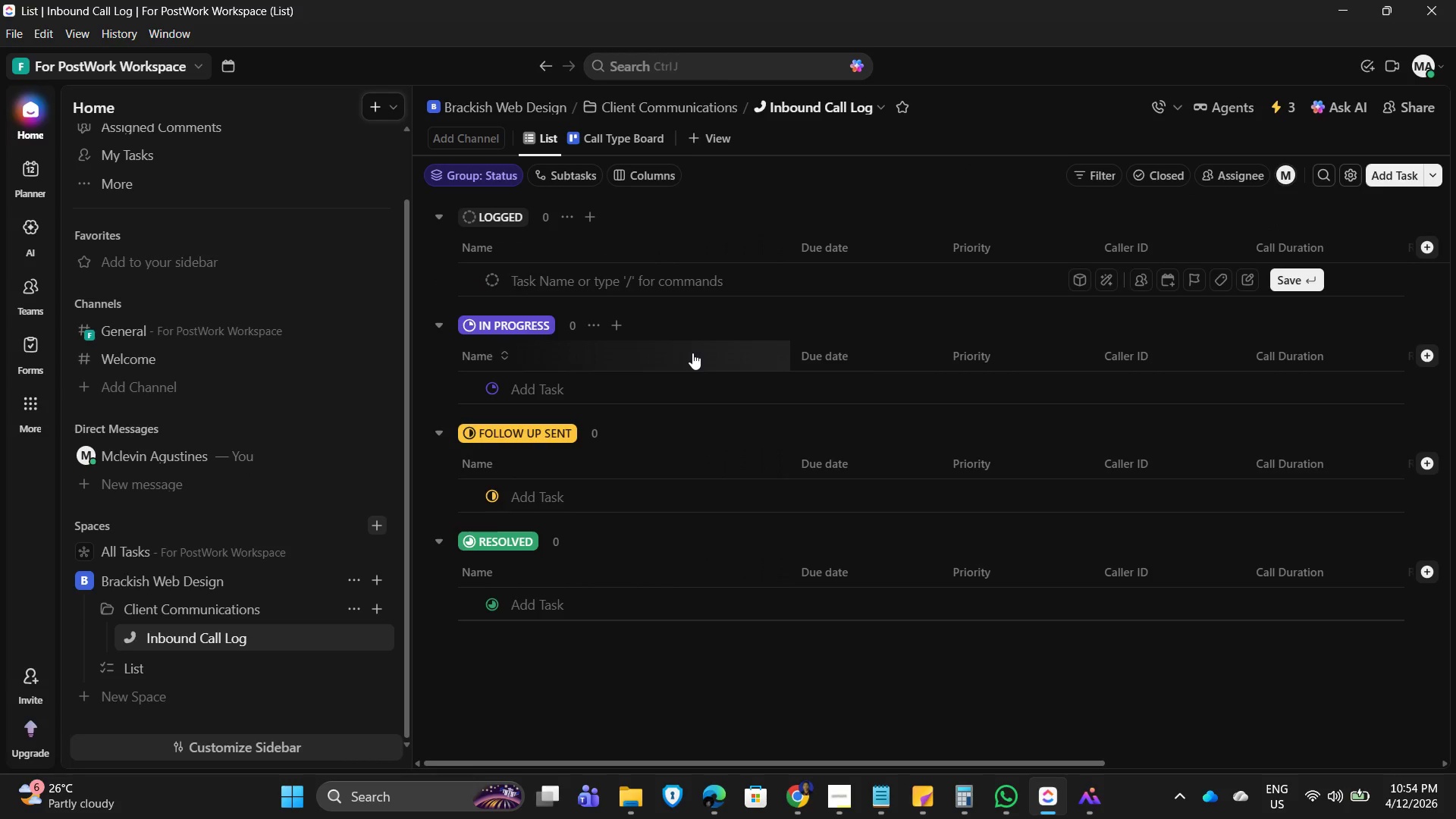 
key(M)
 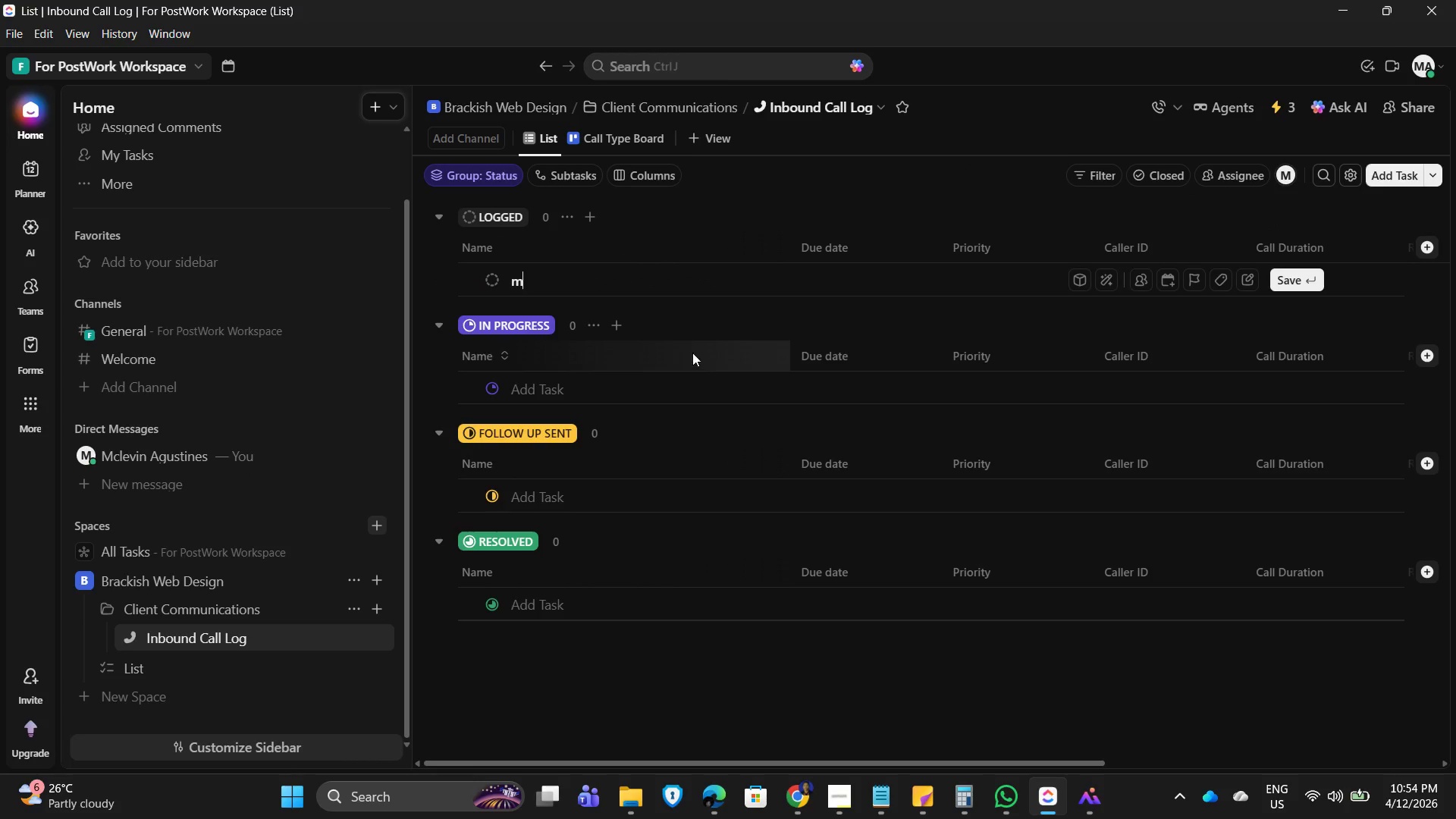 
key(Enter)
 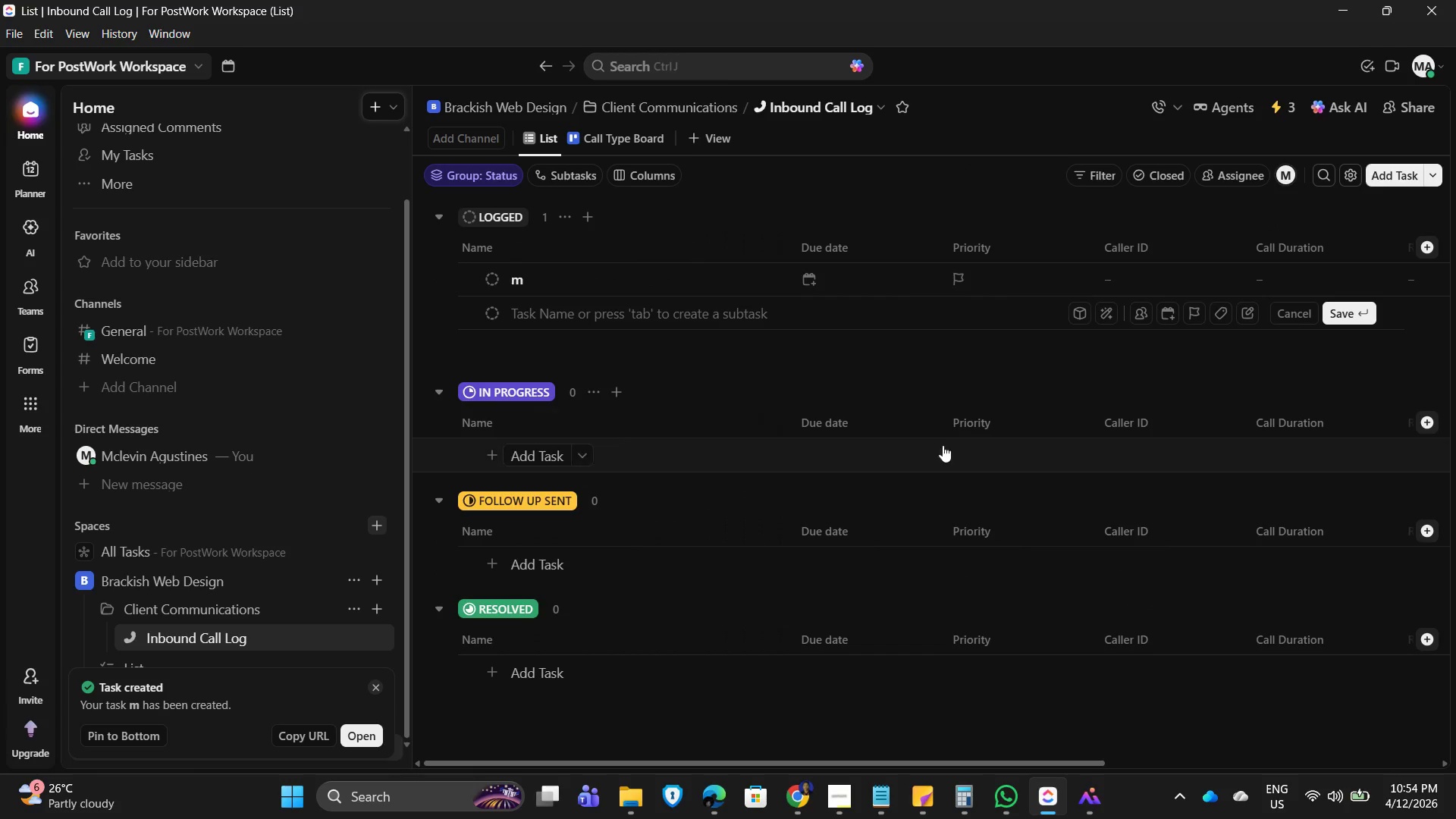 
left_click([491, 273])
 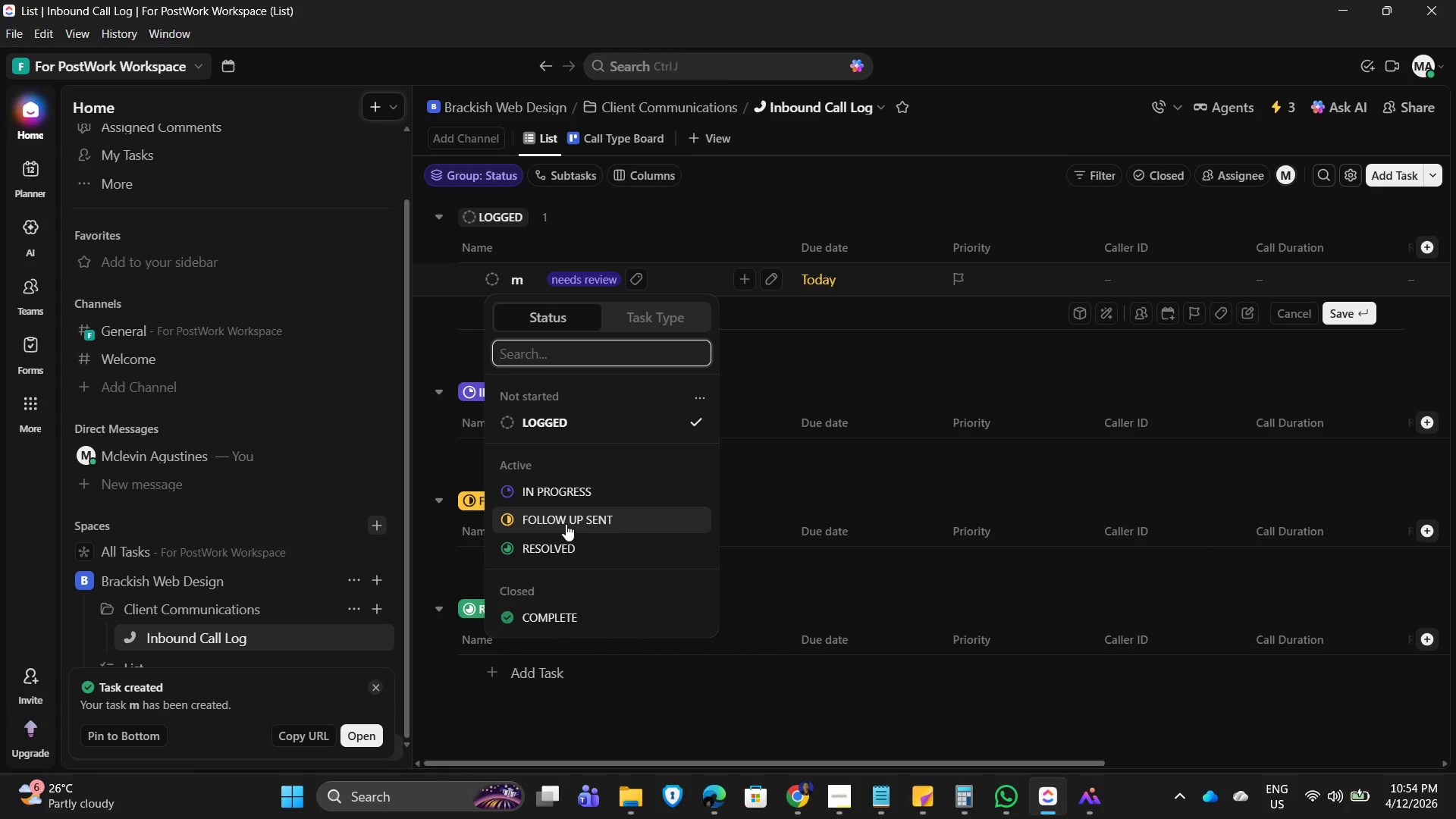 
left_click([564, 492])
 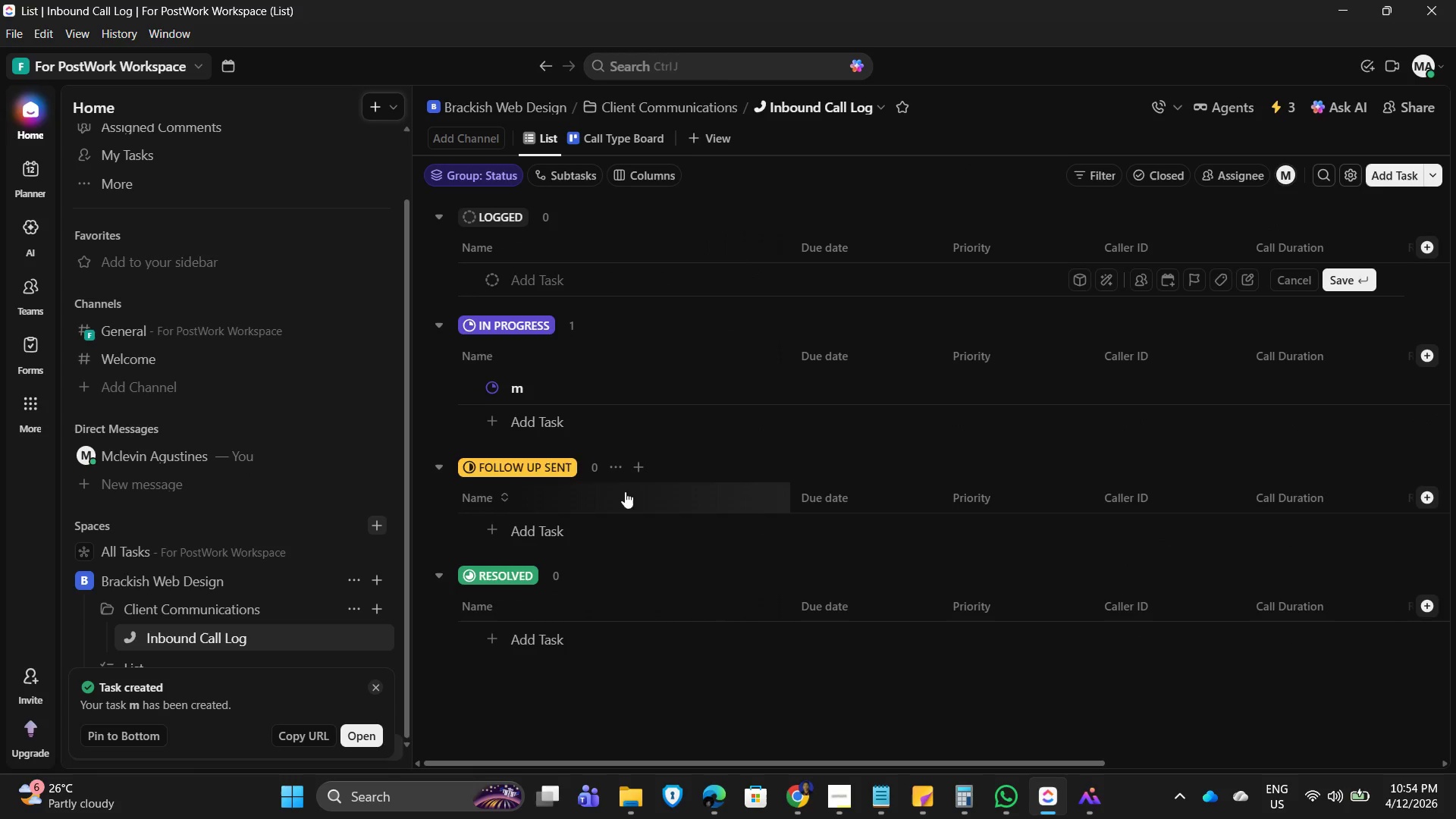 
mouse_move([723, 449])
 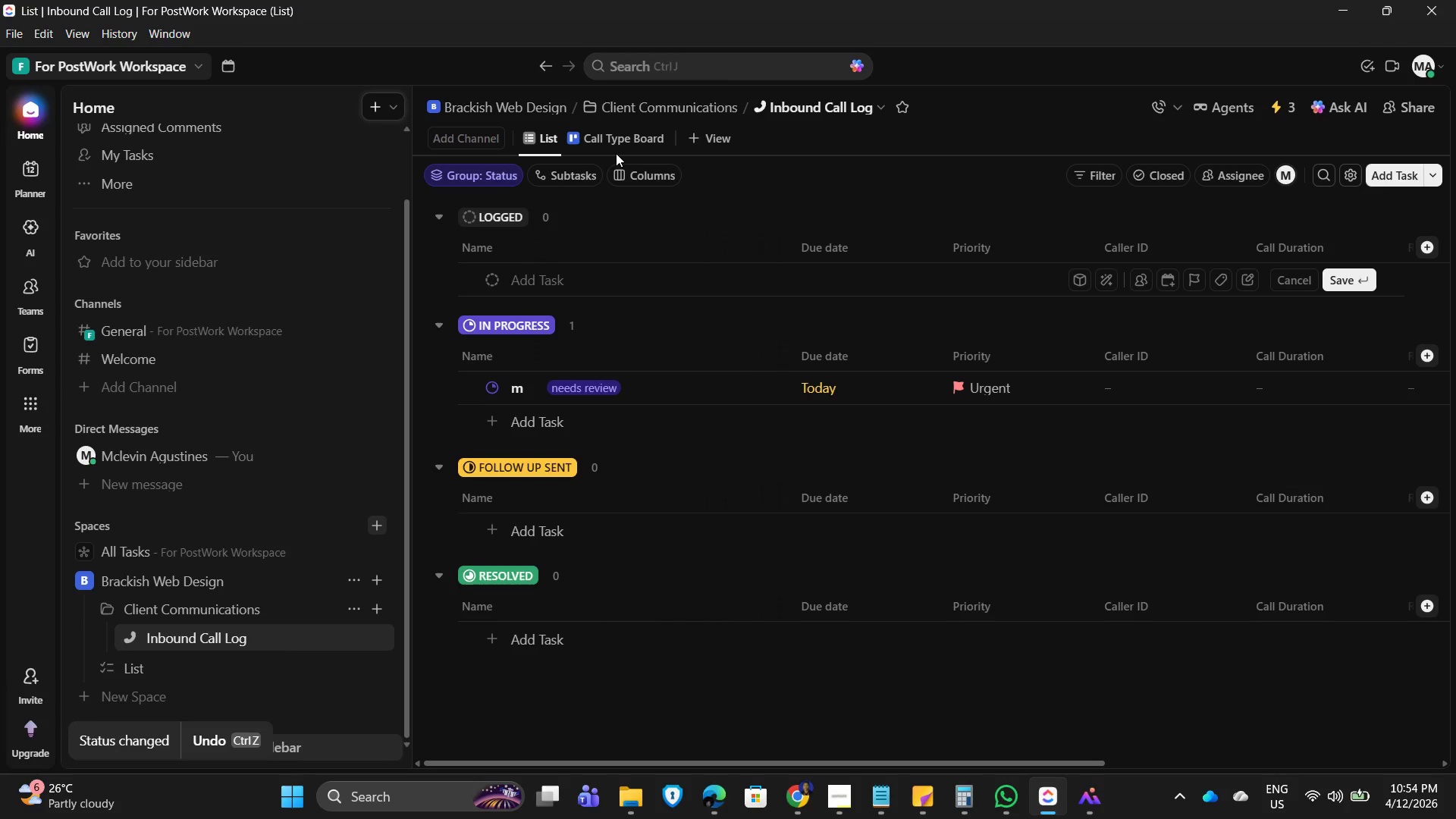 
wait(5.64)
 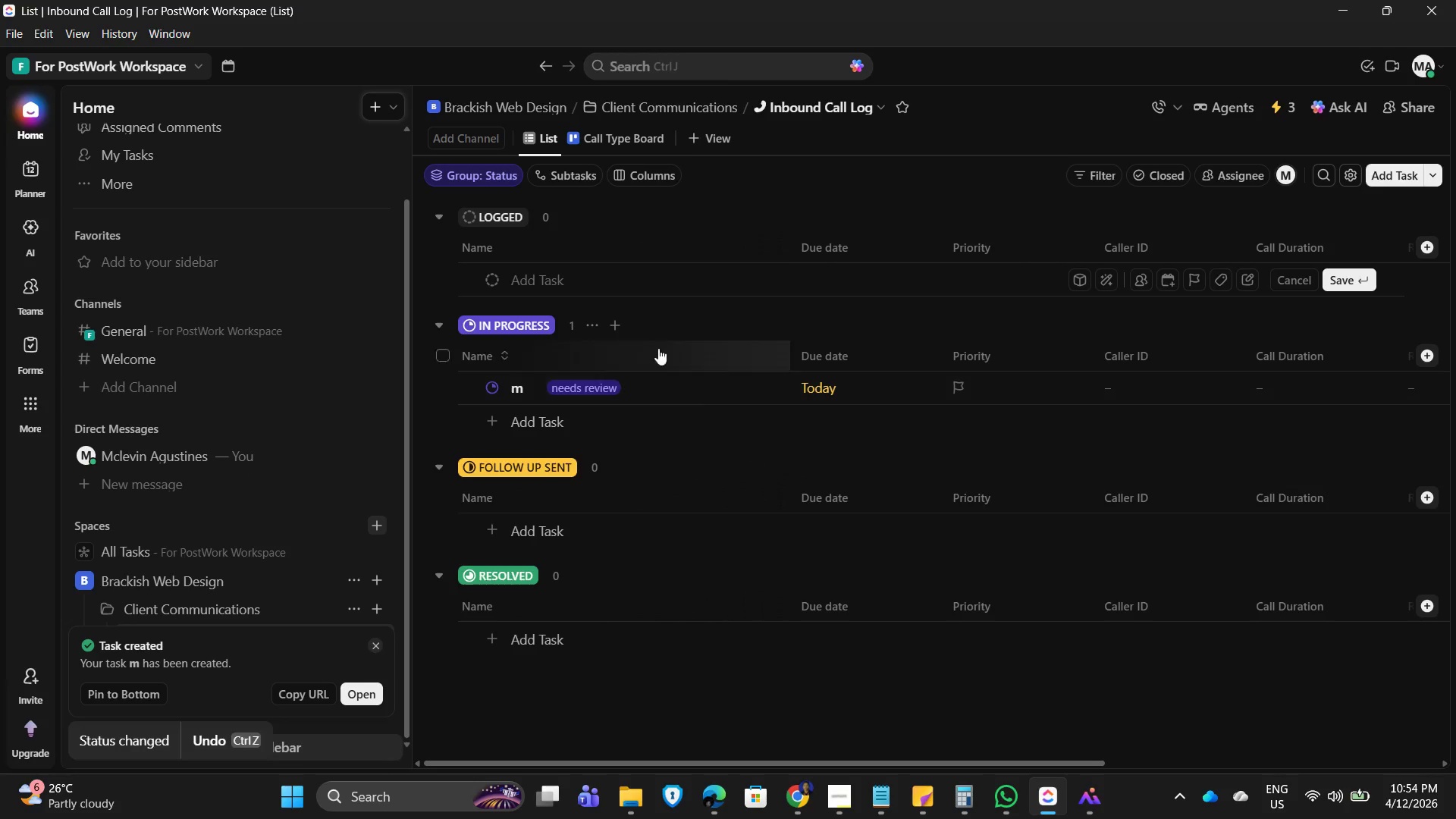 
left_click([617, 141])
 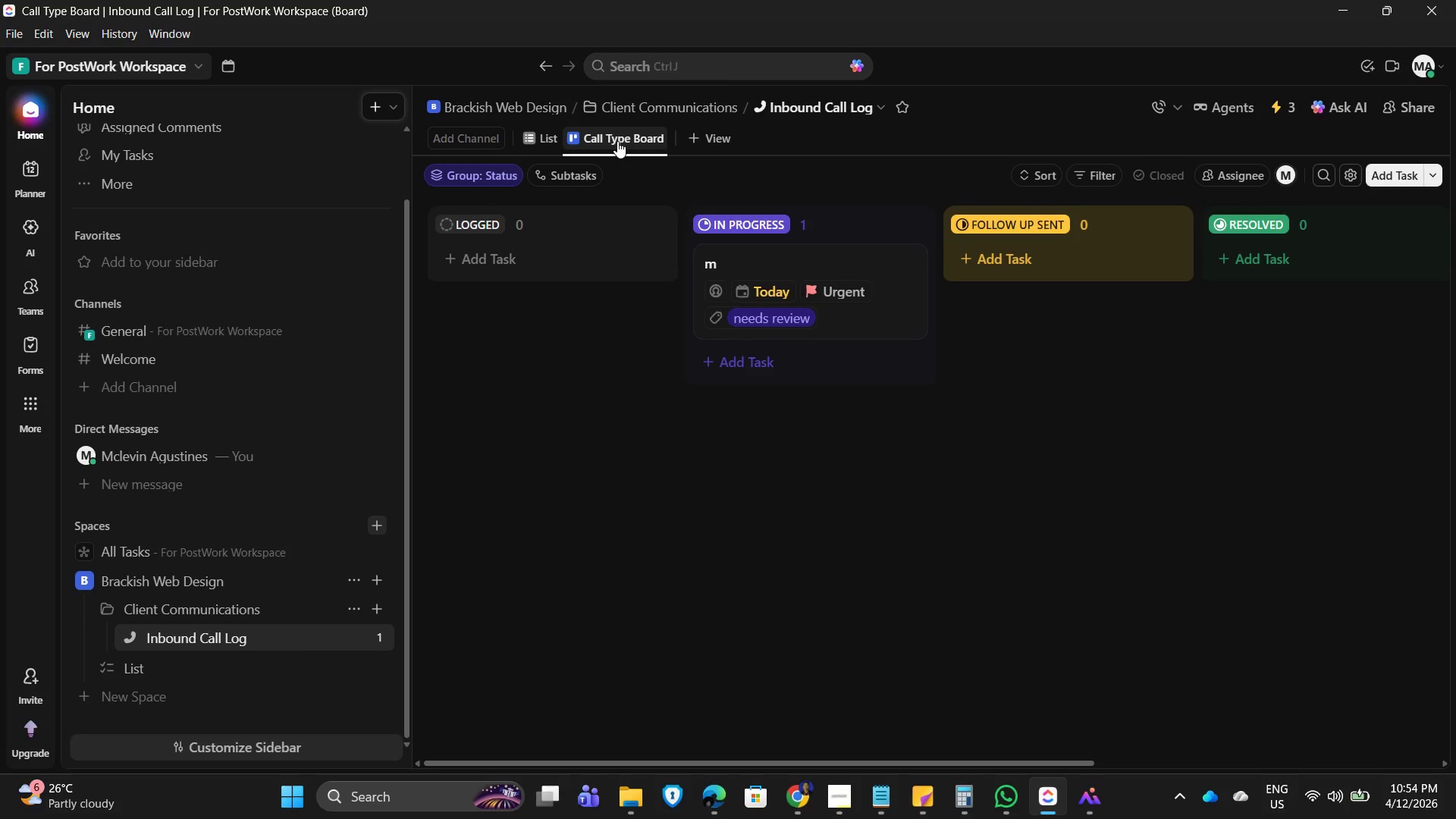 
wait(5.98)
 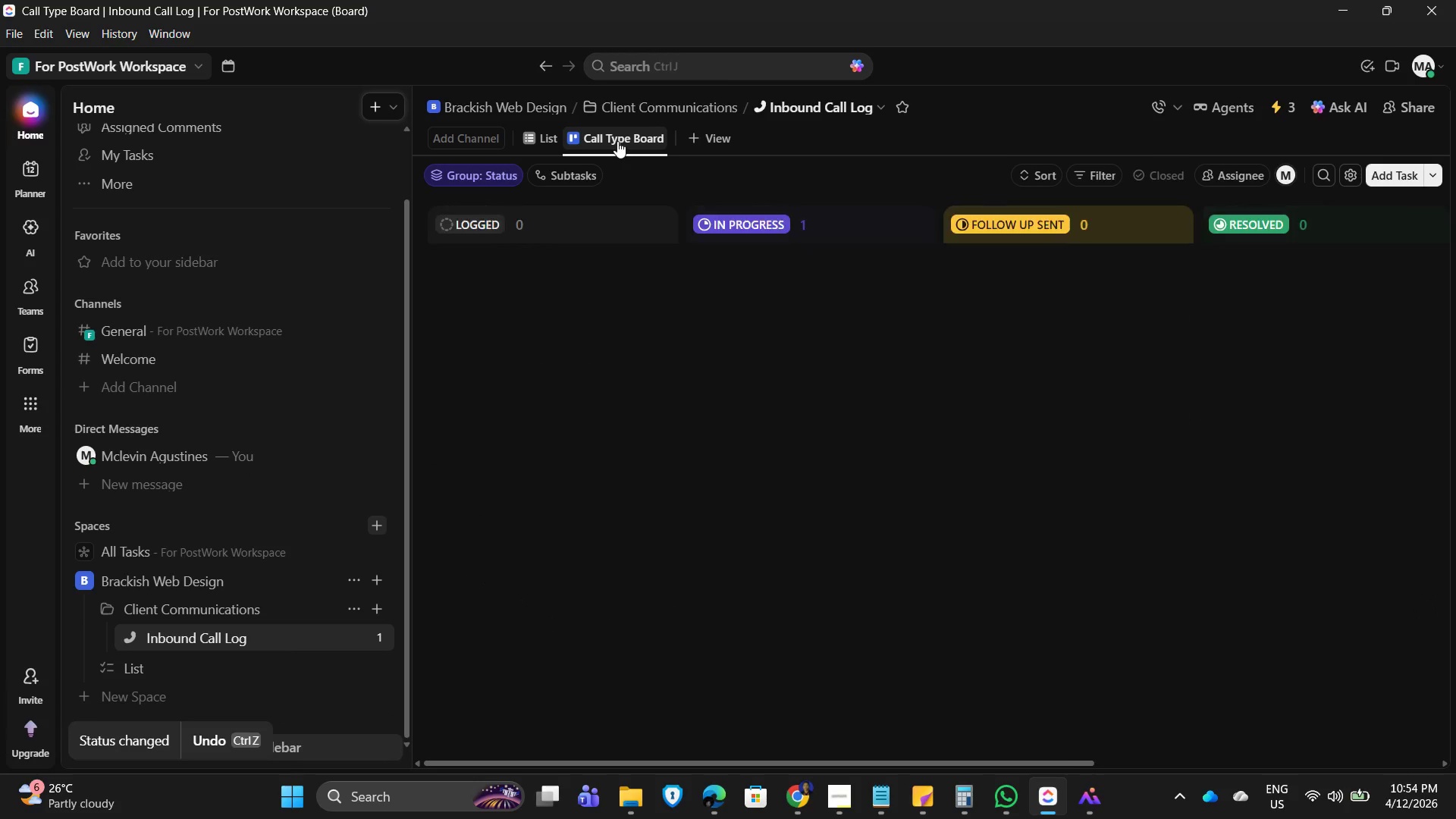 
left_click([545, 140])
 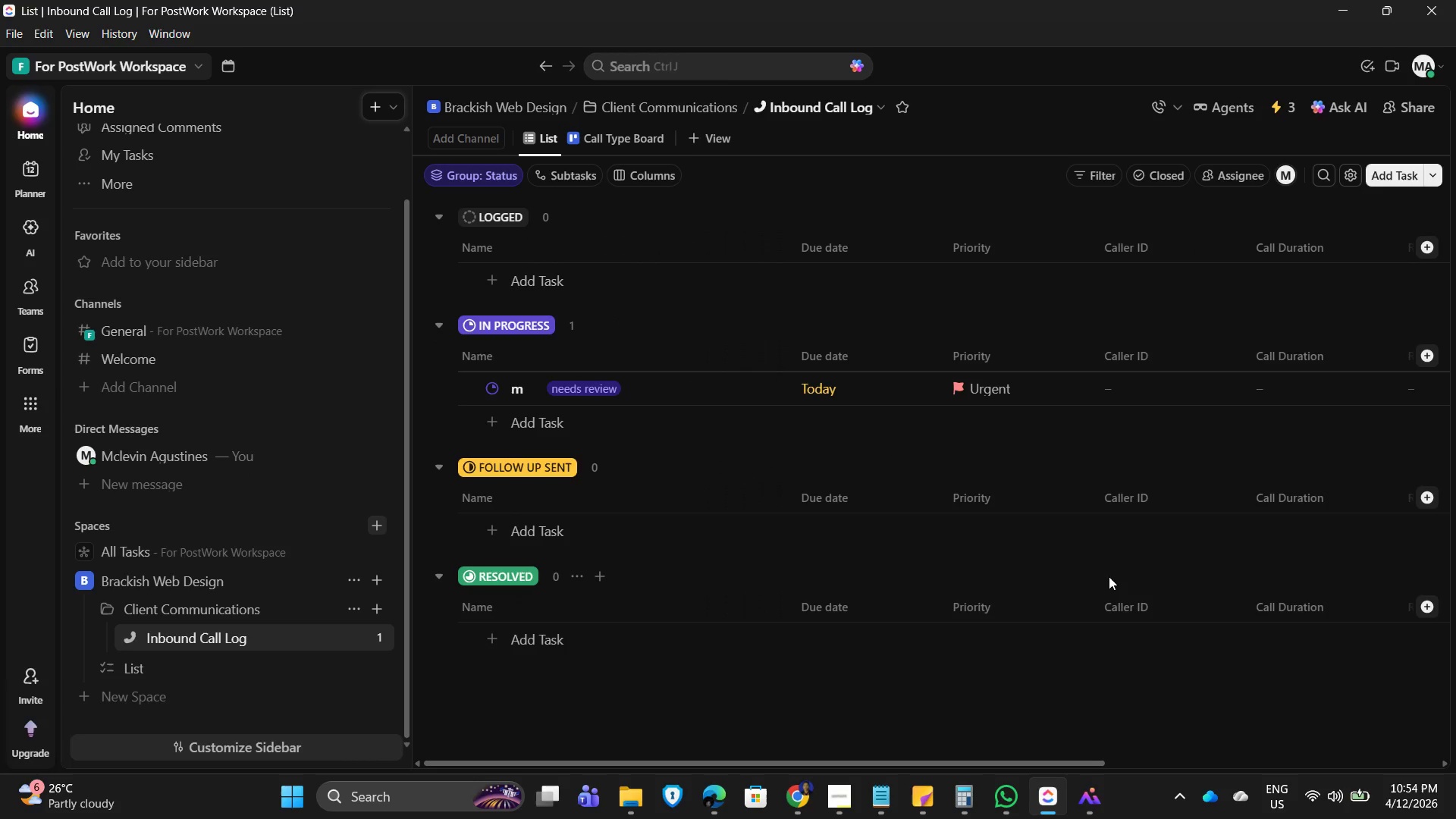 
left_click_drag(start_coordinate=[980, 764], to_coordinate=[1289, 773])
 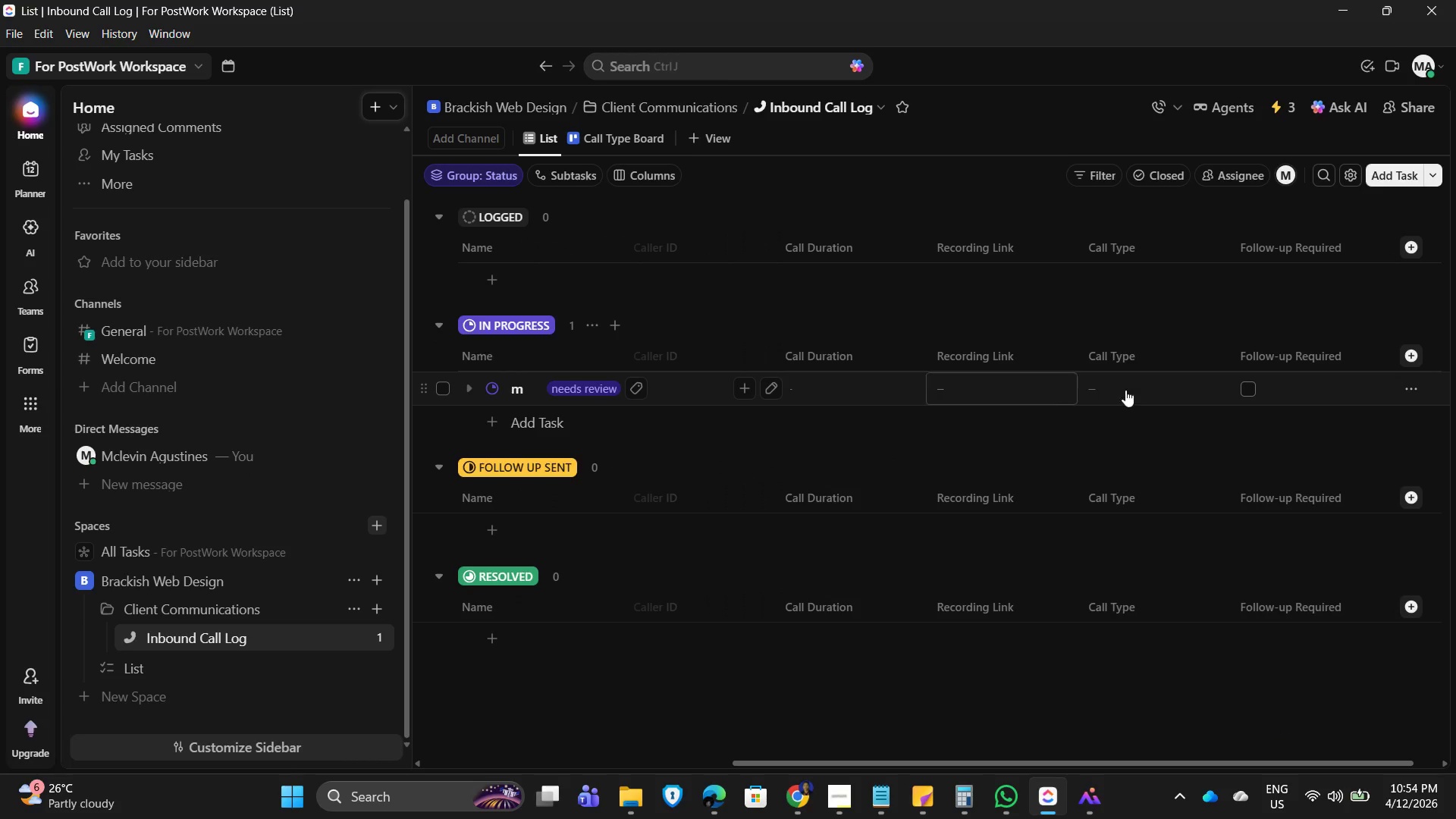 
left_click([1109, 381])
 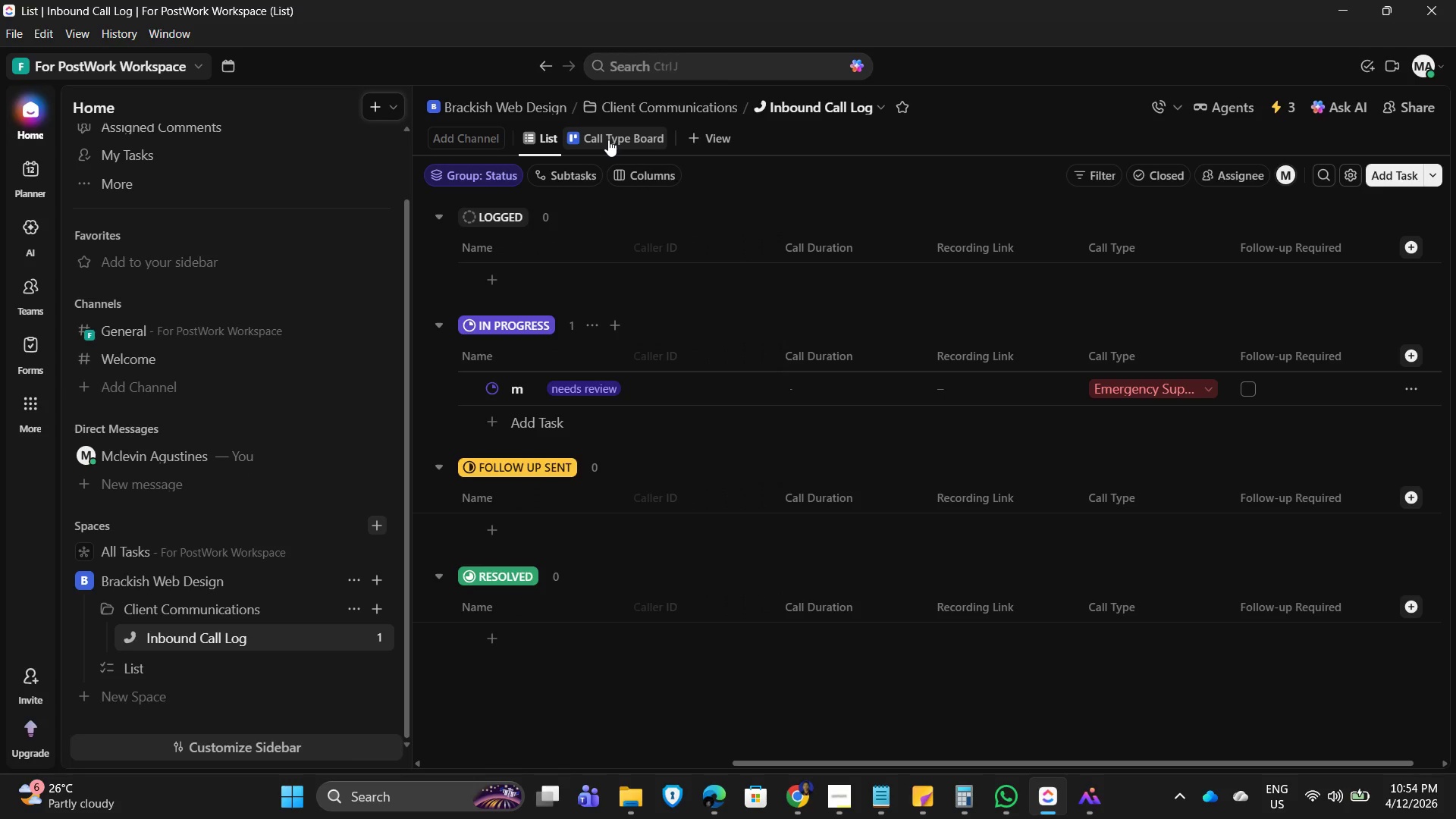 
wait(6.33)
 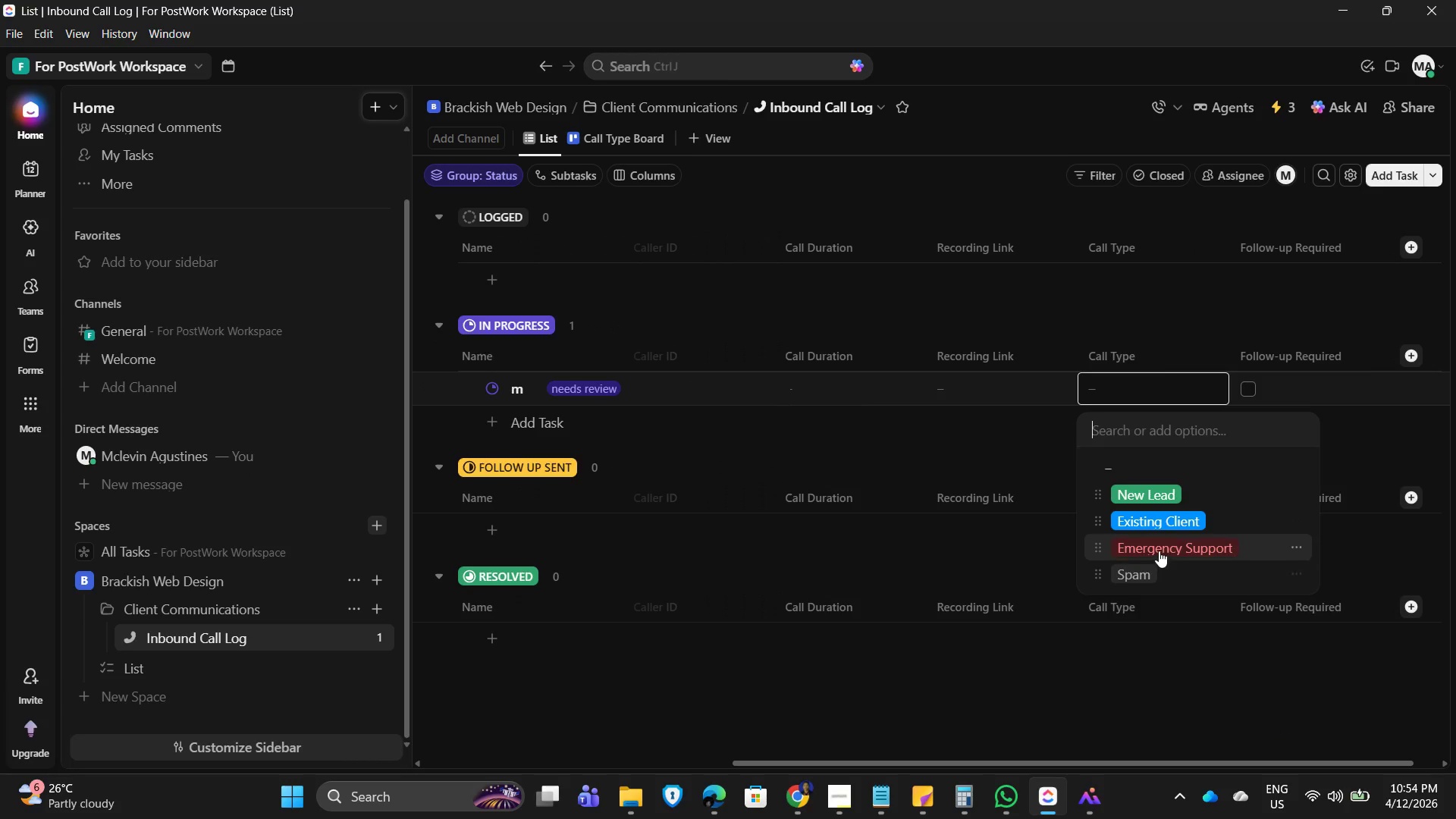 
left_click([607, 137])
 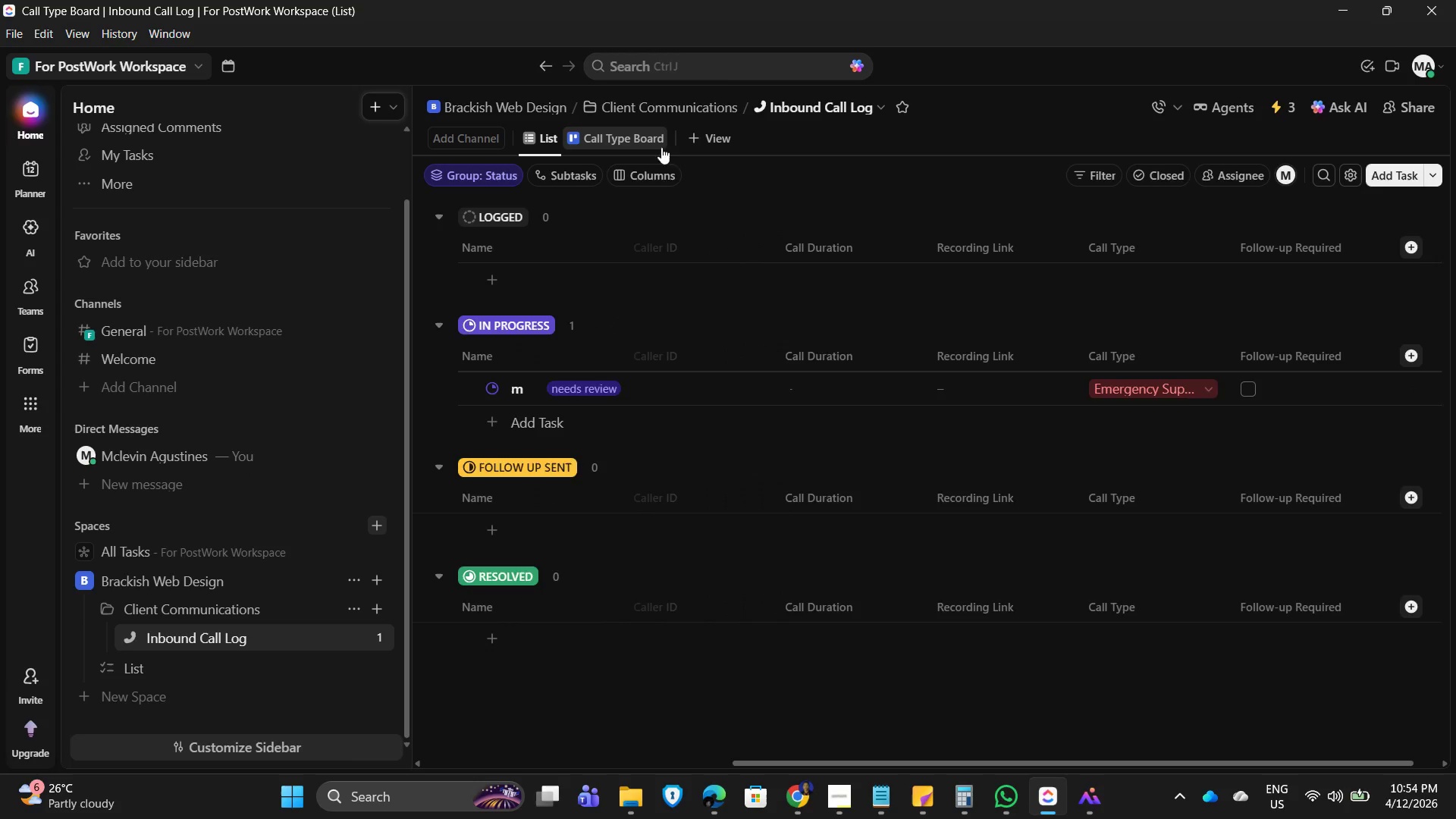 
mouse_move([870, 218])
 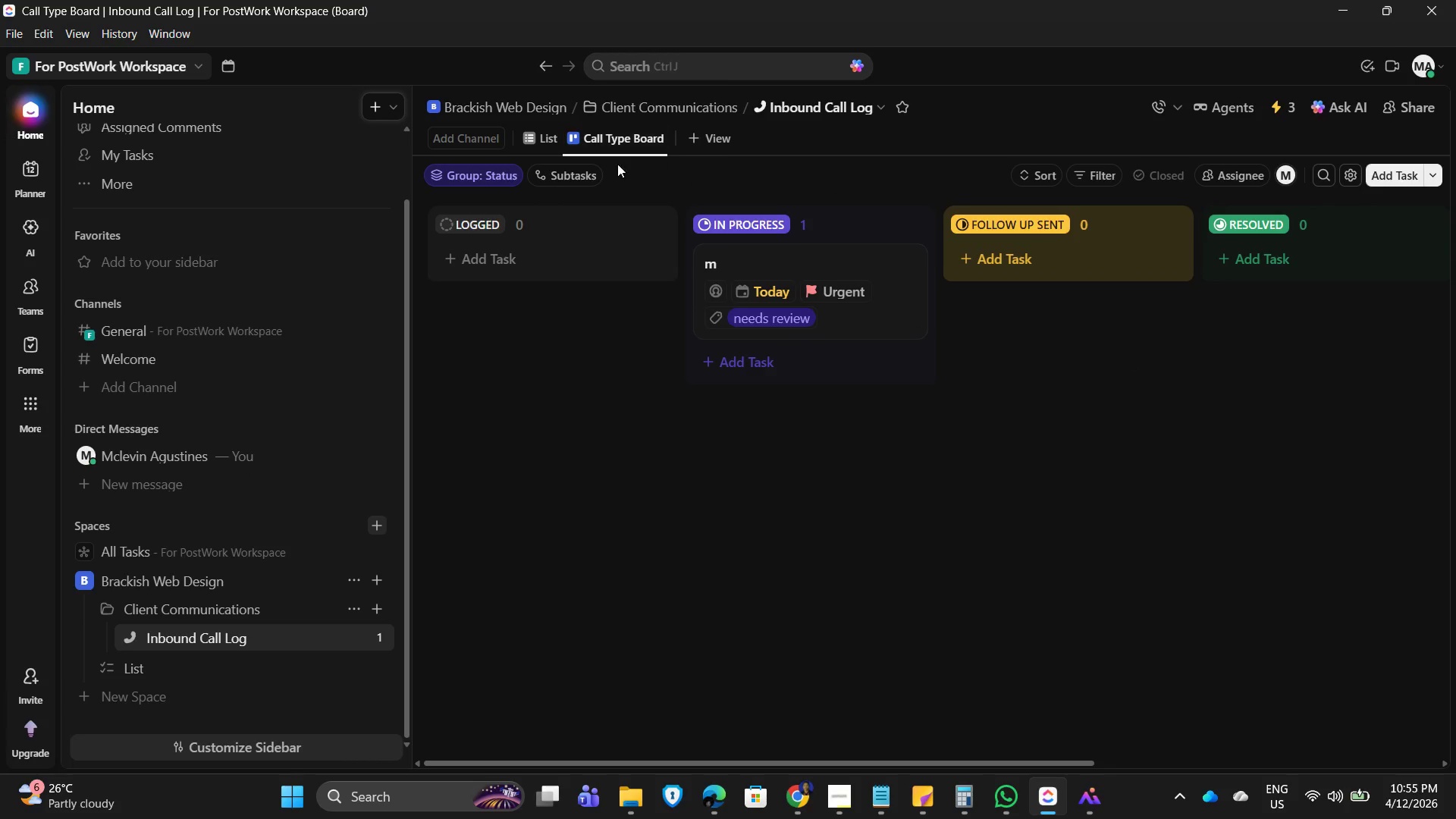 
left_click([489, 173])
 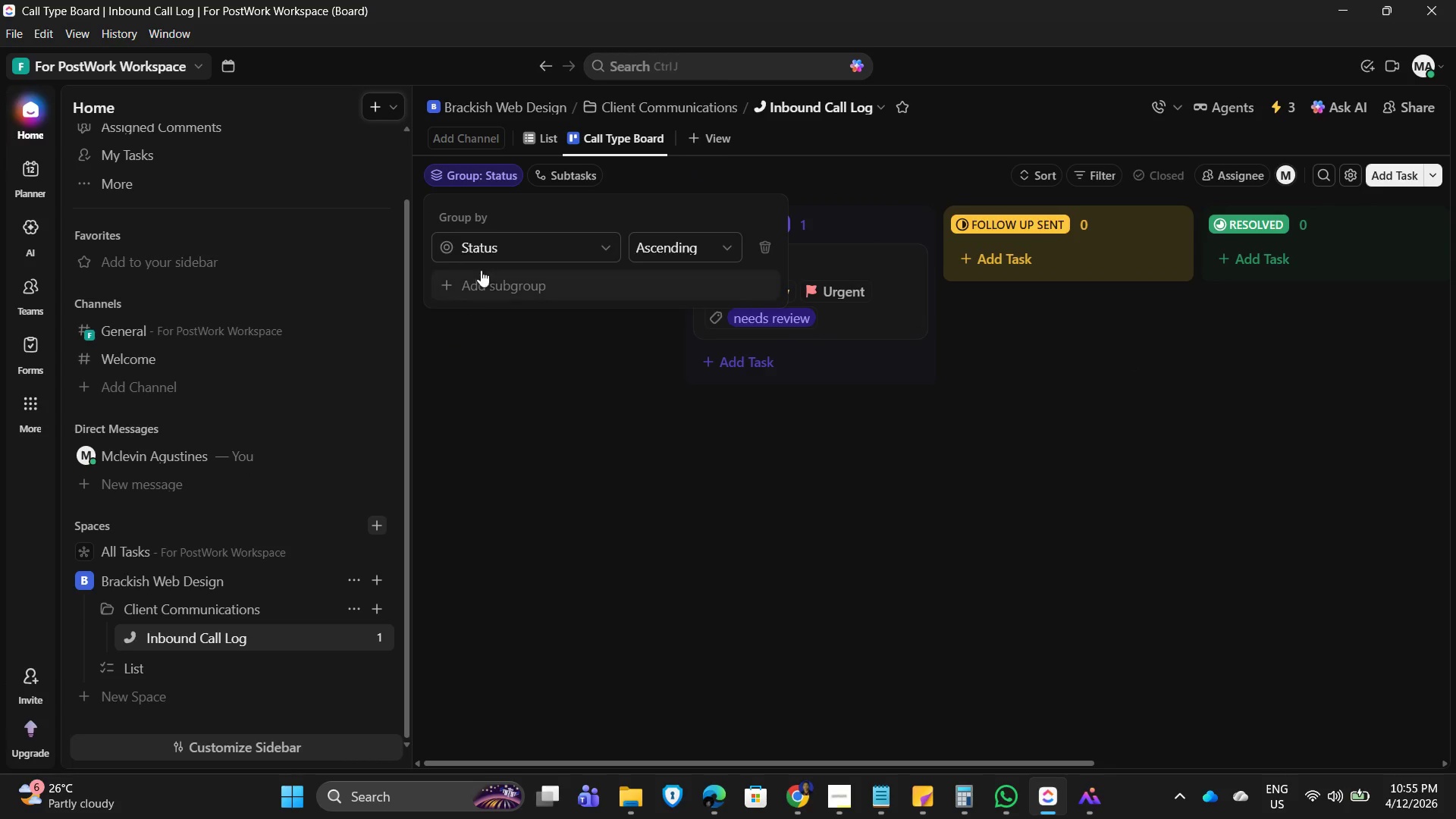 
left_click([493, 242])
 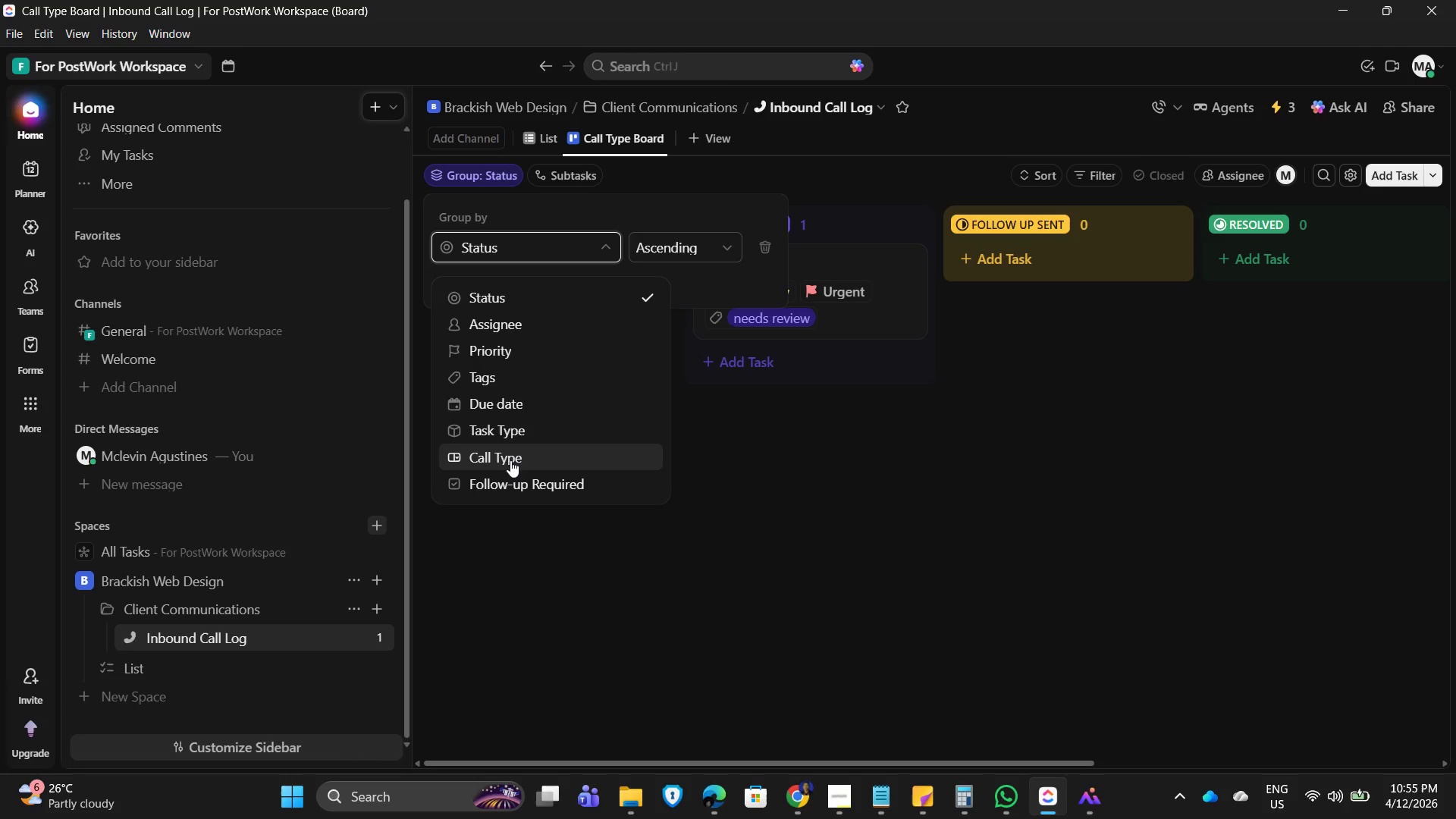 
left_click([510, 460])
 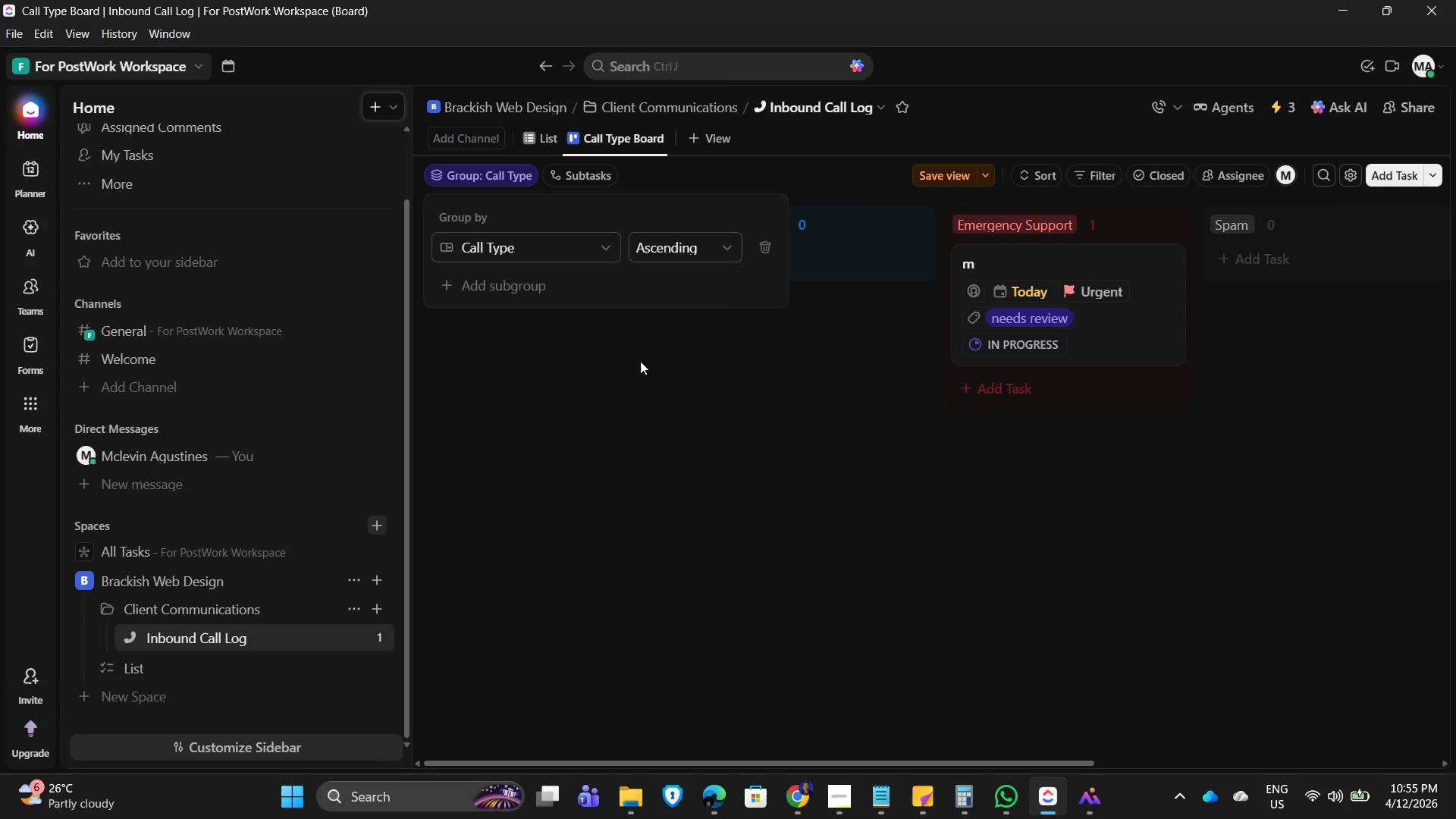 
left_click([725, 404])
 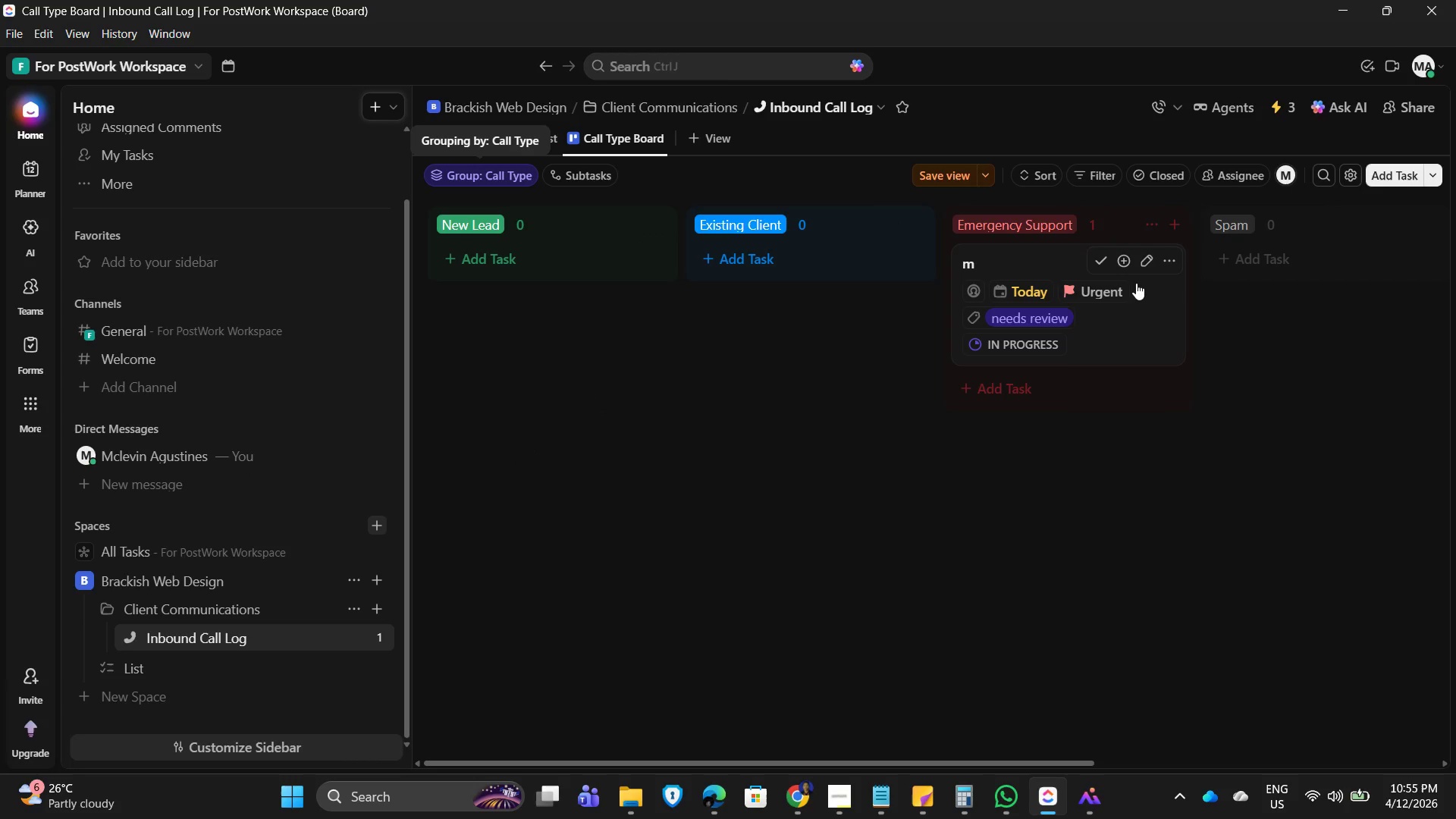 
mouse_move([1137, 234])
 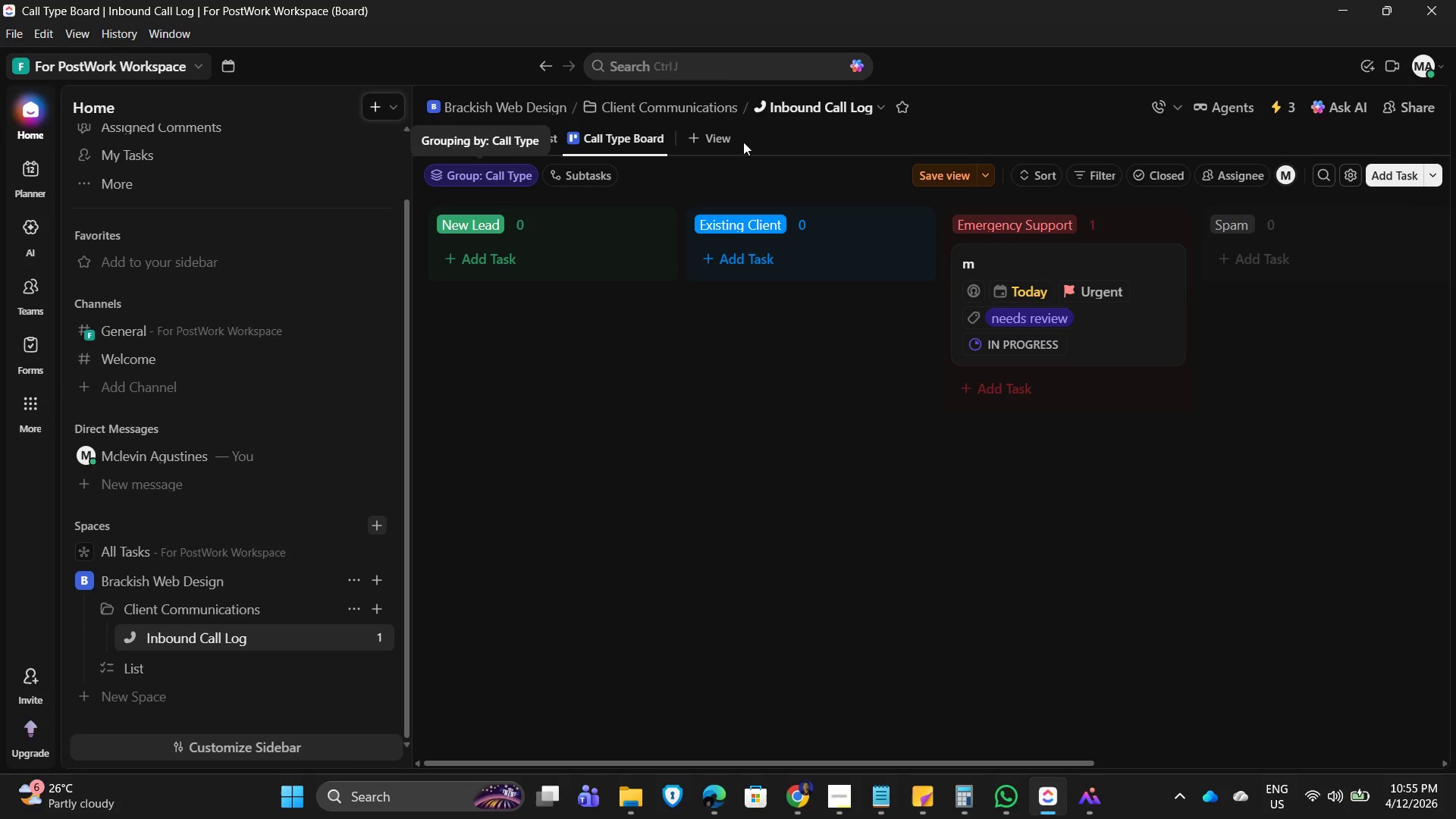 
wait(6.58)
 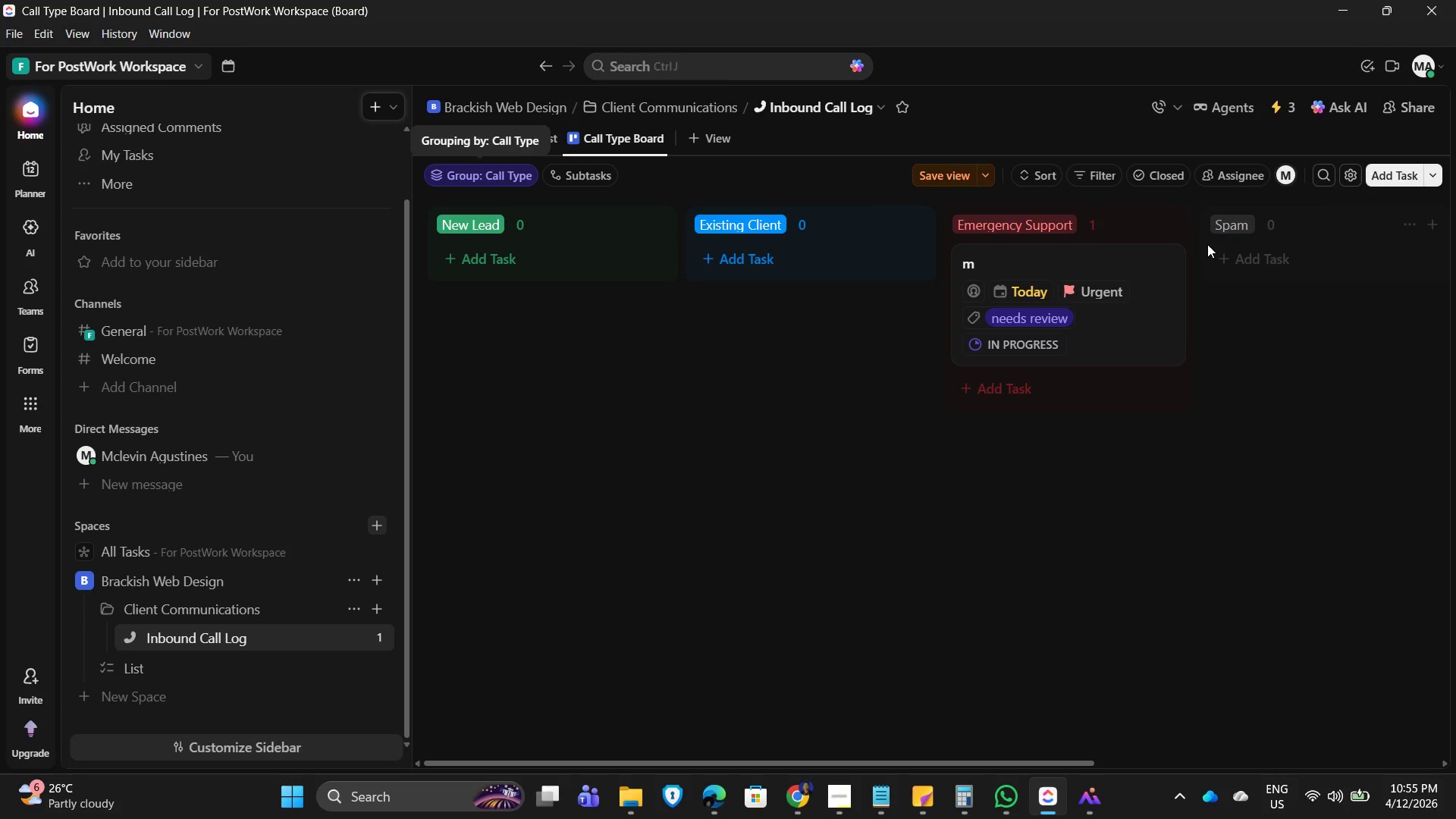 
left_click([842, 136])
 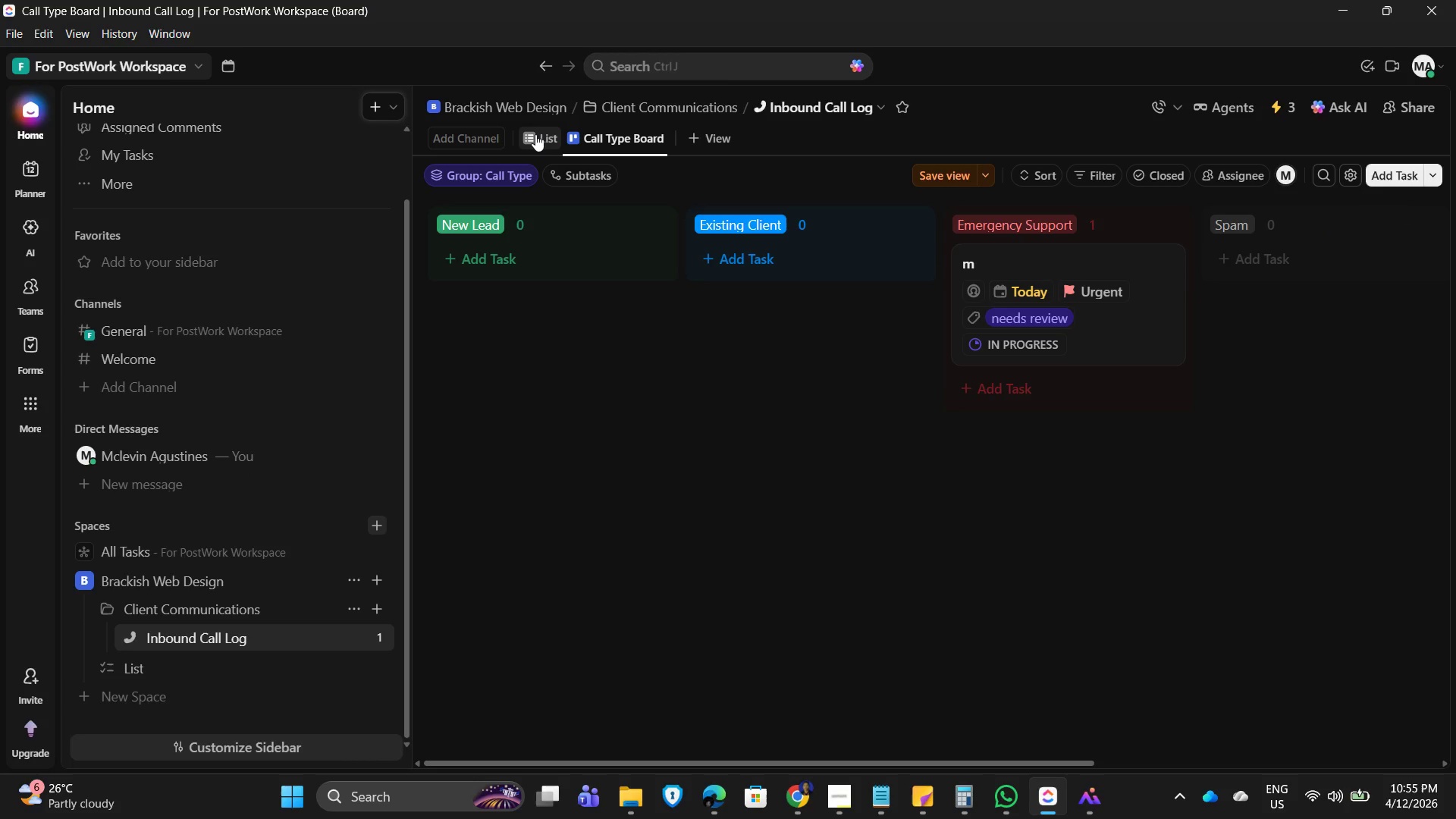 
left_click([535, 134])
 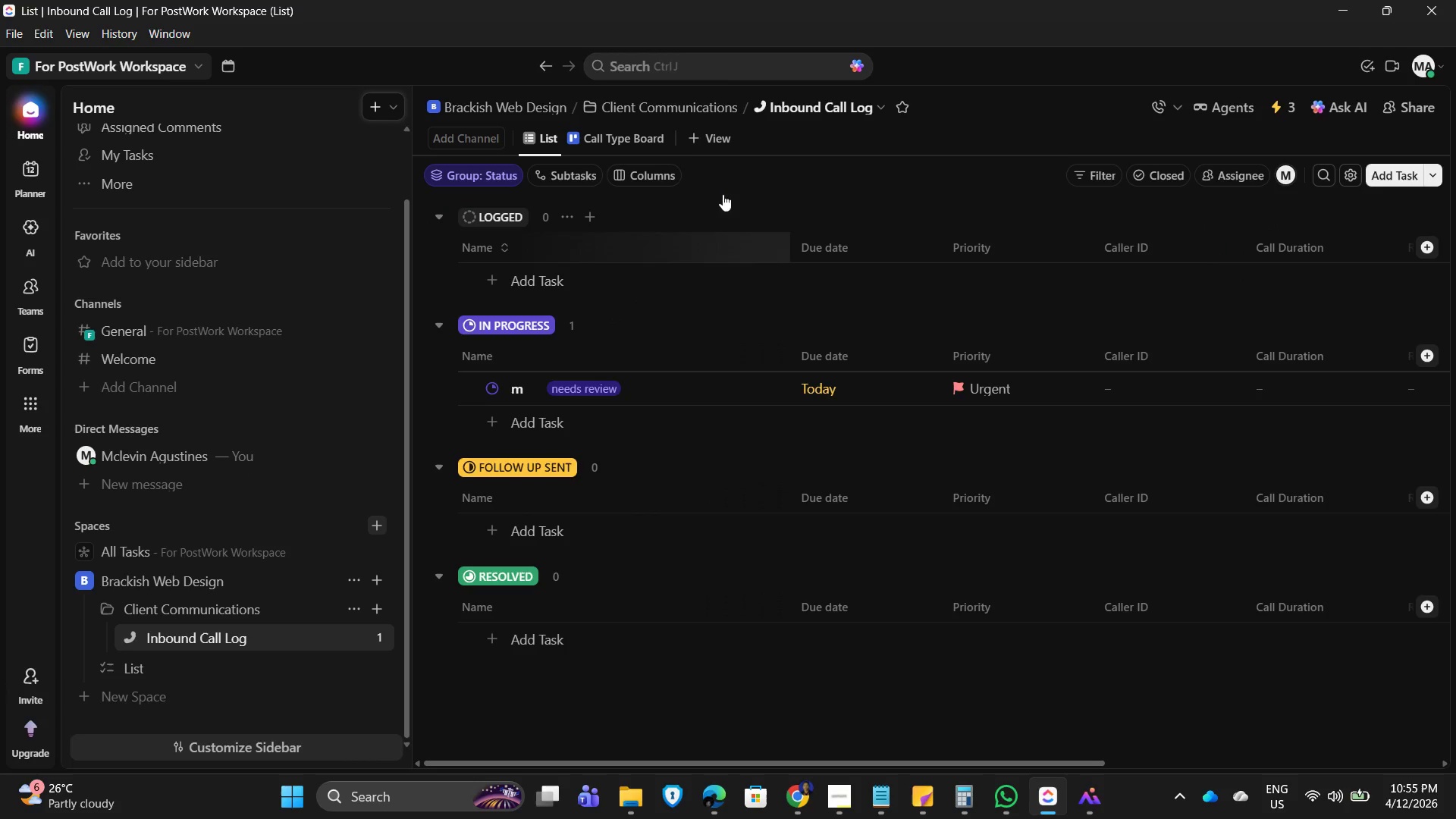 
left_click([642, 132])
 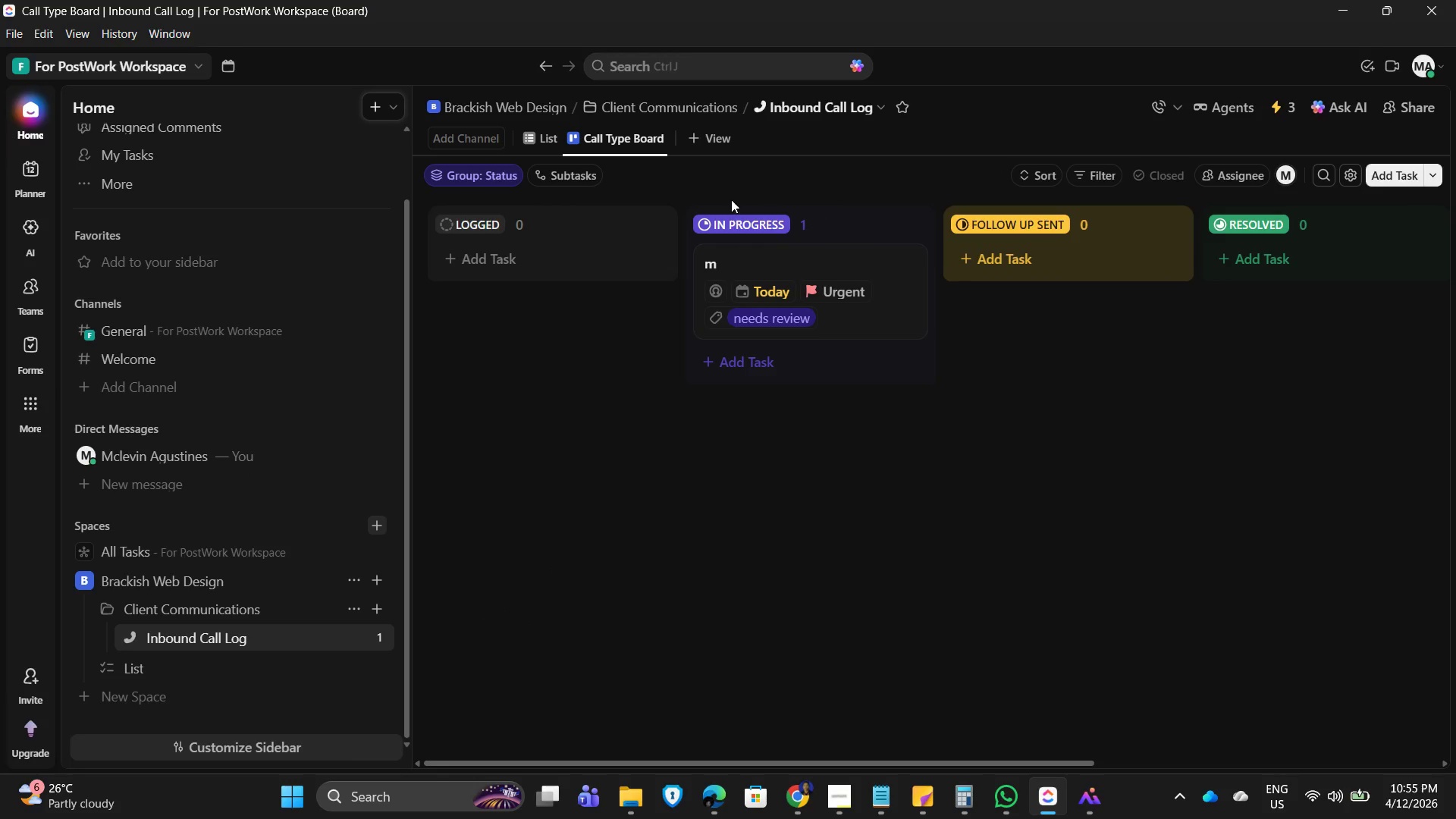 
left_click([488, 176])
 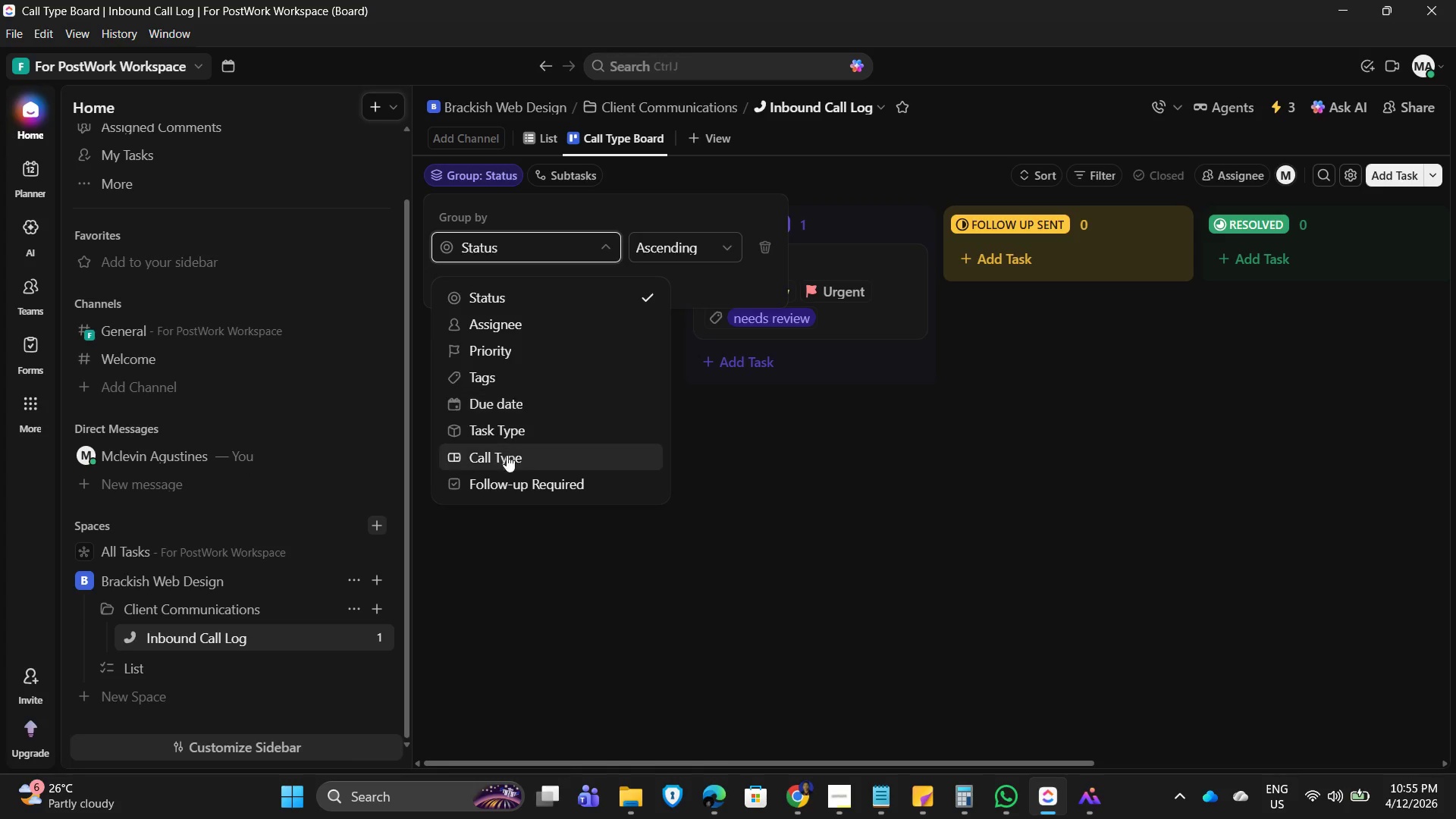 
left_click([504, 455])
 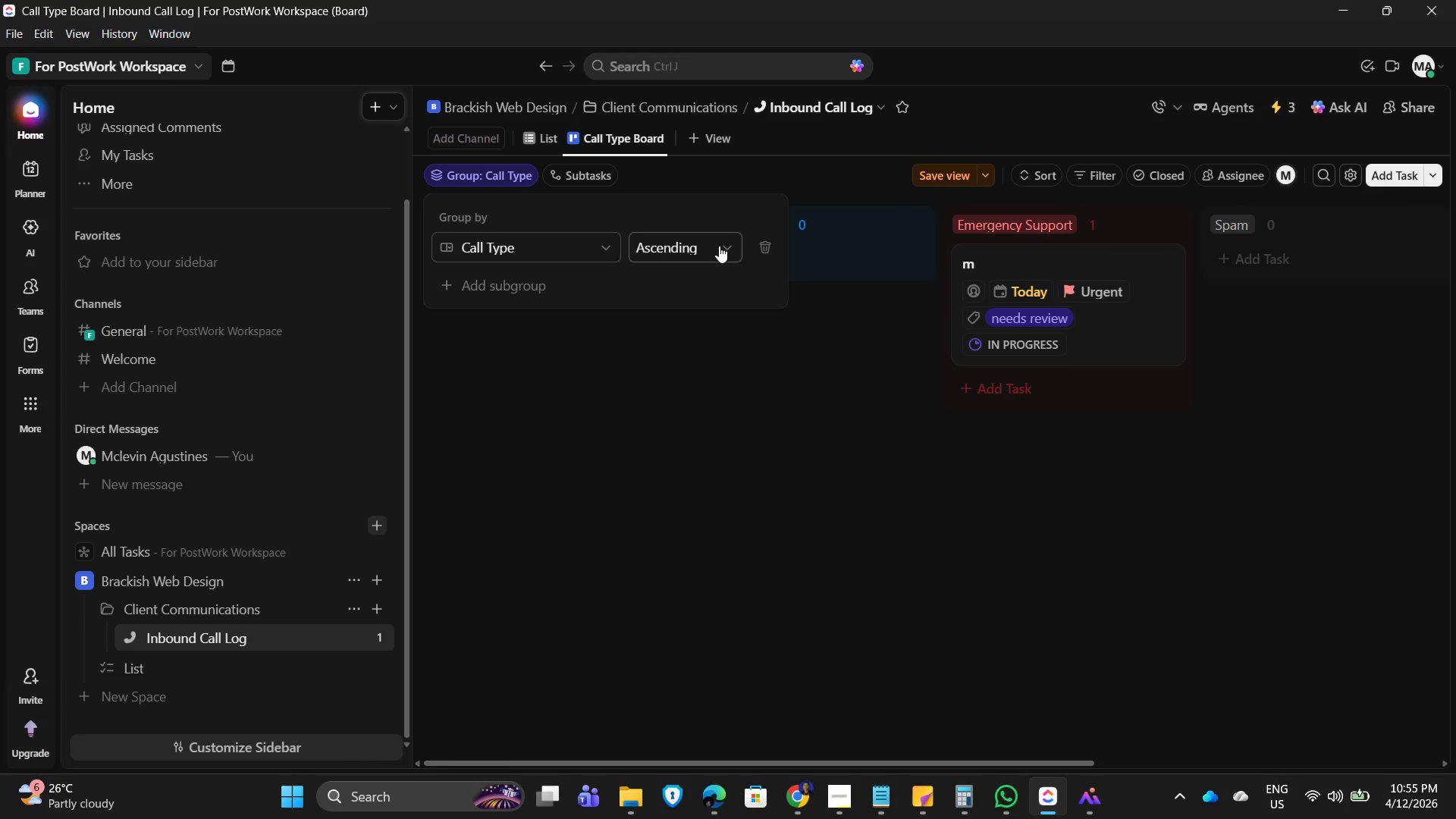 
left_click([703, 324])
 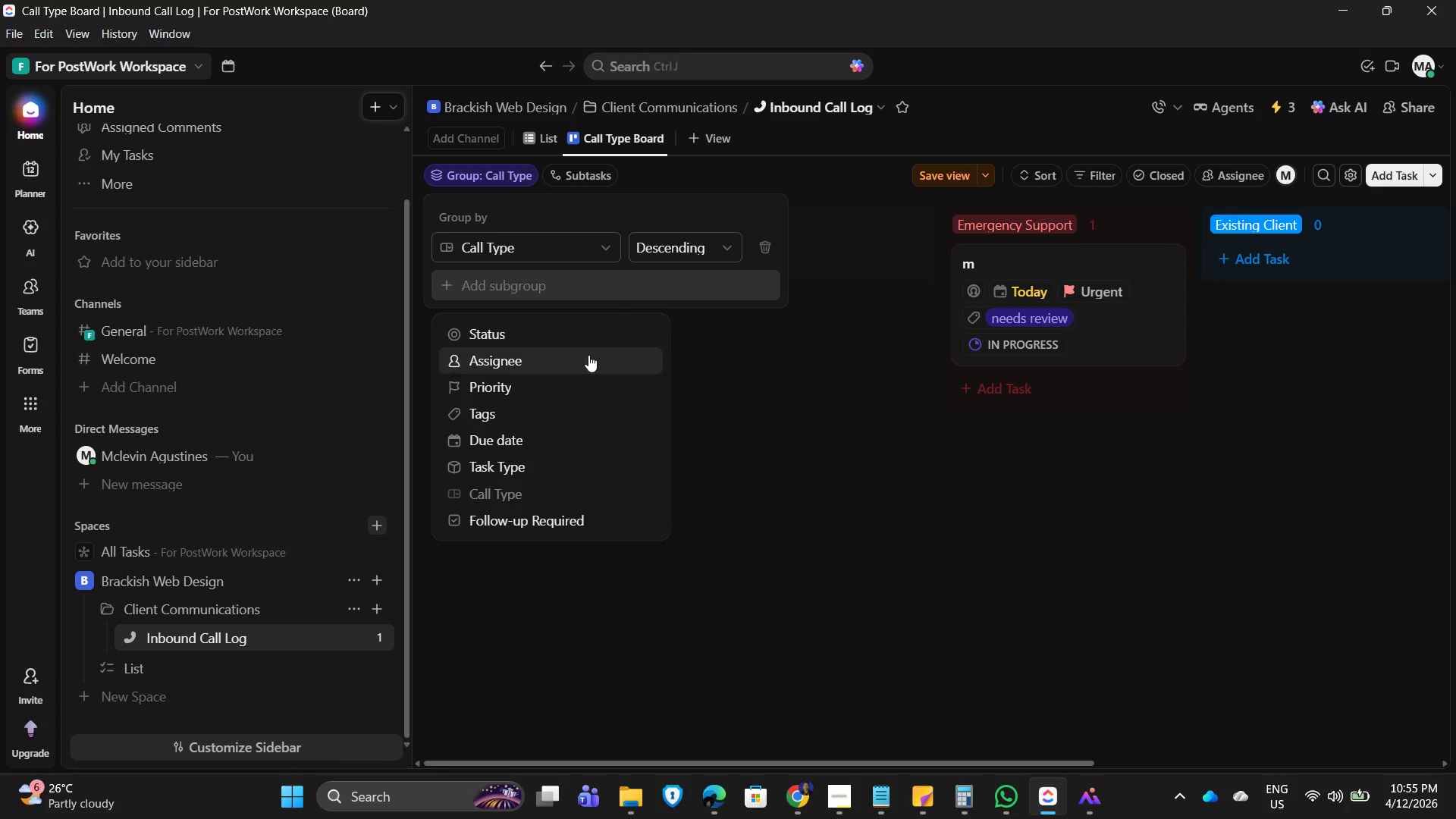 
left_click([529, 388])
 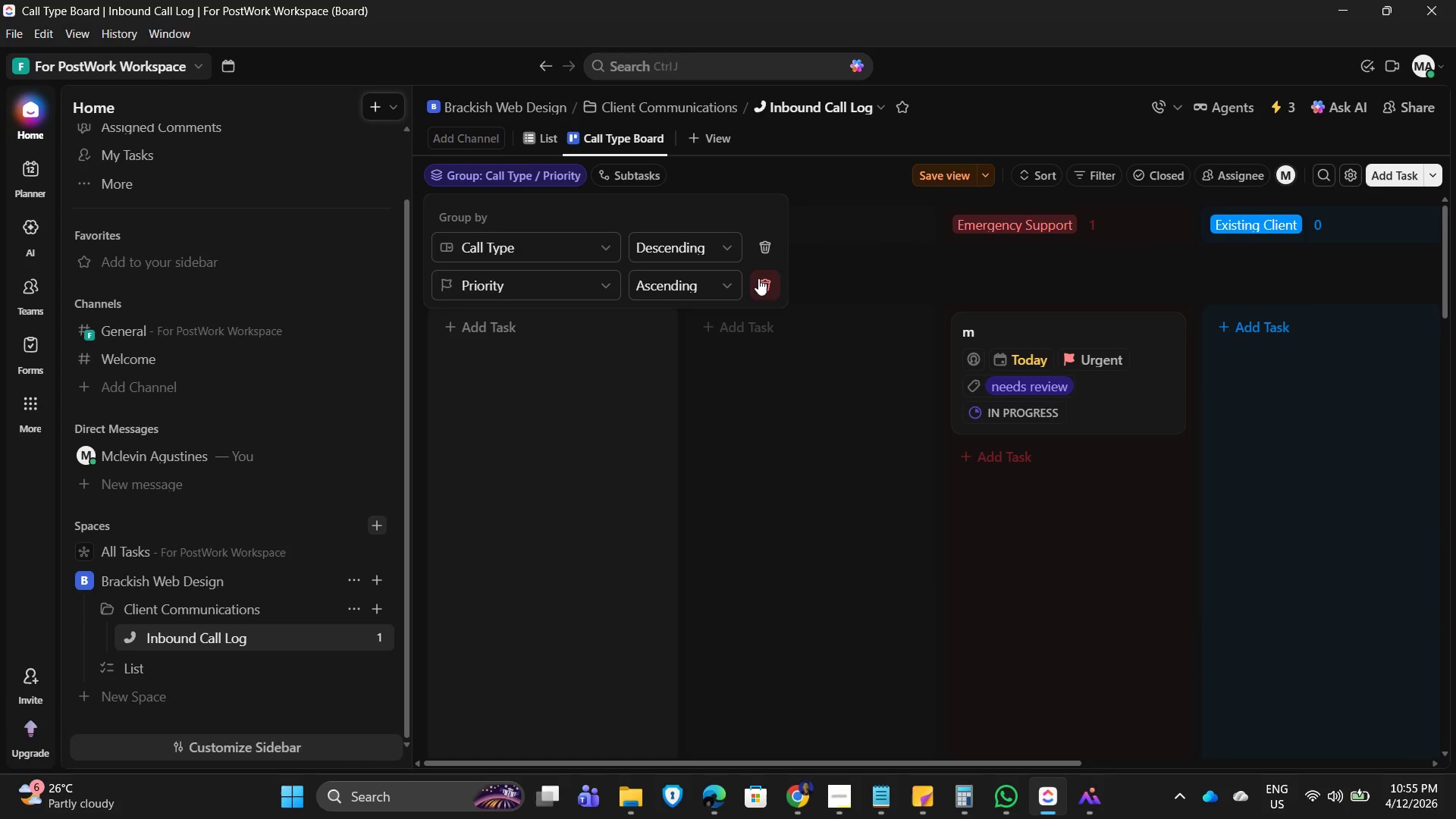 
left_click([700, 284])
 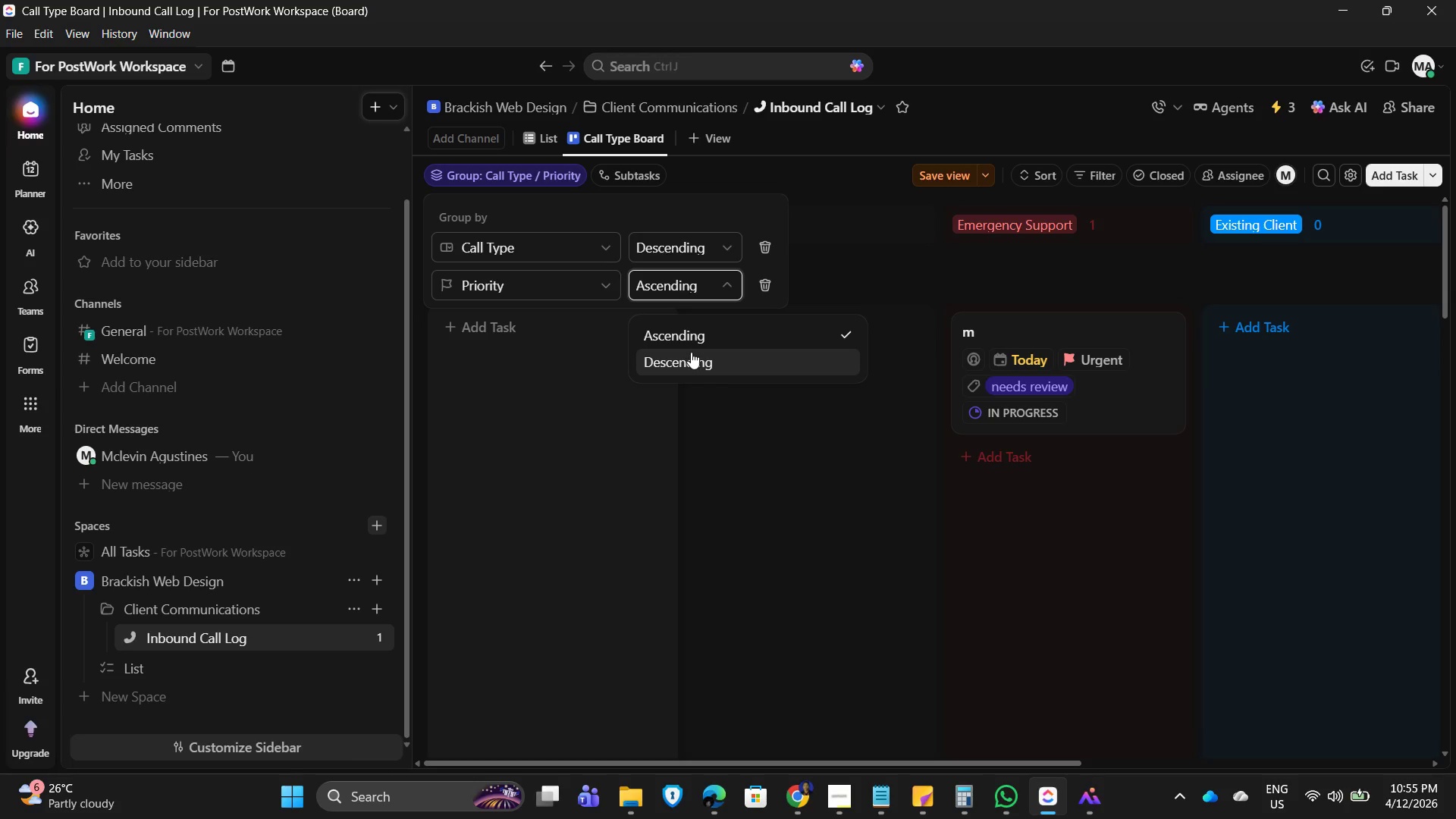 
left_click([689, 359])
 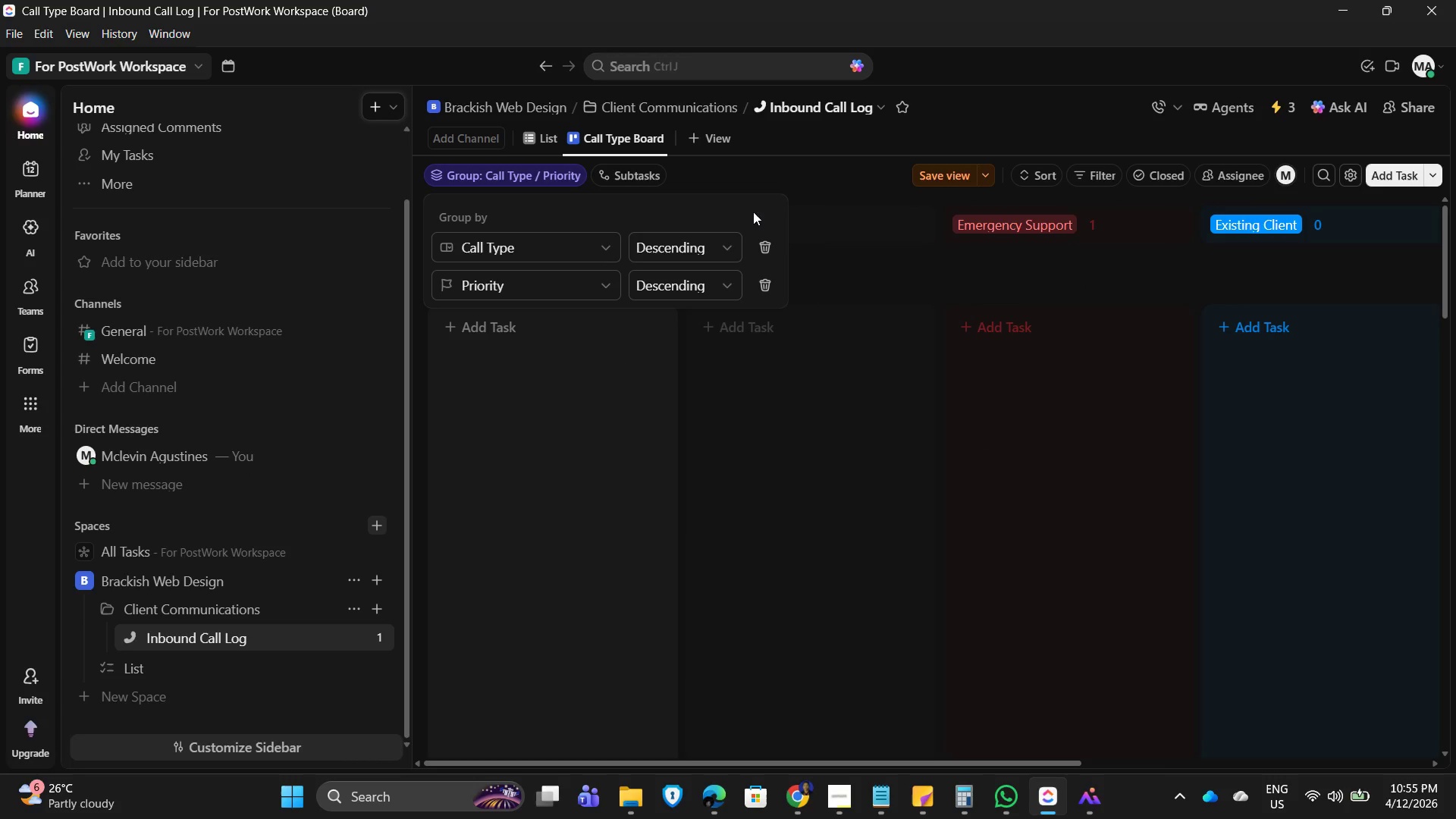 
left_click([835, 174])
 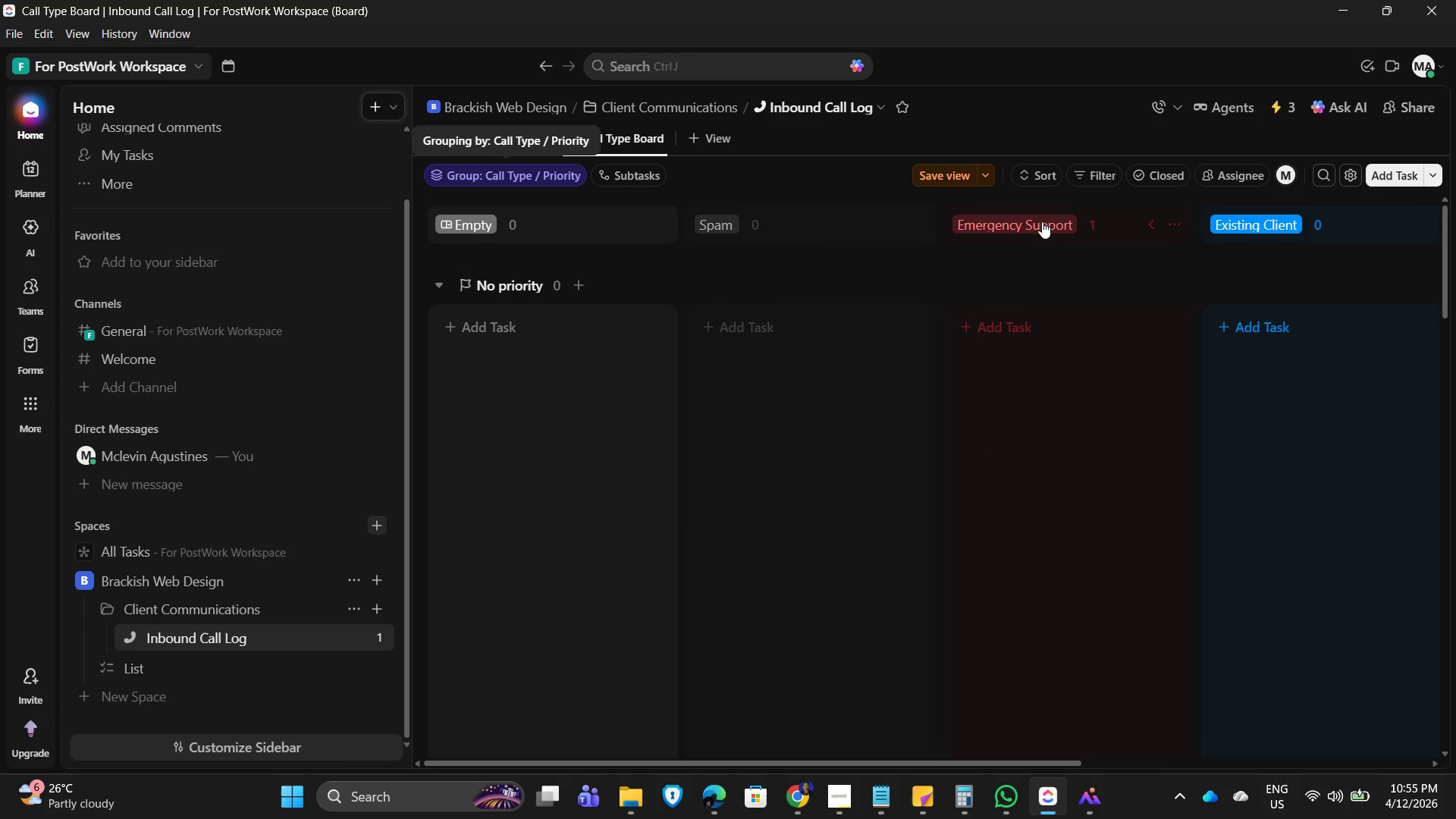 
left_click([1152, 225])
 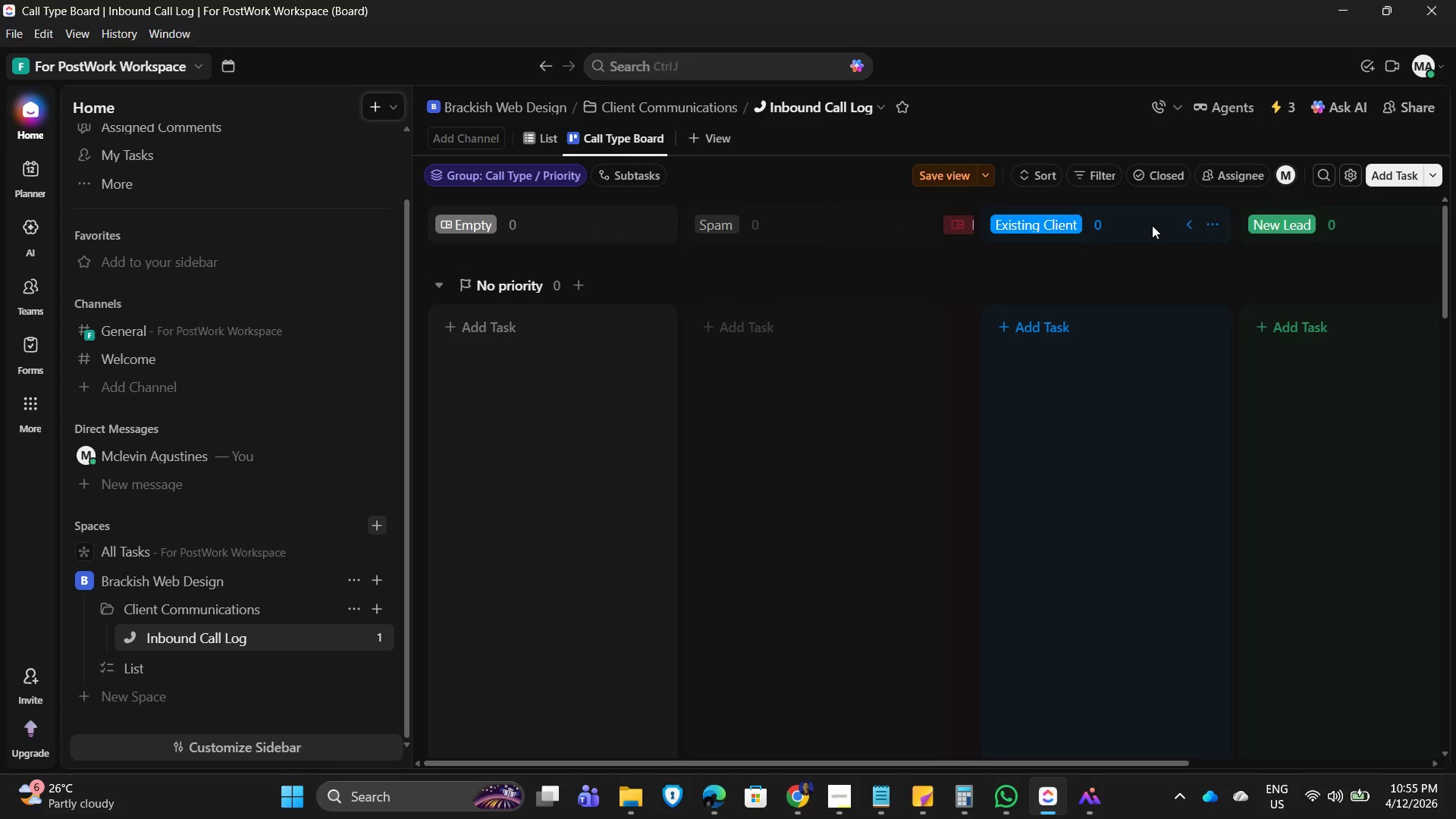 
left_click([1184, 224])
 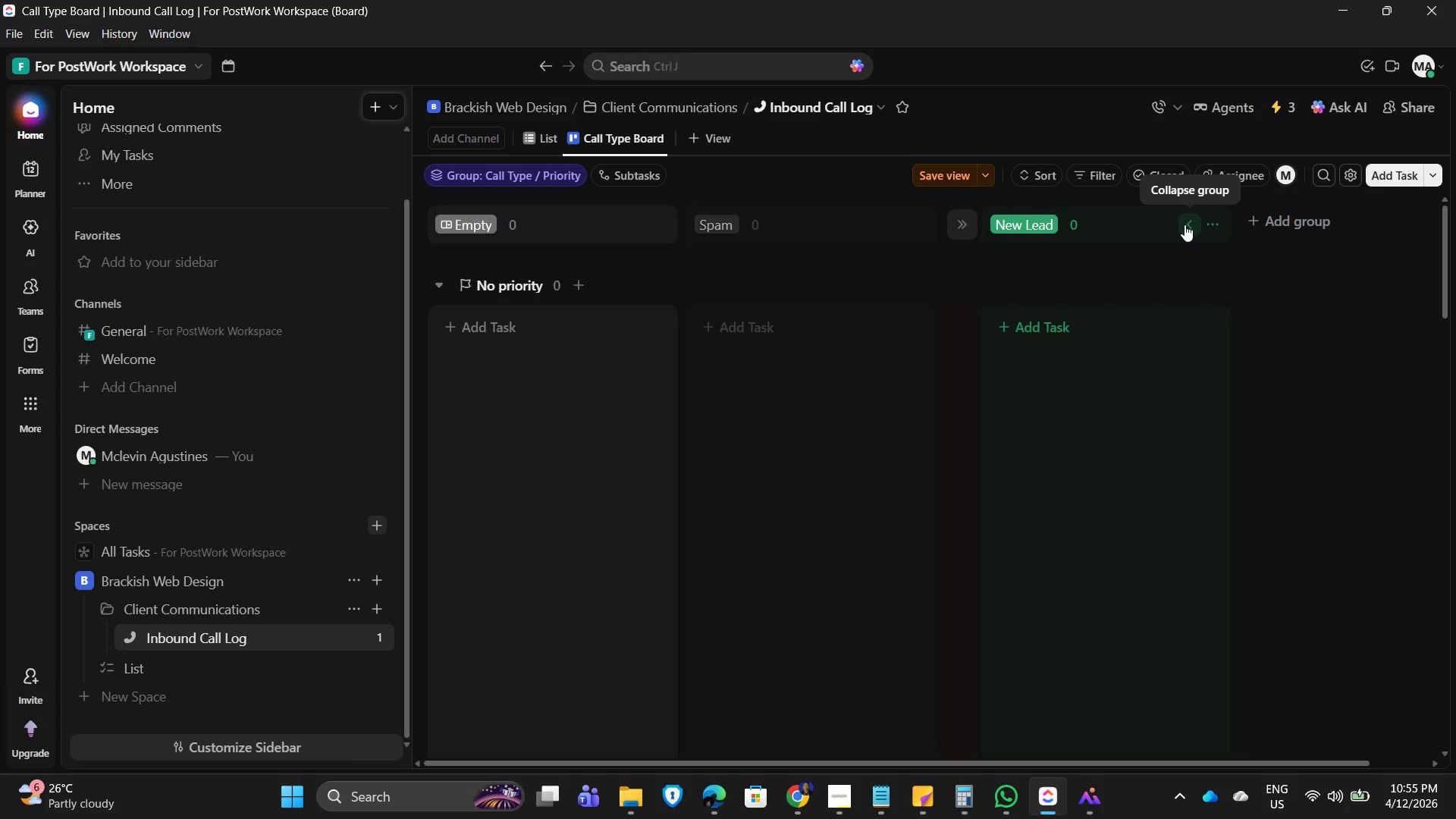 
left_click([1185, 224])
 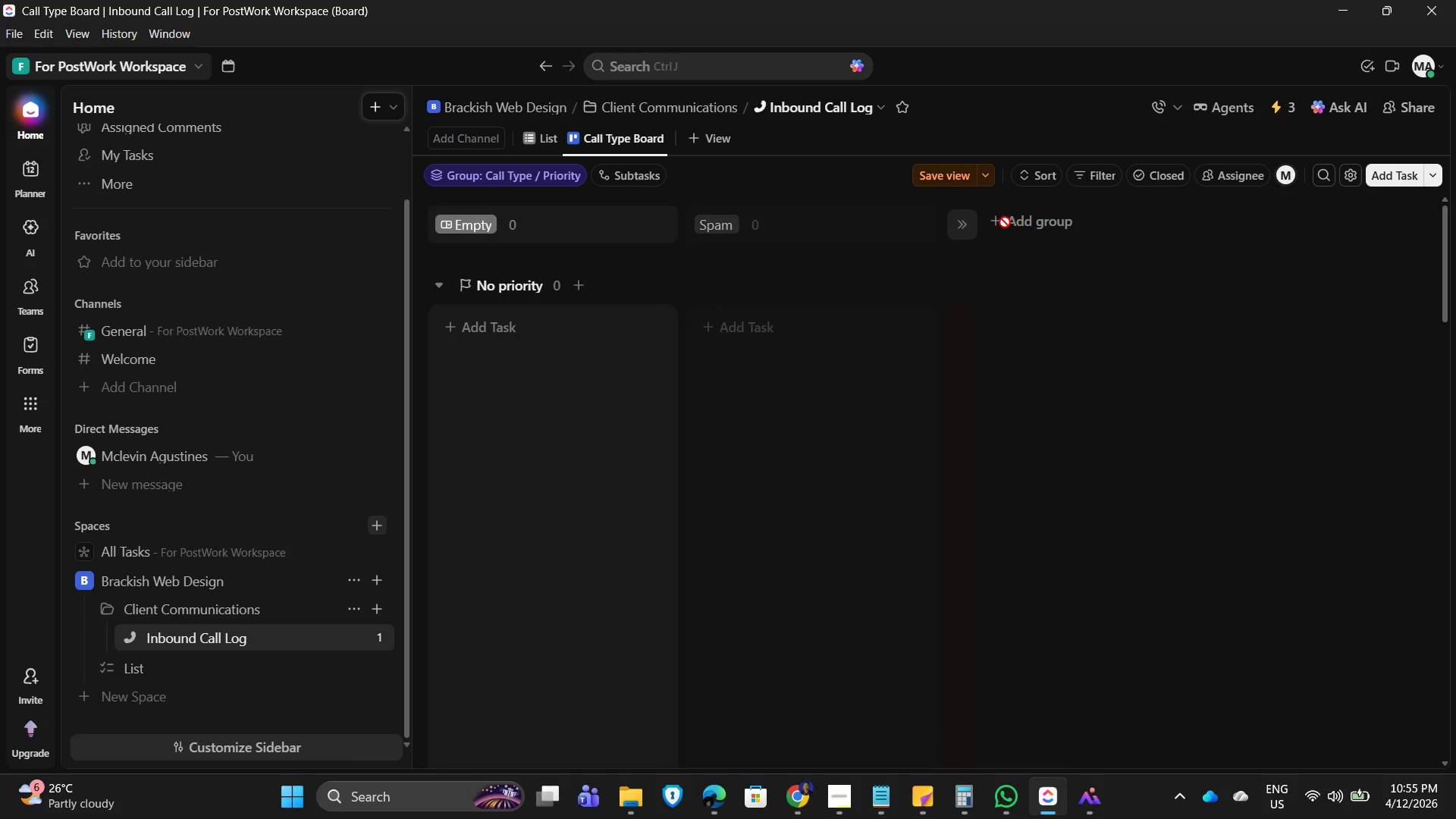 
left_click([957, 224])
 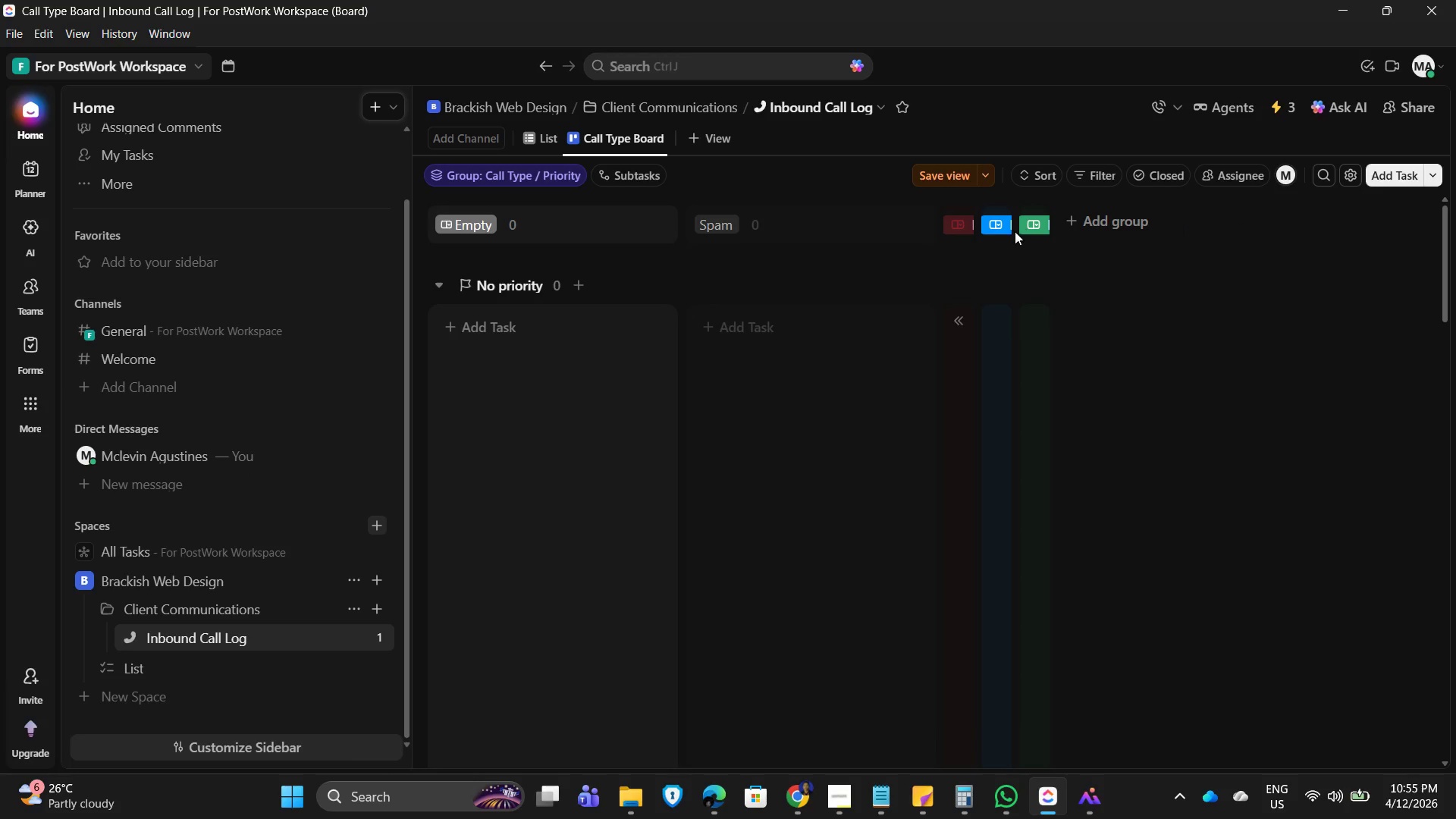 
left_click([968, 224])
 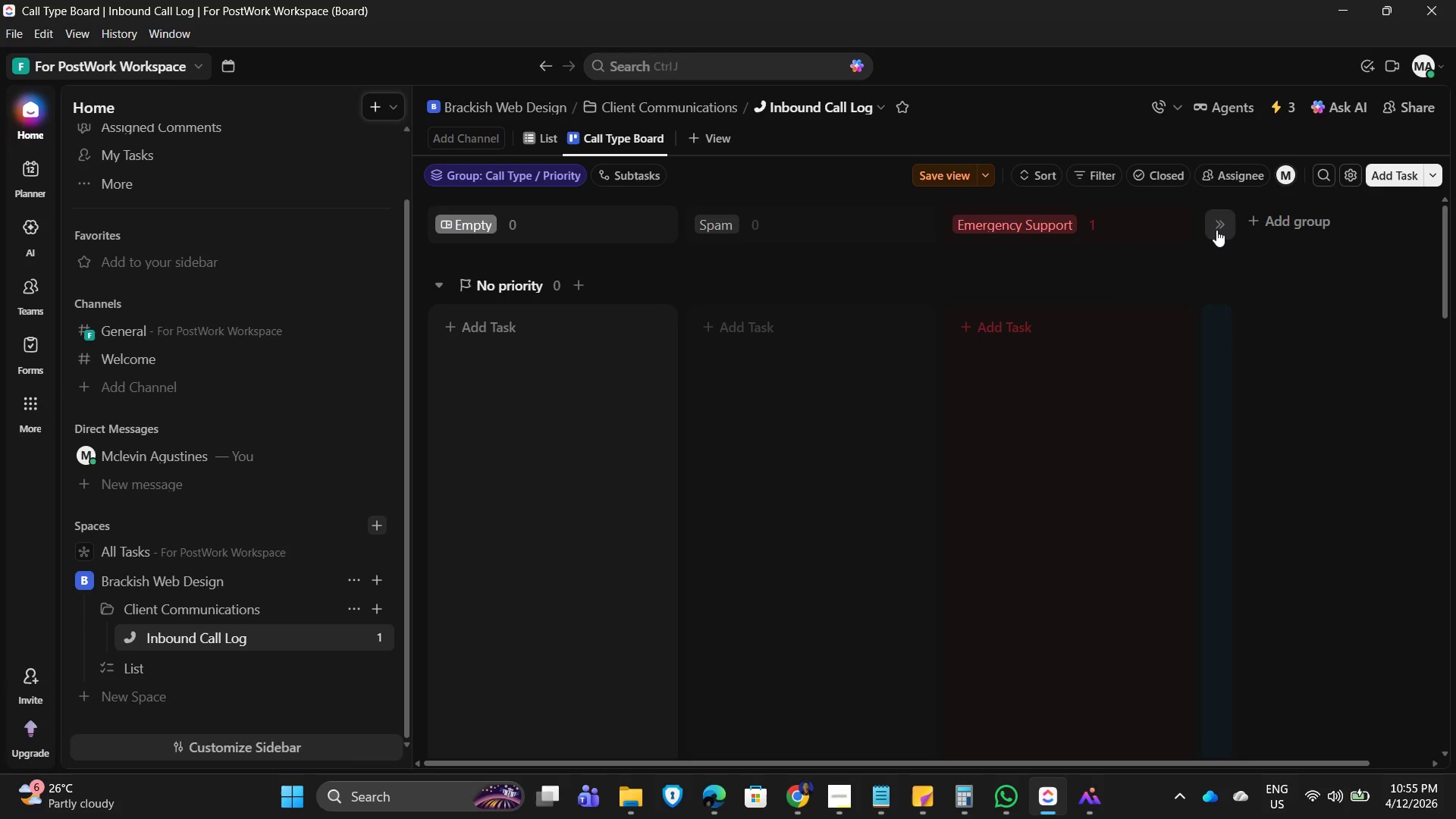 
left_click([1217, 230])
 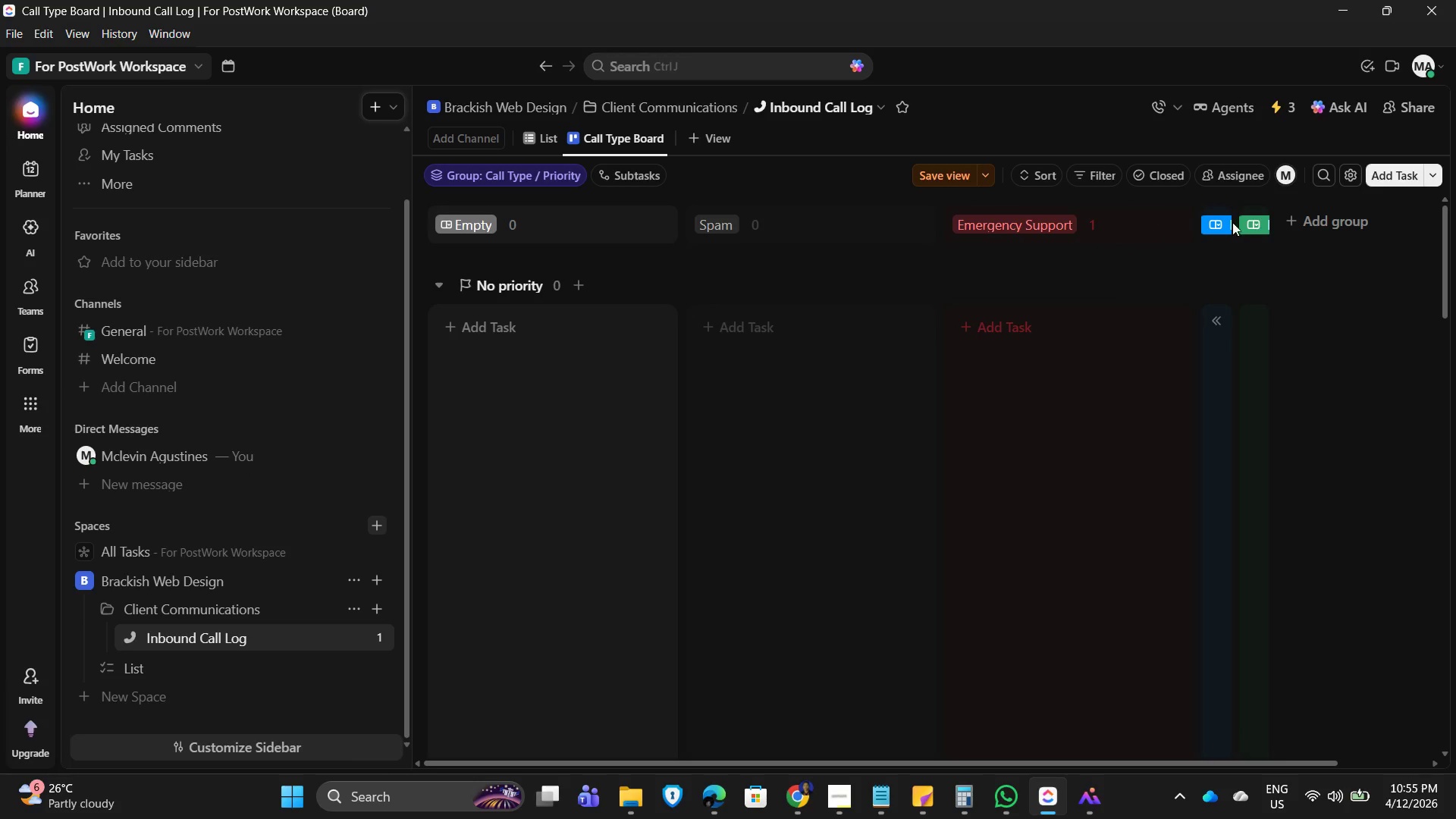 
left_click([1222, 221])
 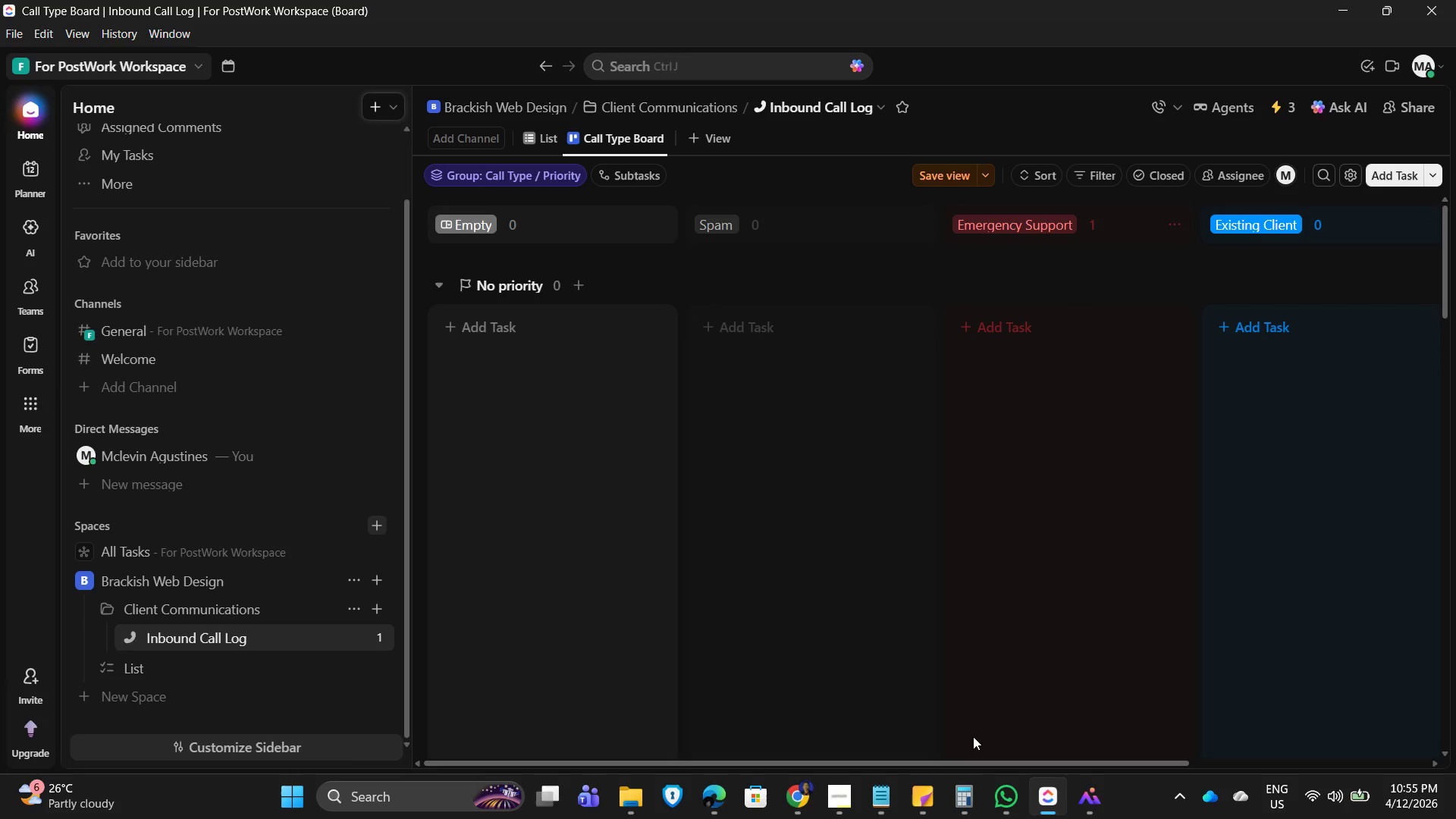 
left_click_drag(start_coordinate=[974, 758], to_coordinate=[1124, 765])
 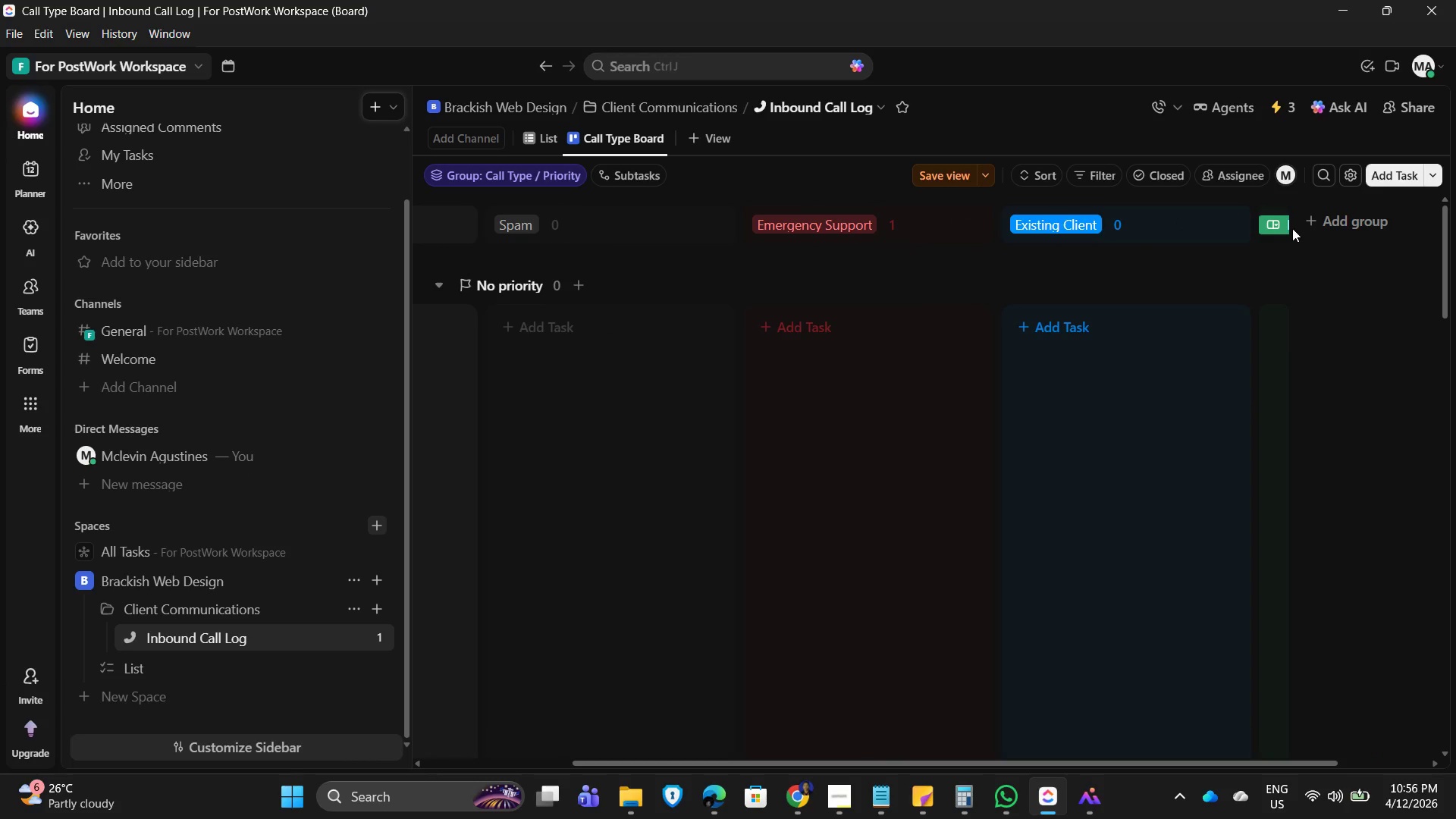 
left_click([1275, 221])
 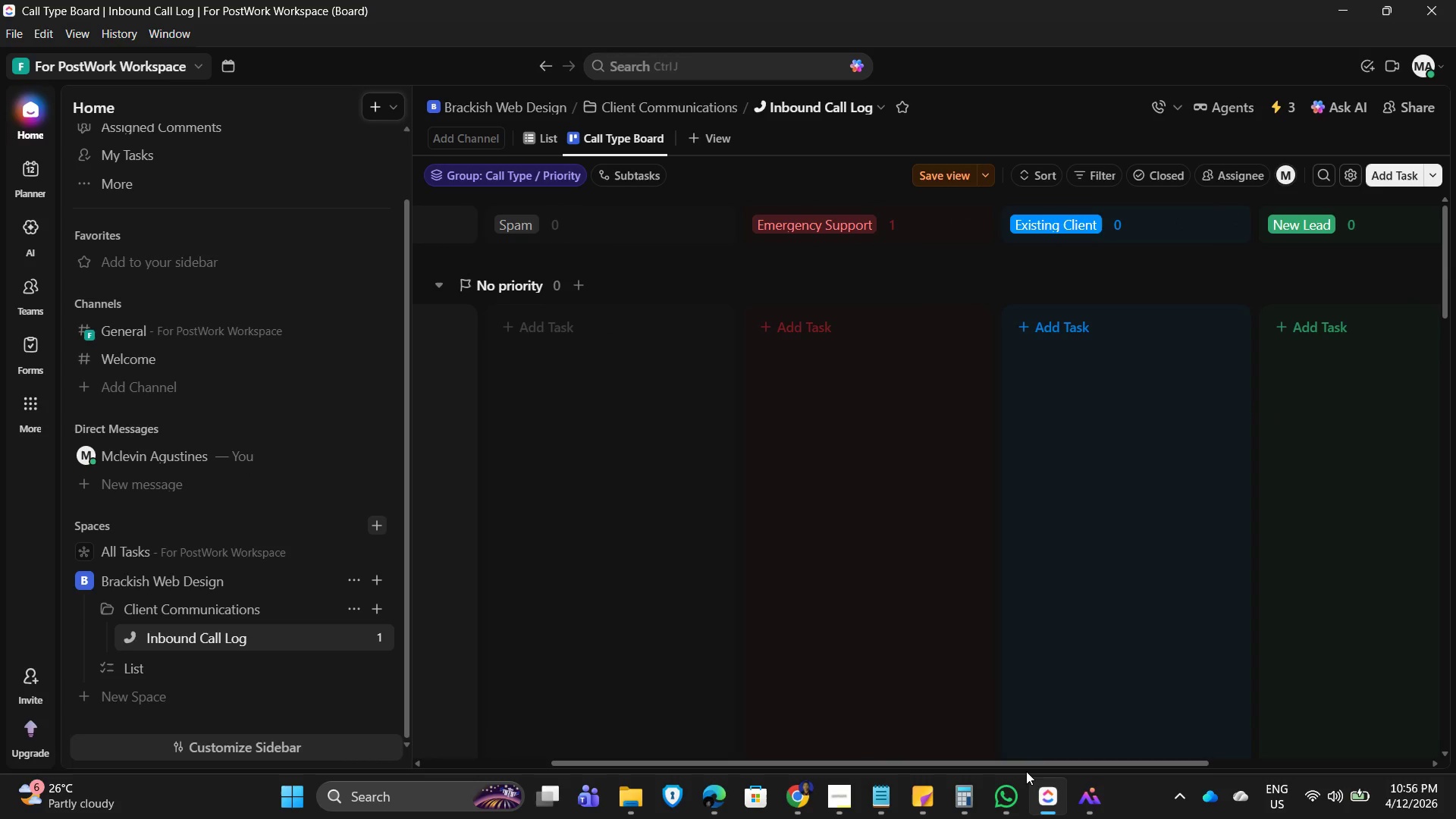 
left_click_drag(start_coordinate=[1019, 766], to_coordinate=[650, 740])
 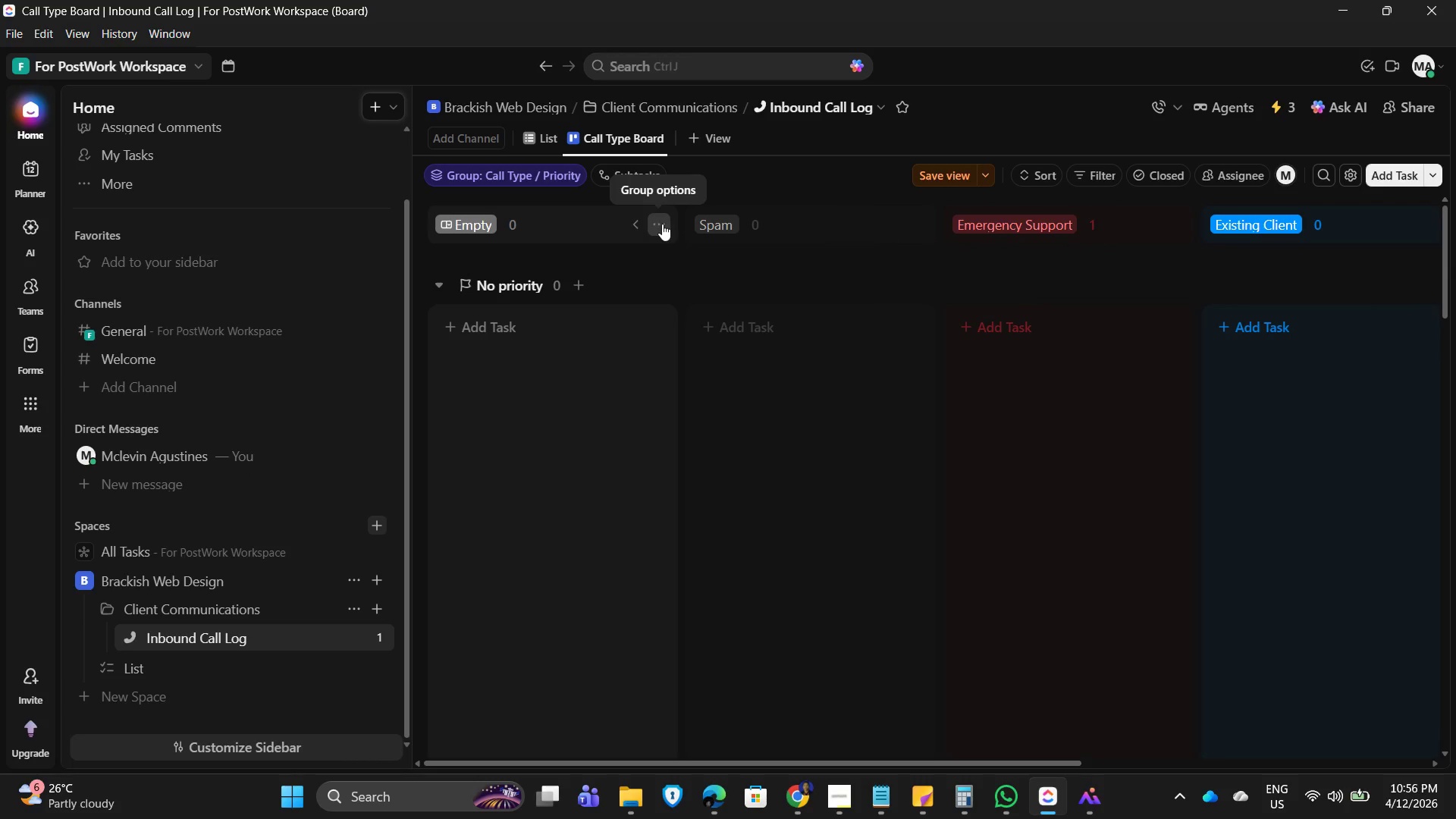 
wait(10.17)
 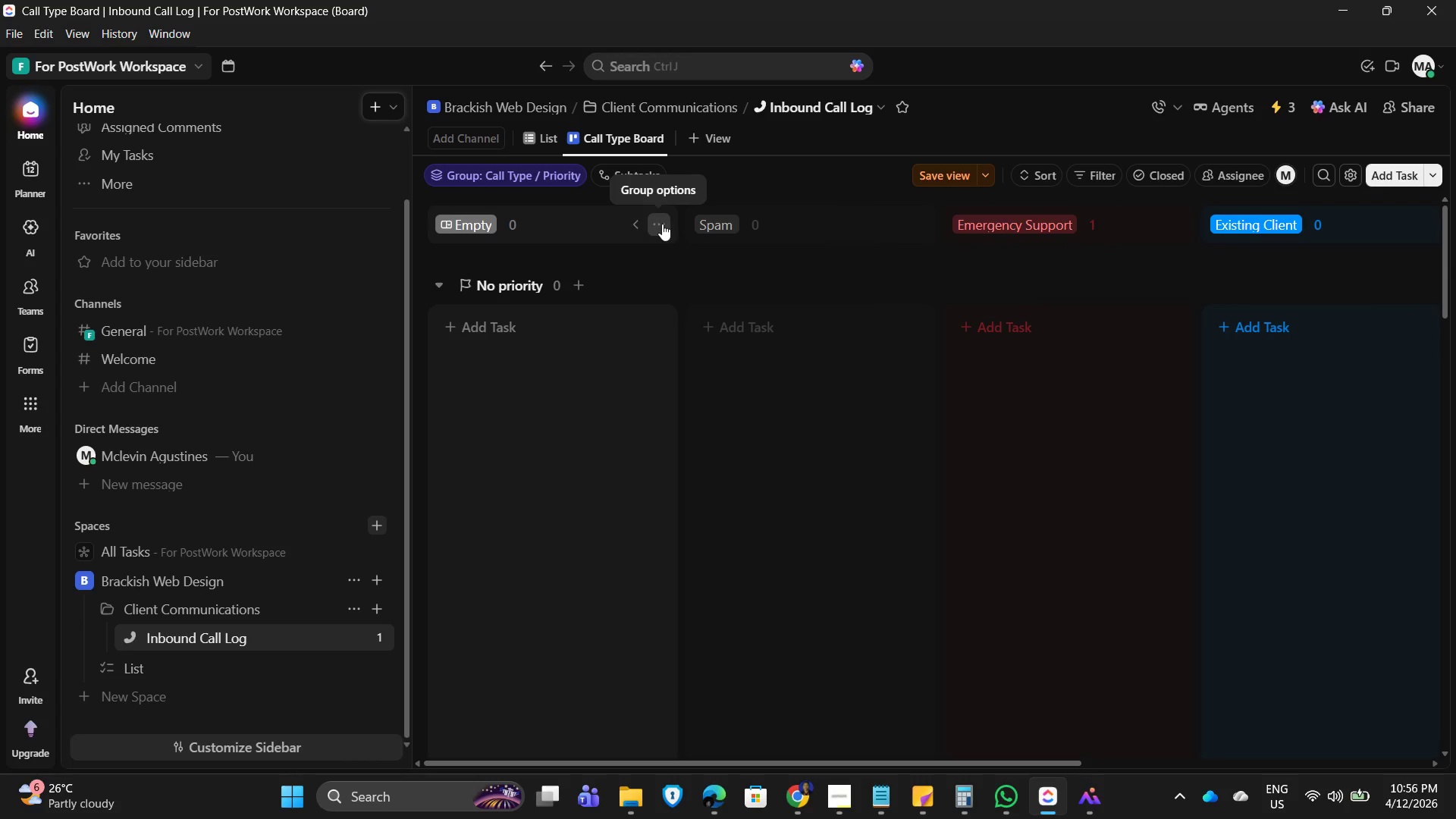 
left_click([707, 169])
 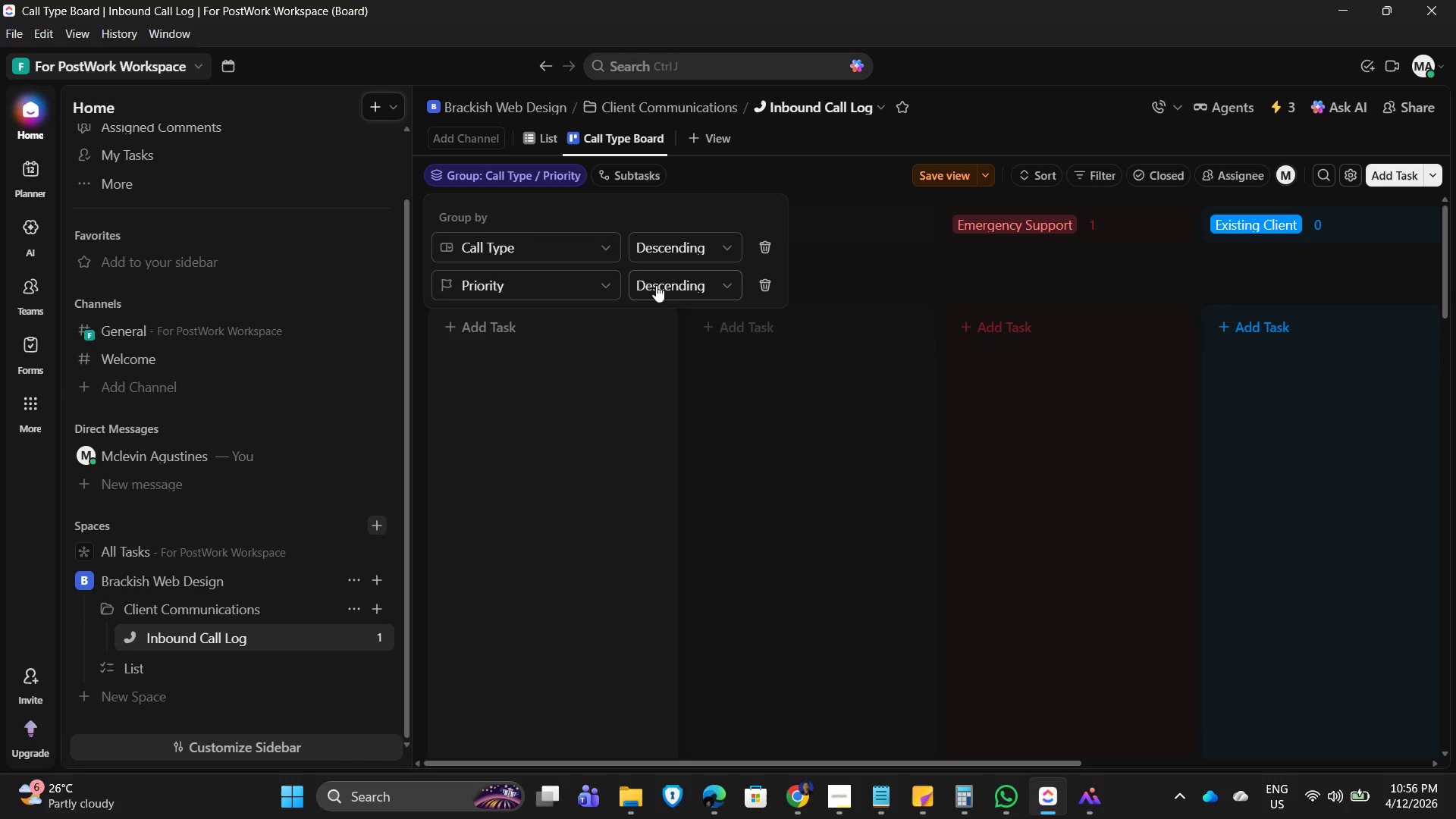 
left_click([760, 281])
 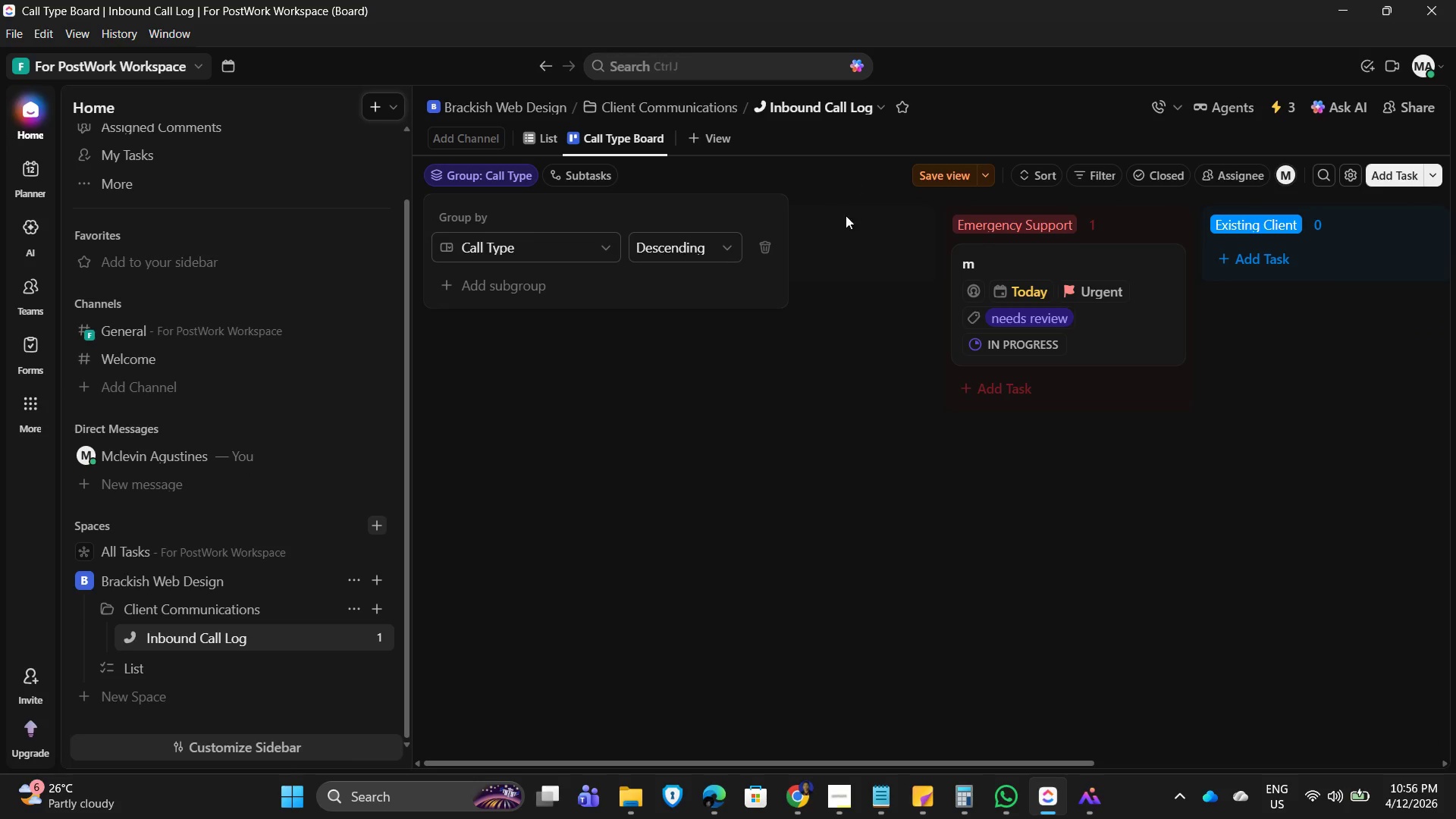 
left_click([861, 464])
 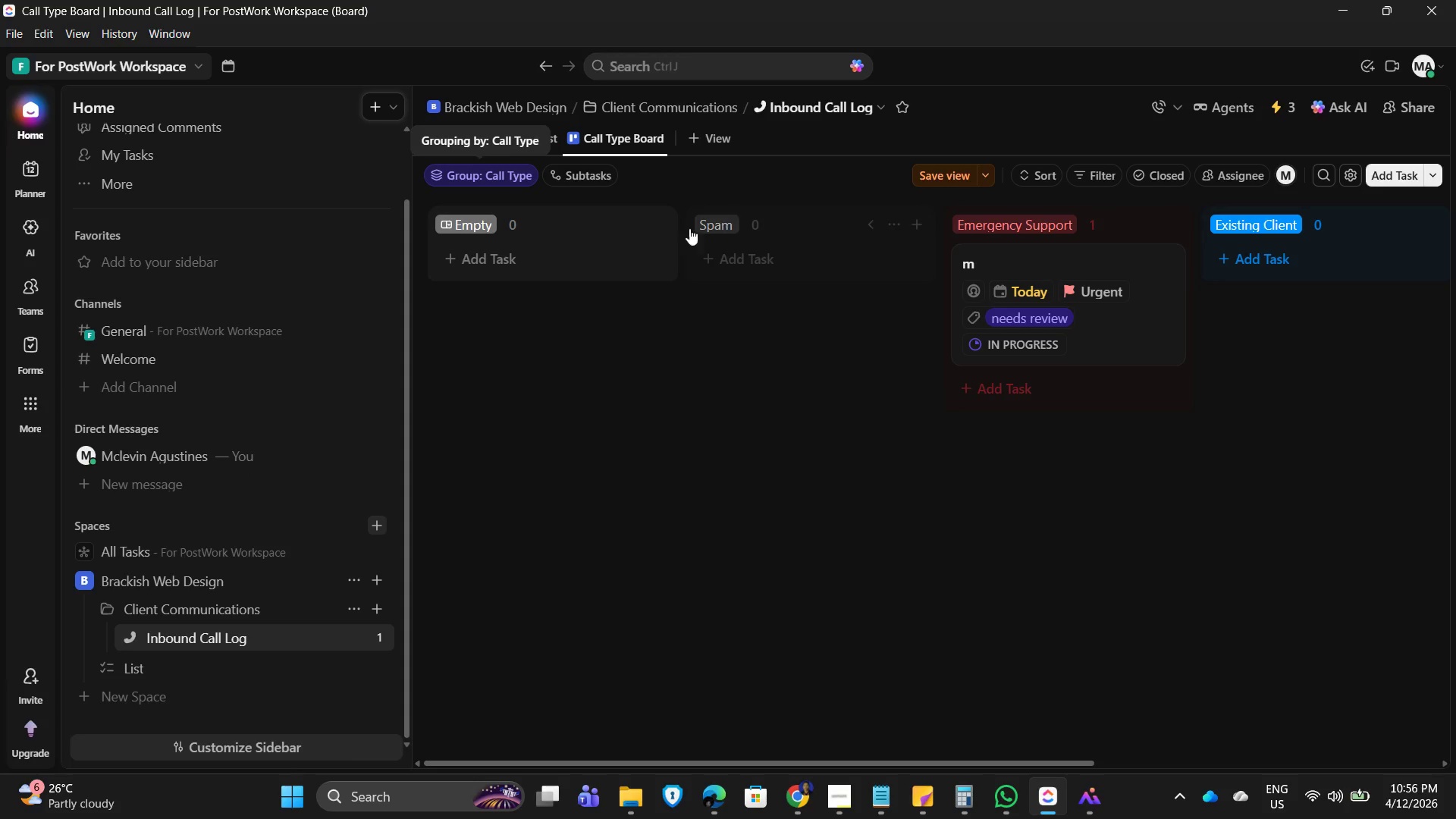 
wait(7.48)
 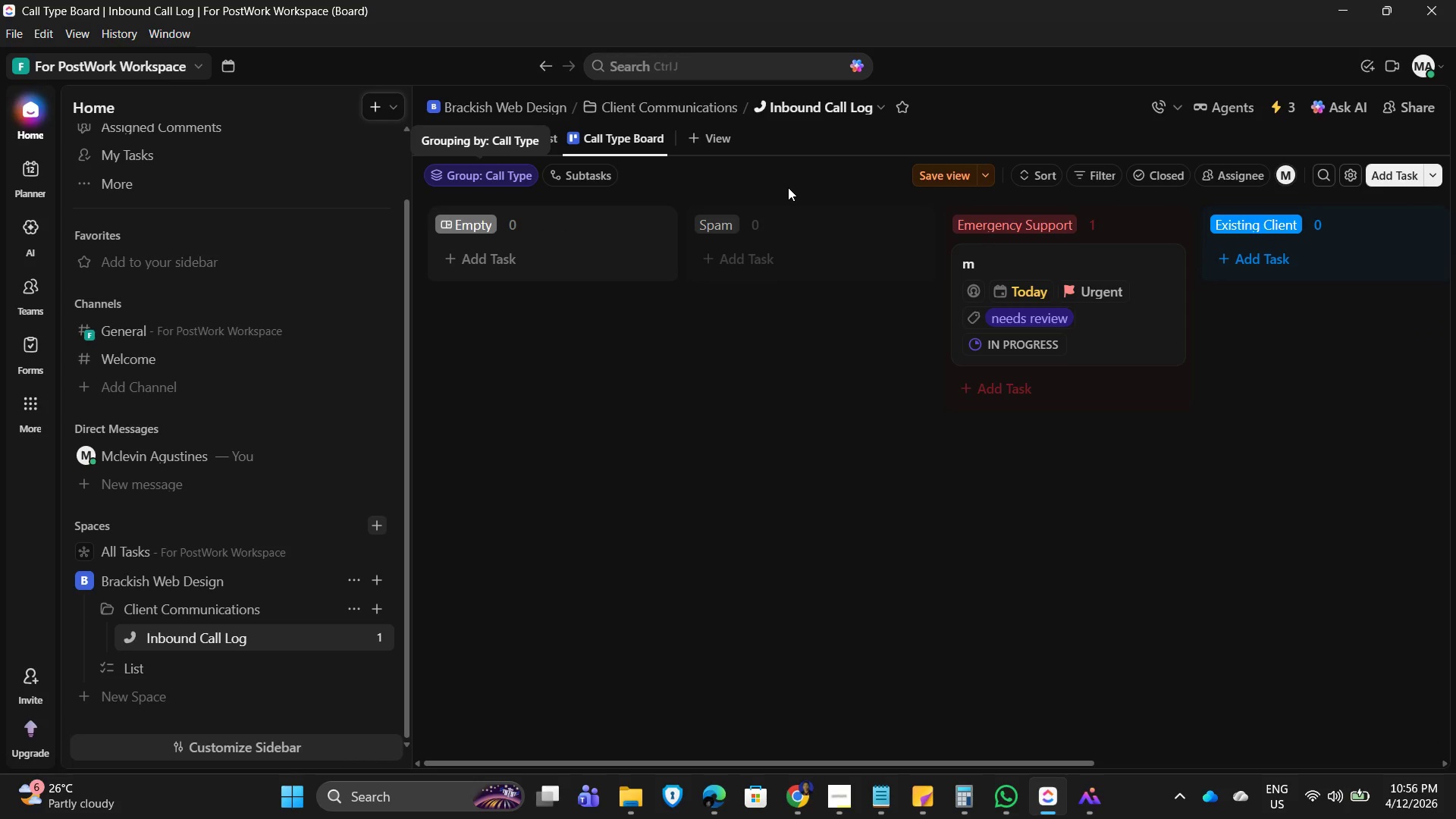 
left_click([484, 180])
 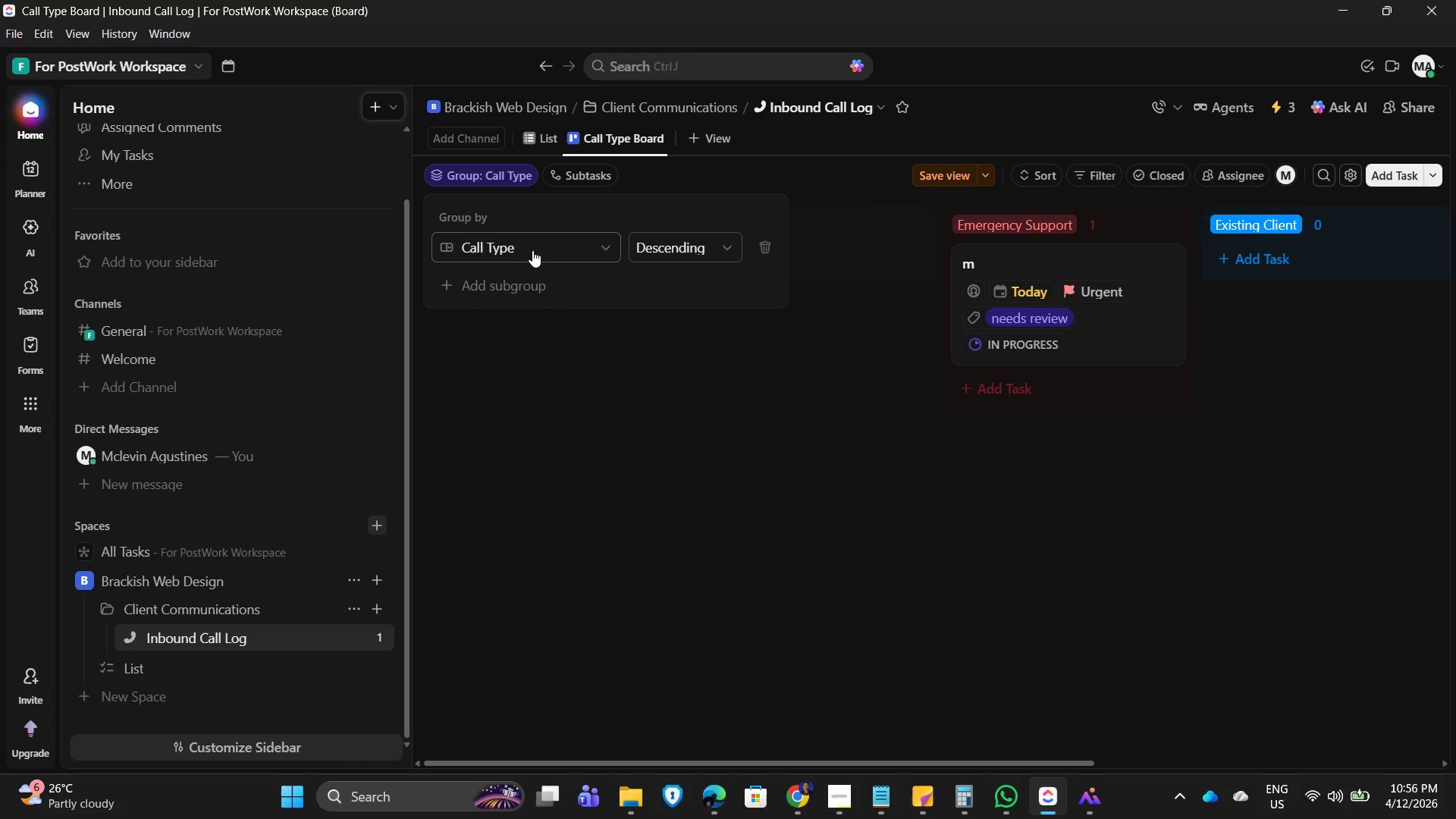 
left_click([541, 249])
 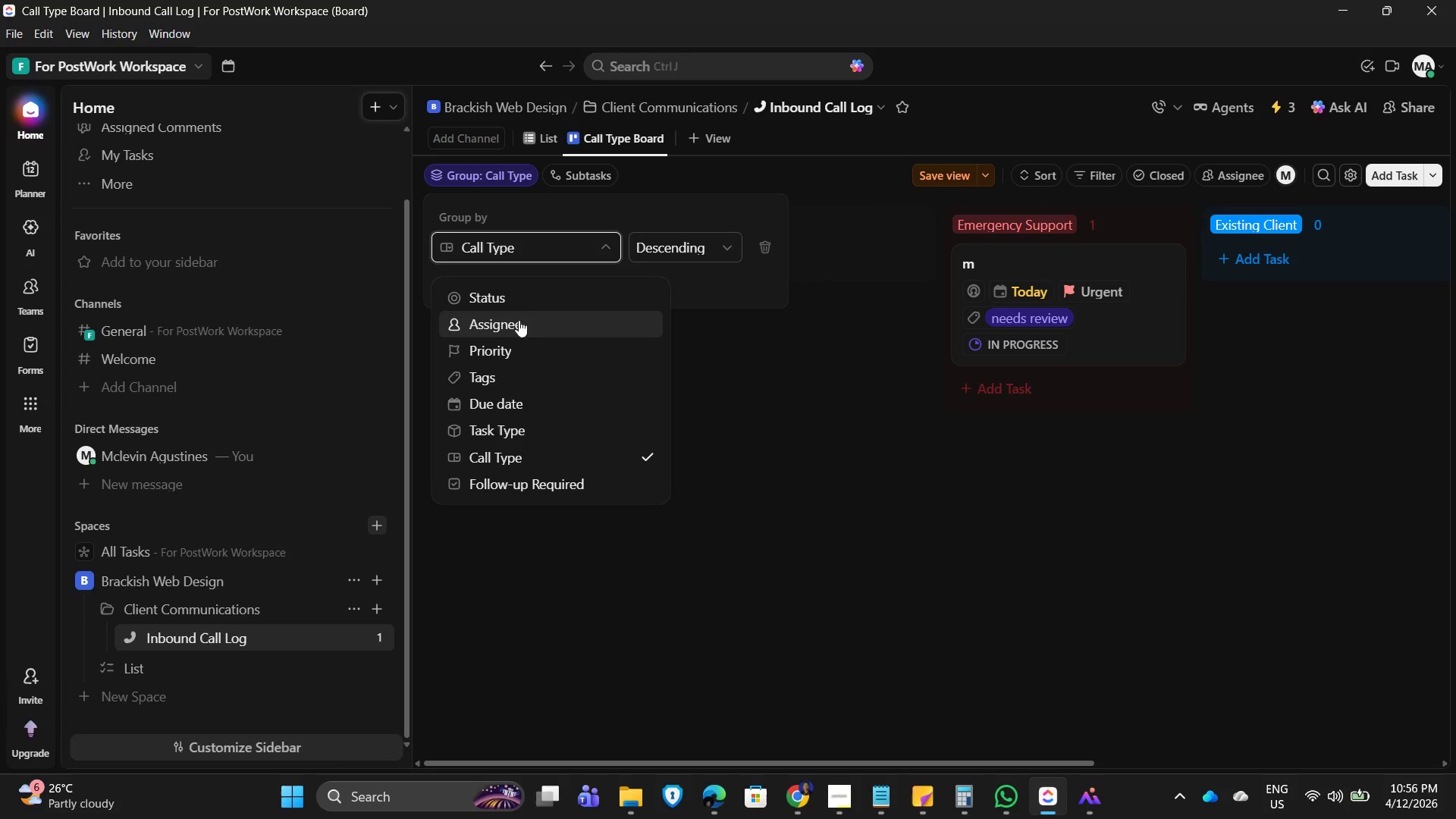 
left_click([529, 302])
 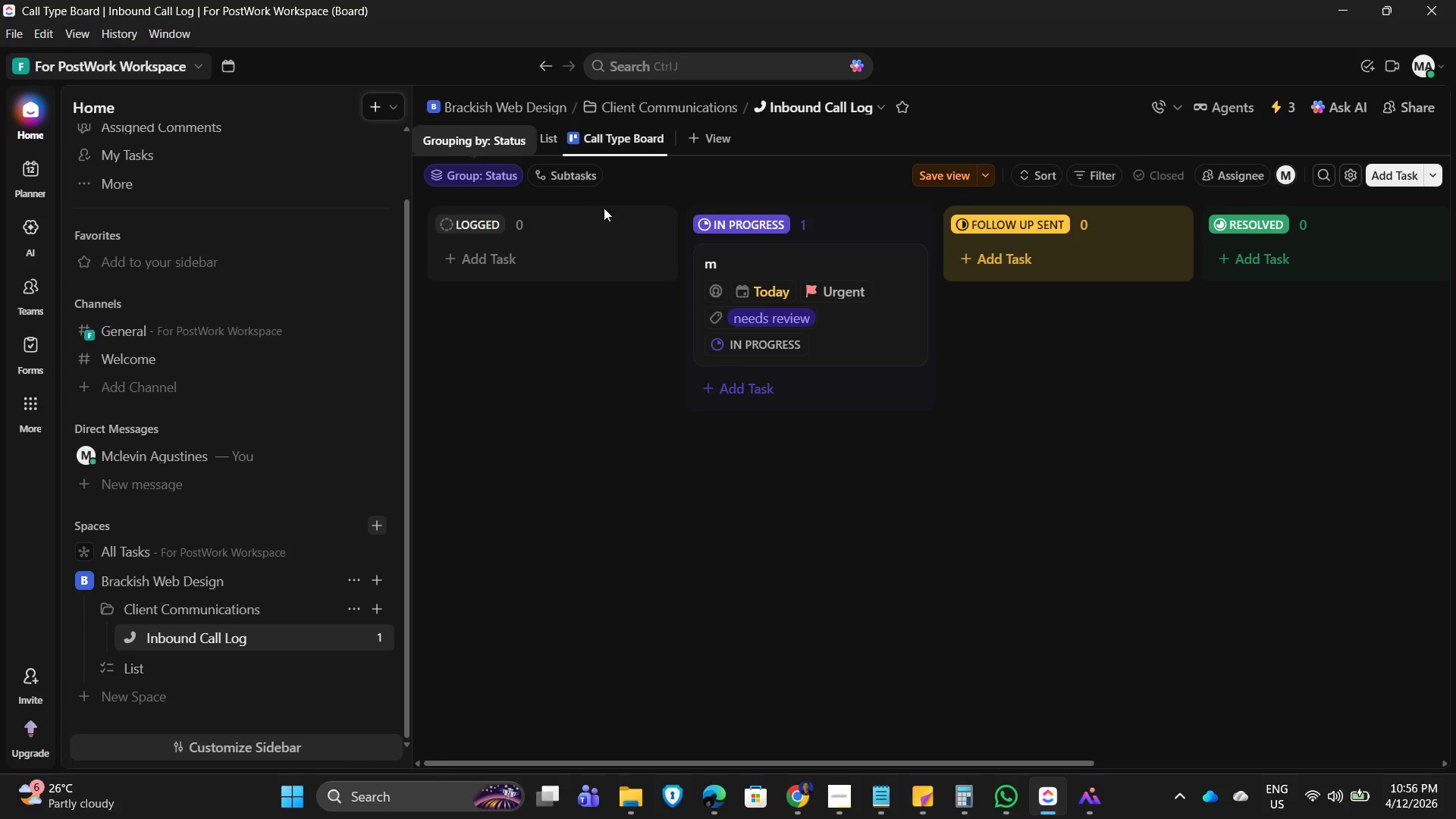 
left_click([462, 173])
 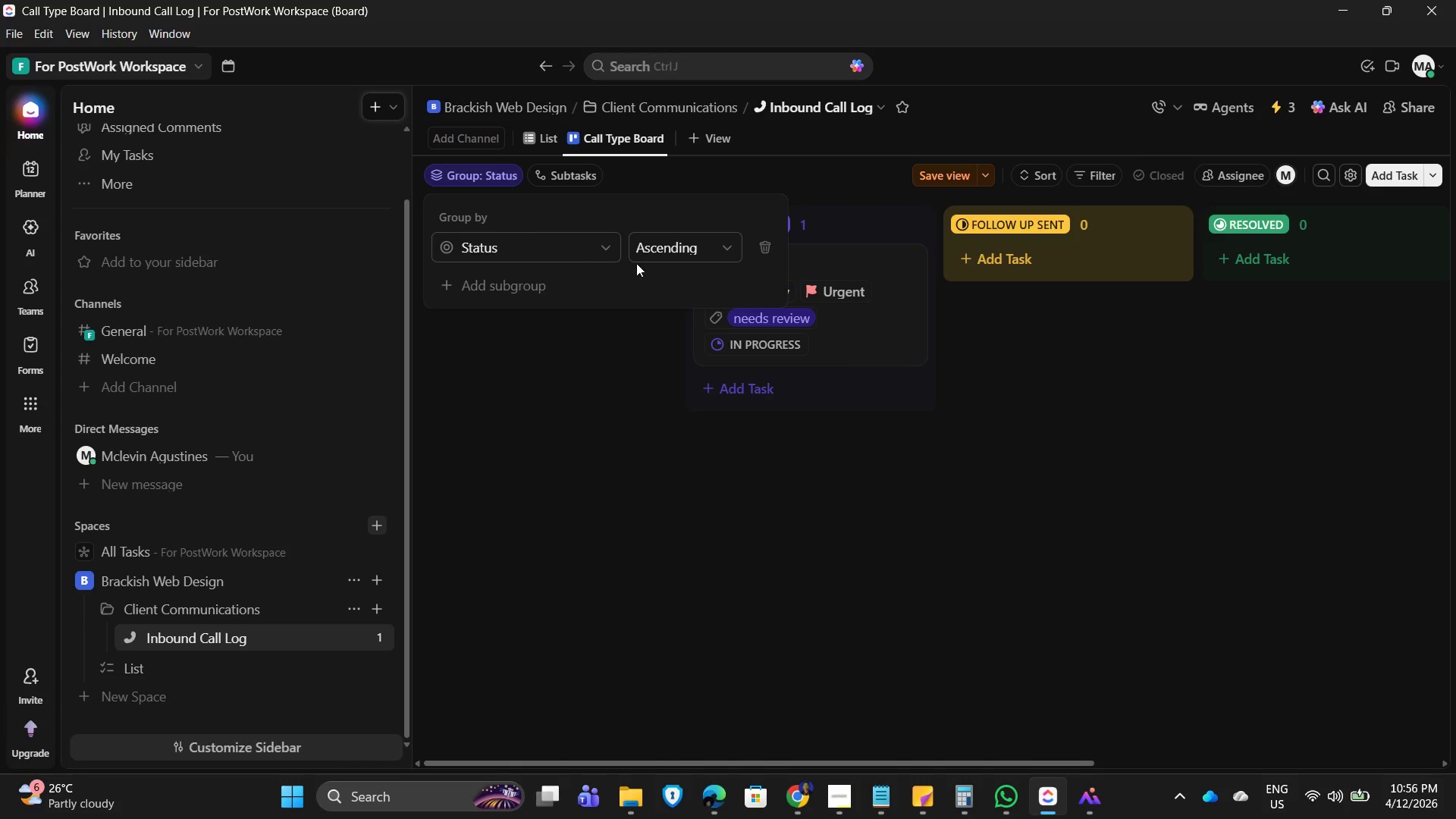 
left_click([583, 255])
 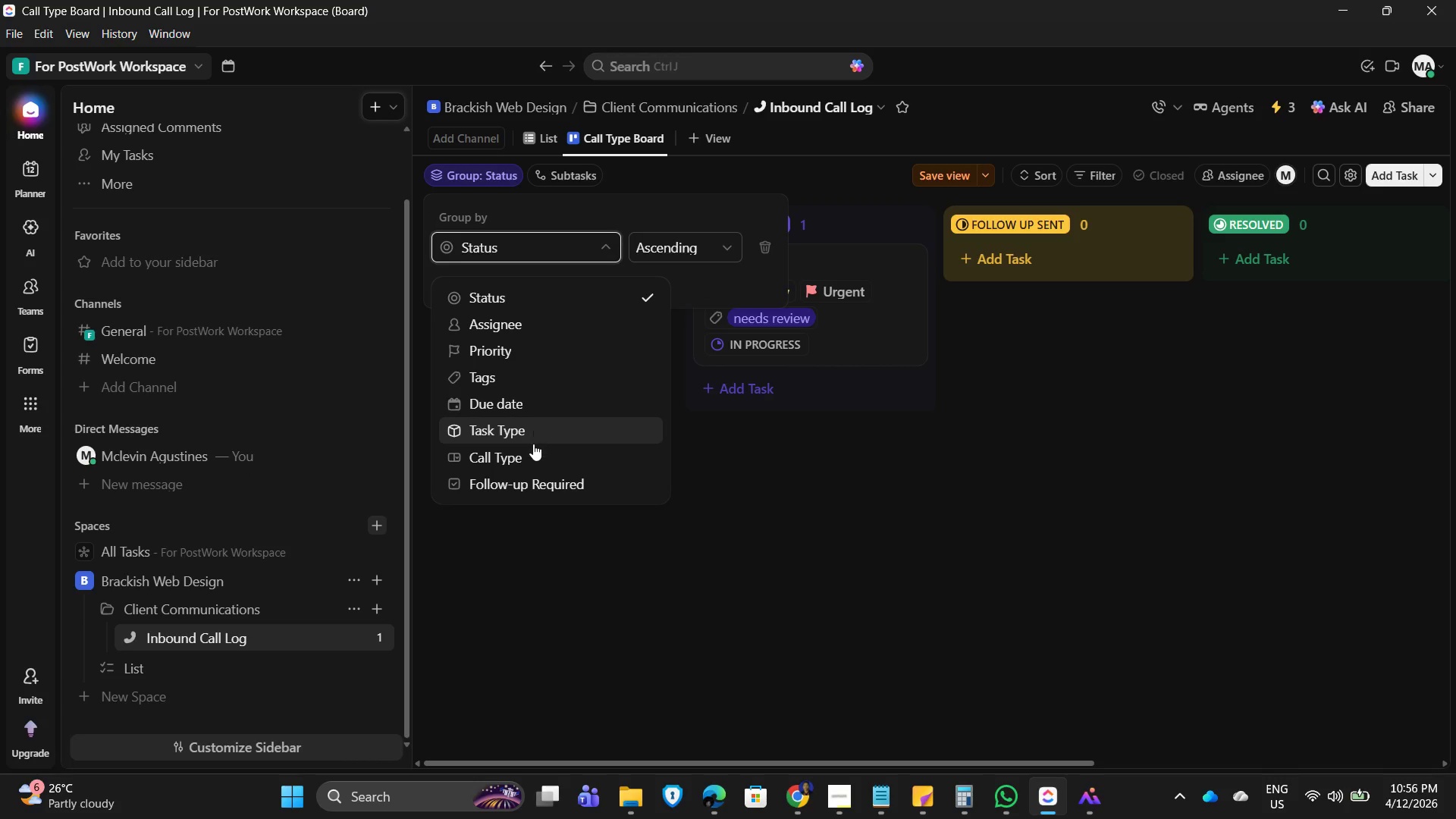 
left_click([529, 456])
 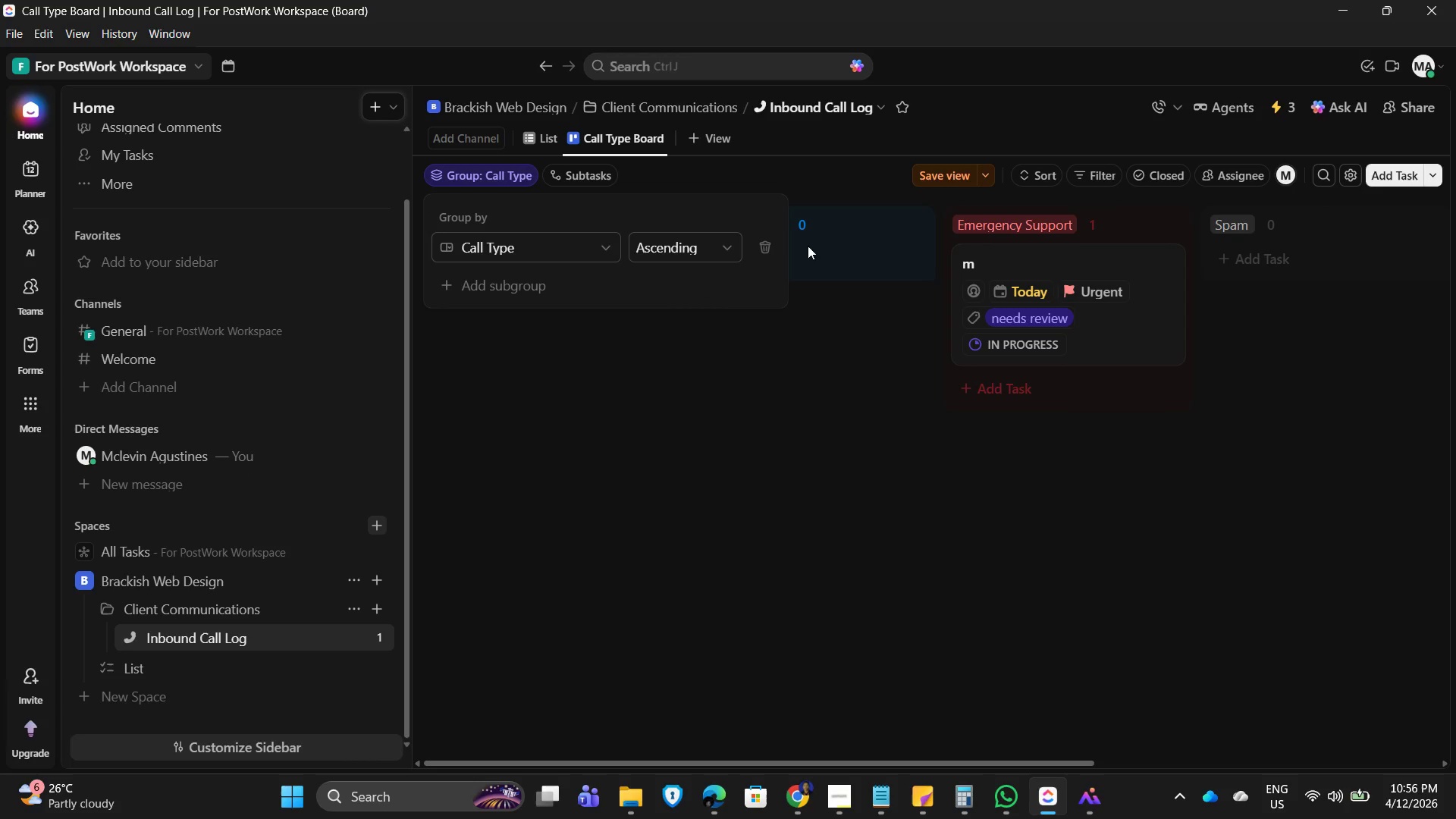 
left_click_drag(start_coordinate=[808, 591], to_coordinate=[815, 559])
 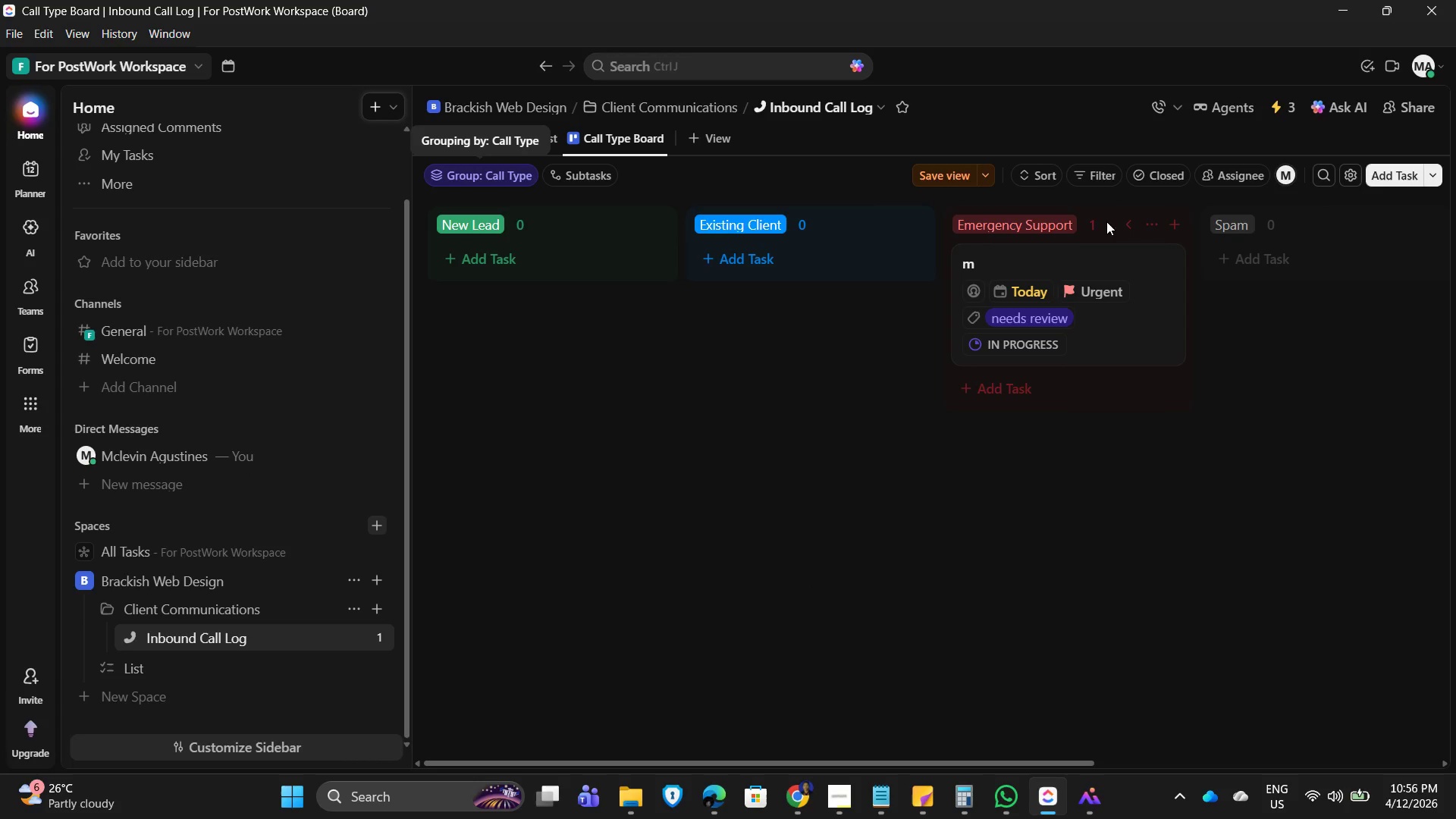 
wait(5.3)
 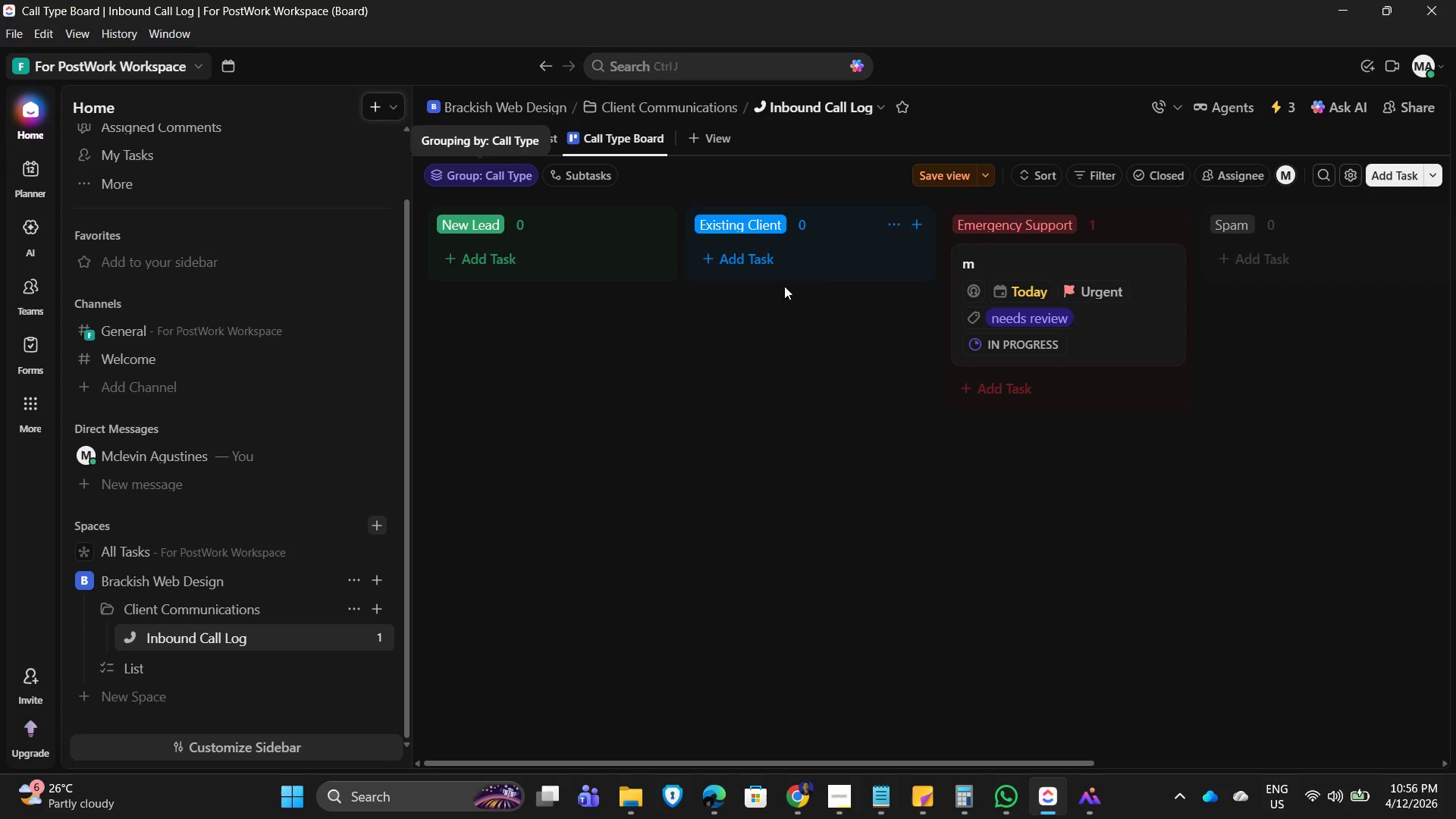 
mouse_move([909, 222])
 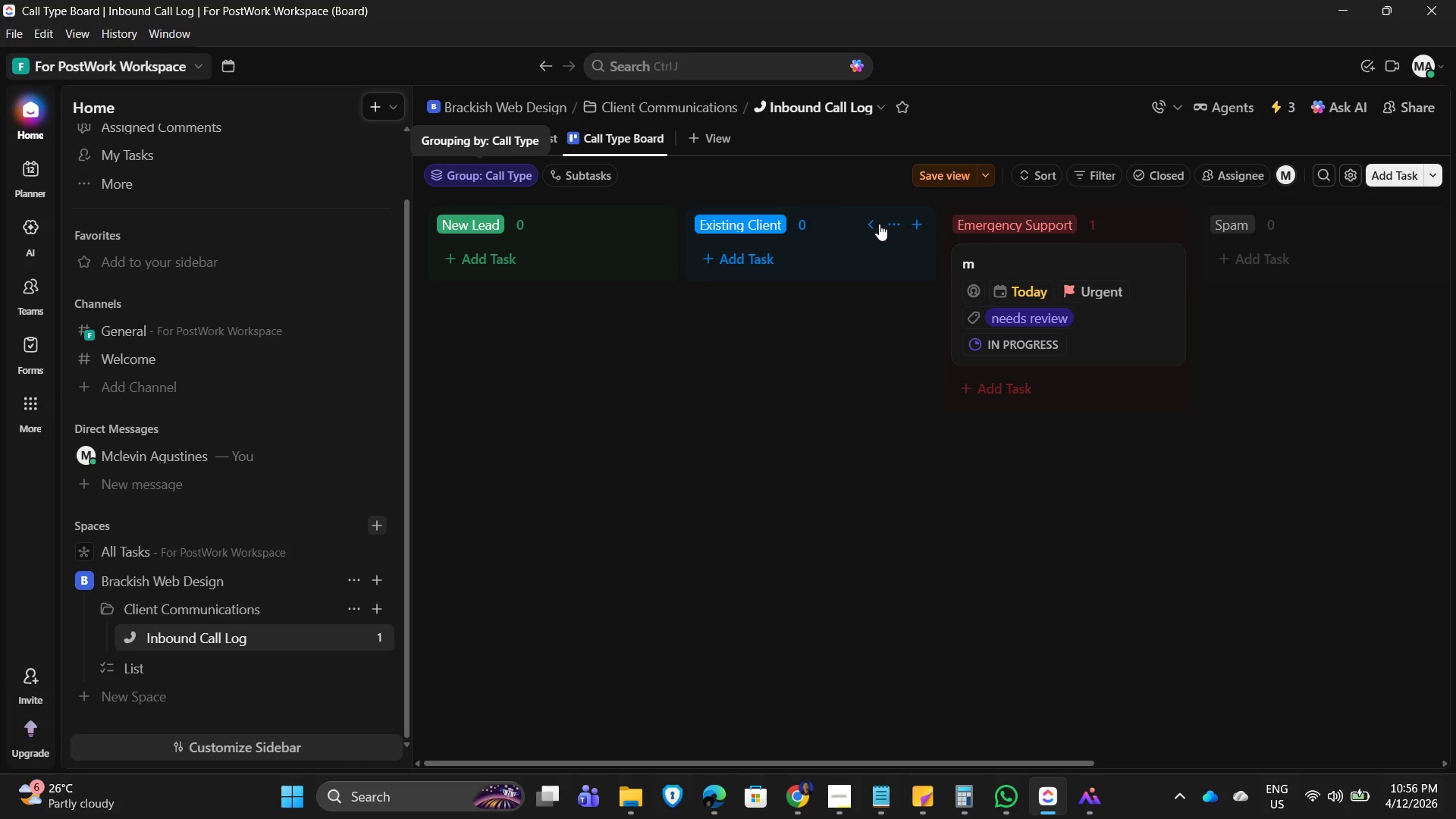 
left_click([874, 224])
 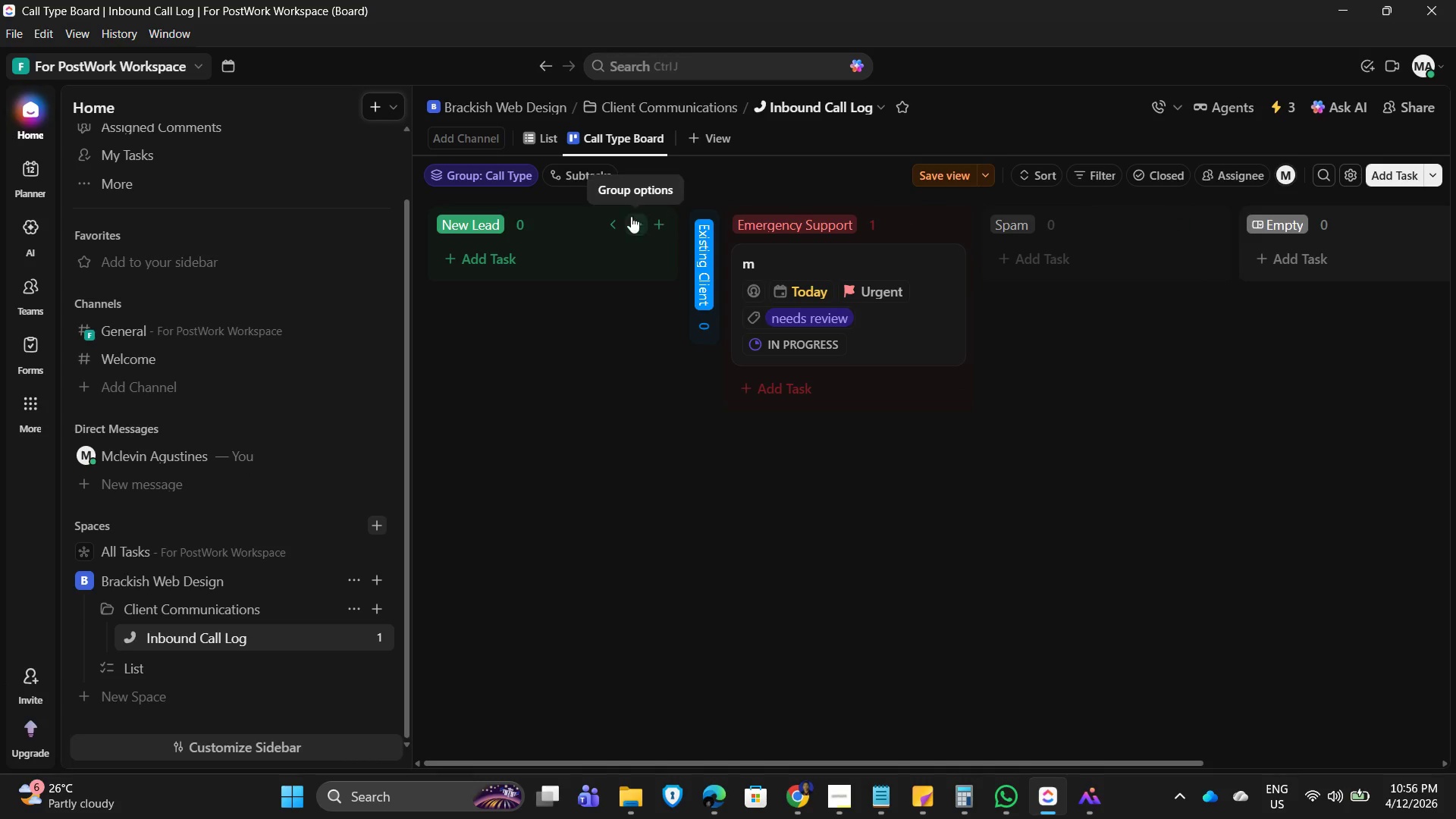 
left_click([615, 217])
 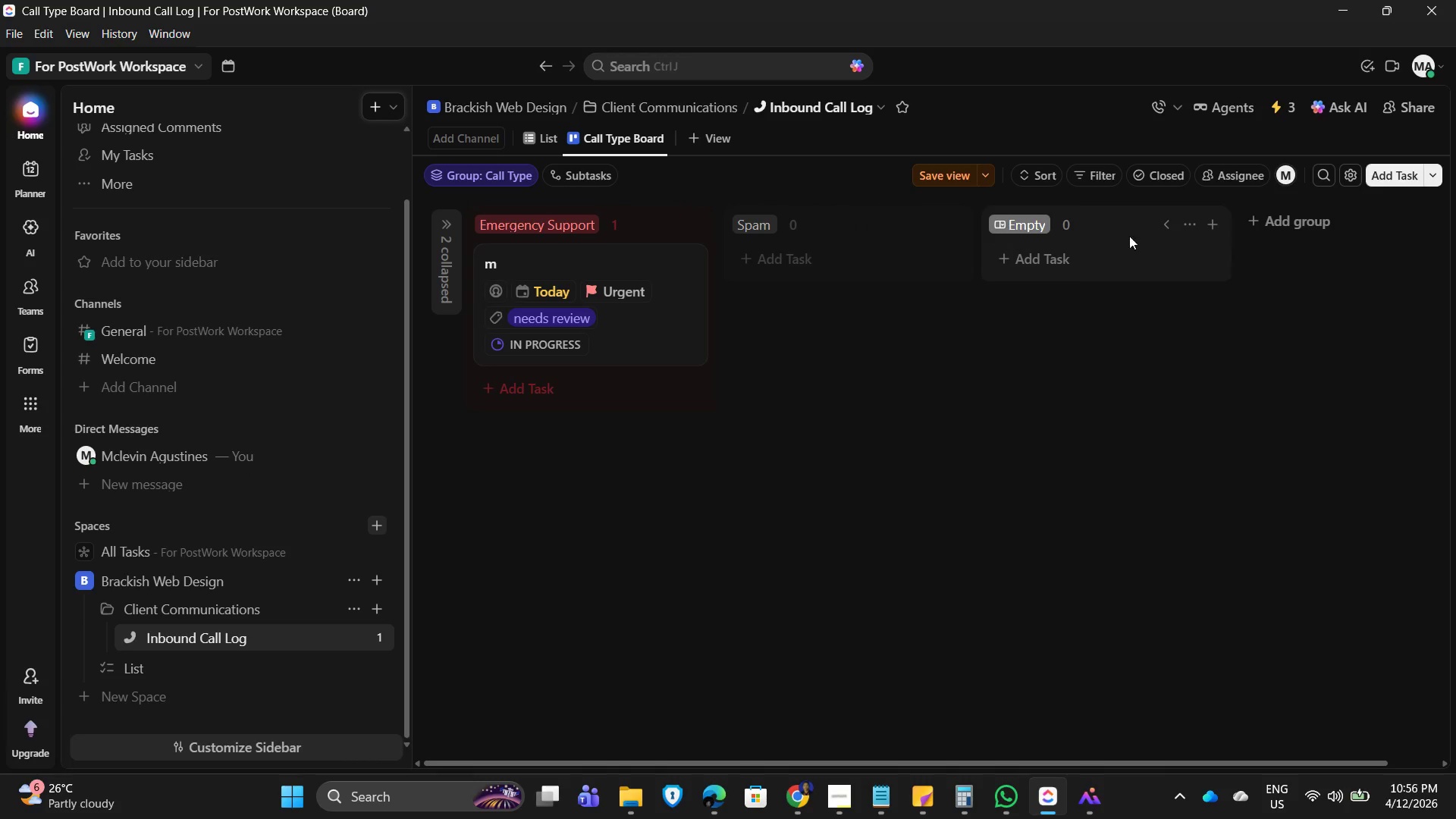 
left_click([1166, 224])
 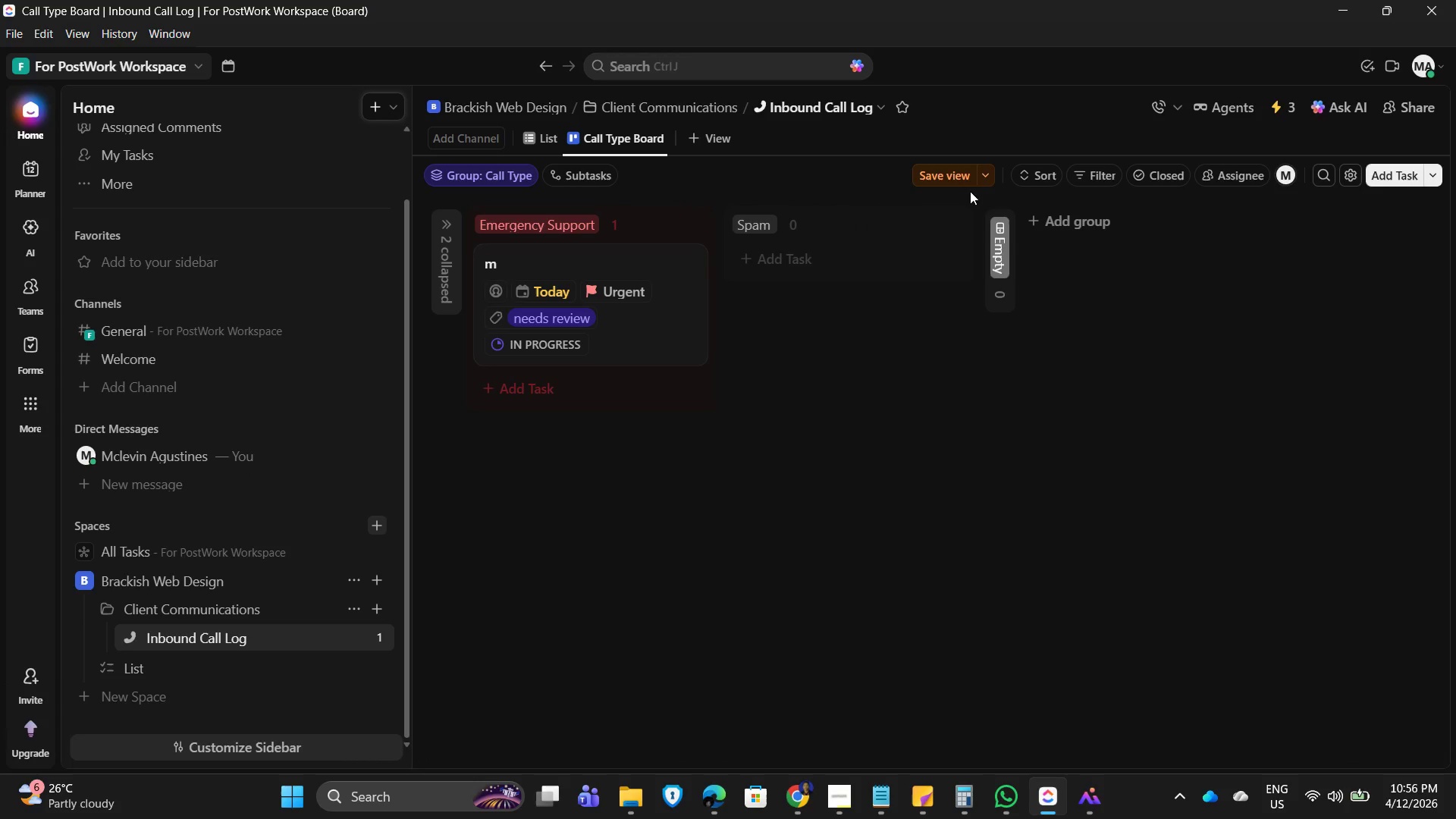 
mouse_move([962, 192])
 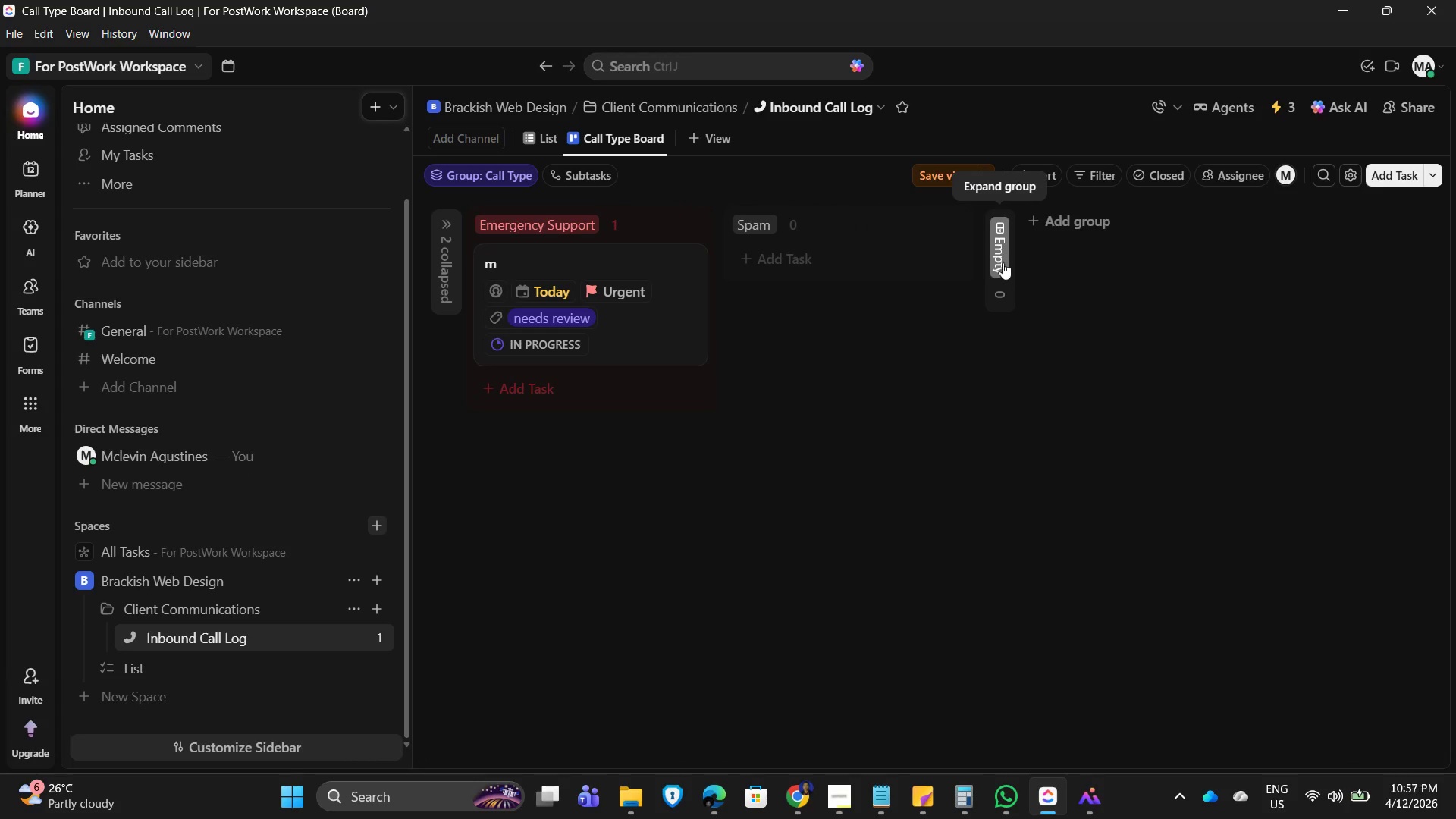 
left_click([996, 231])
 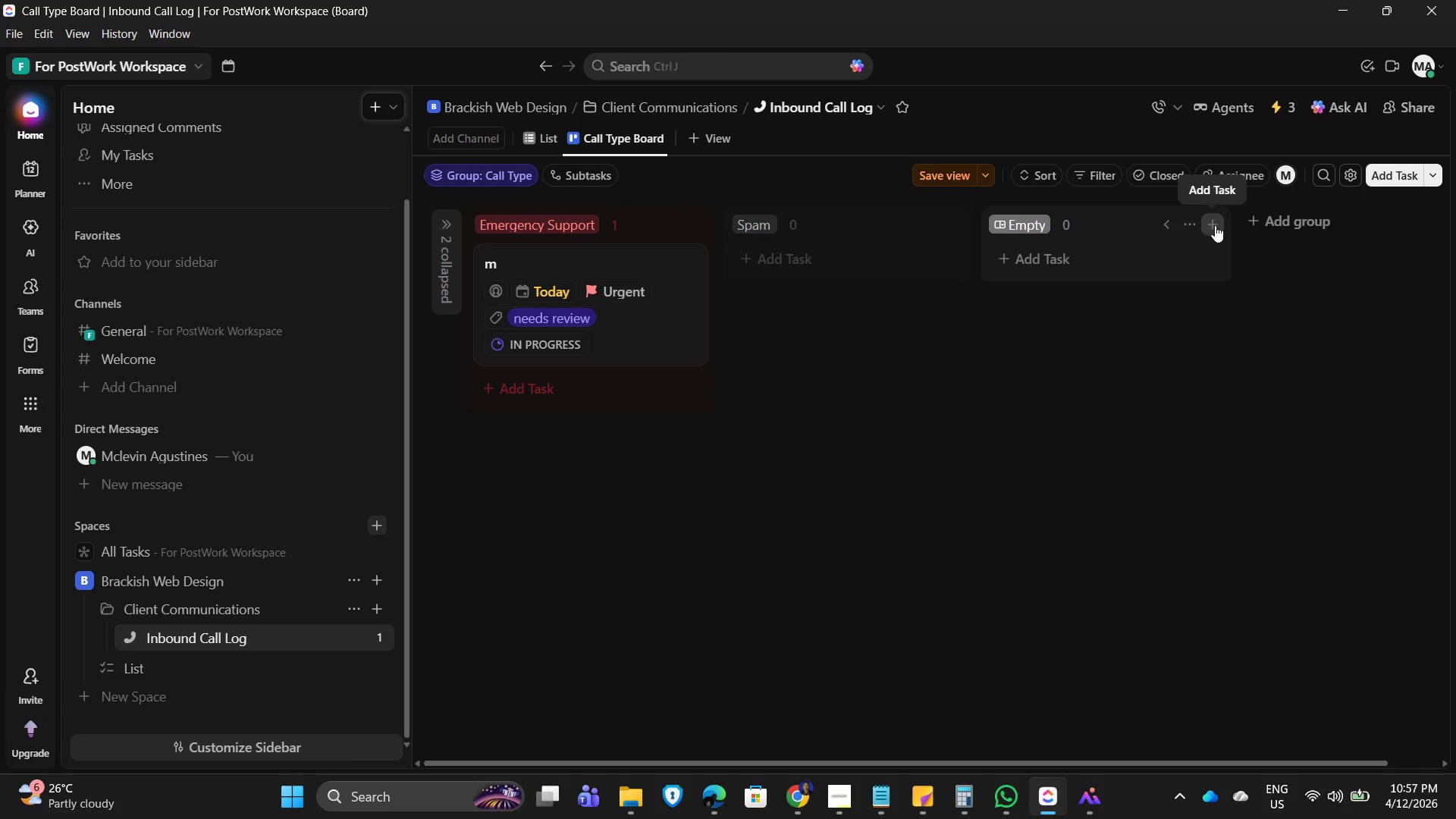 
left_click([1196, 221])
 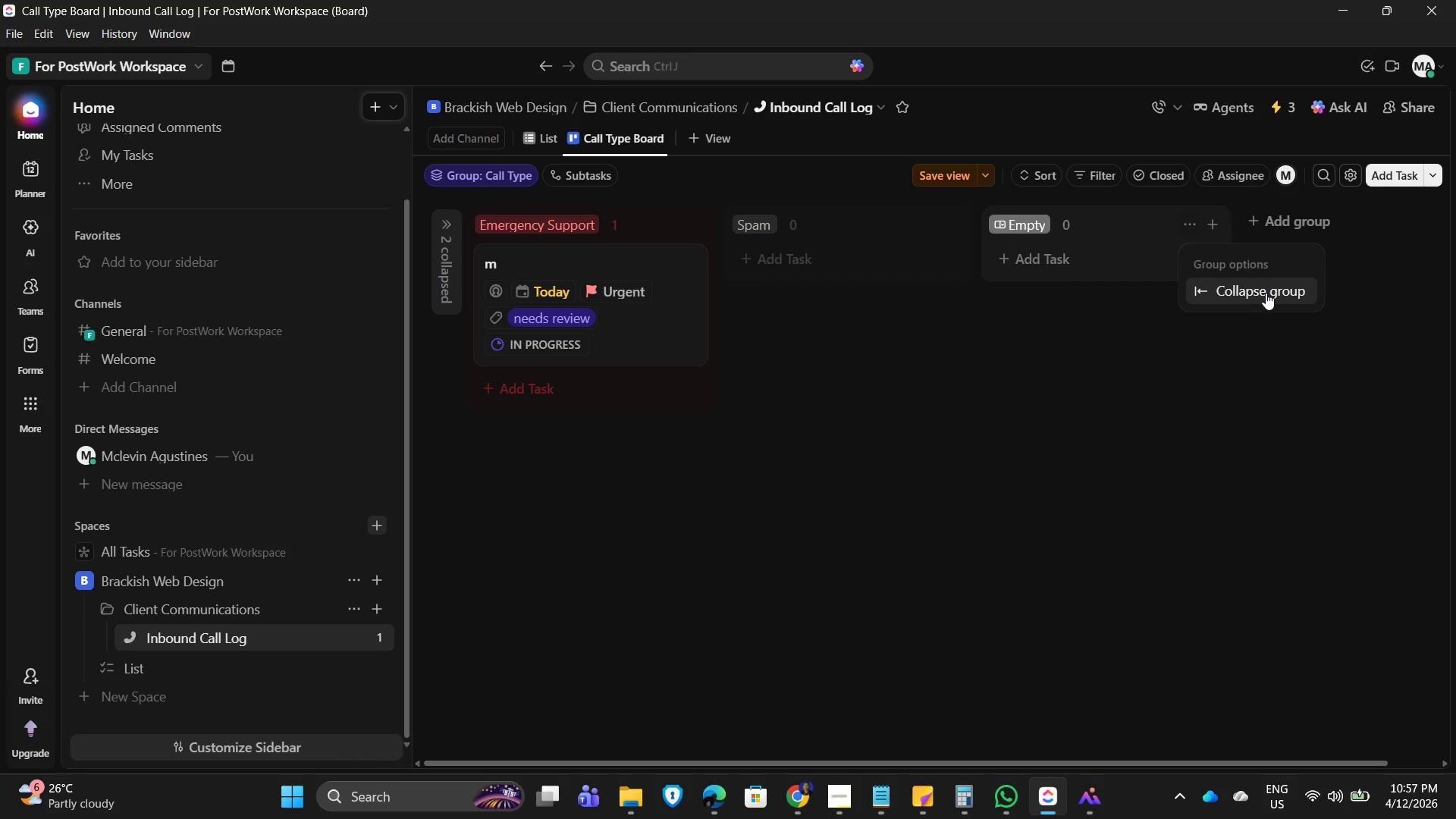 
left_click([1081, 377])
 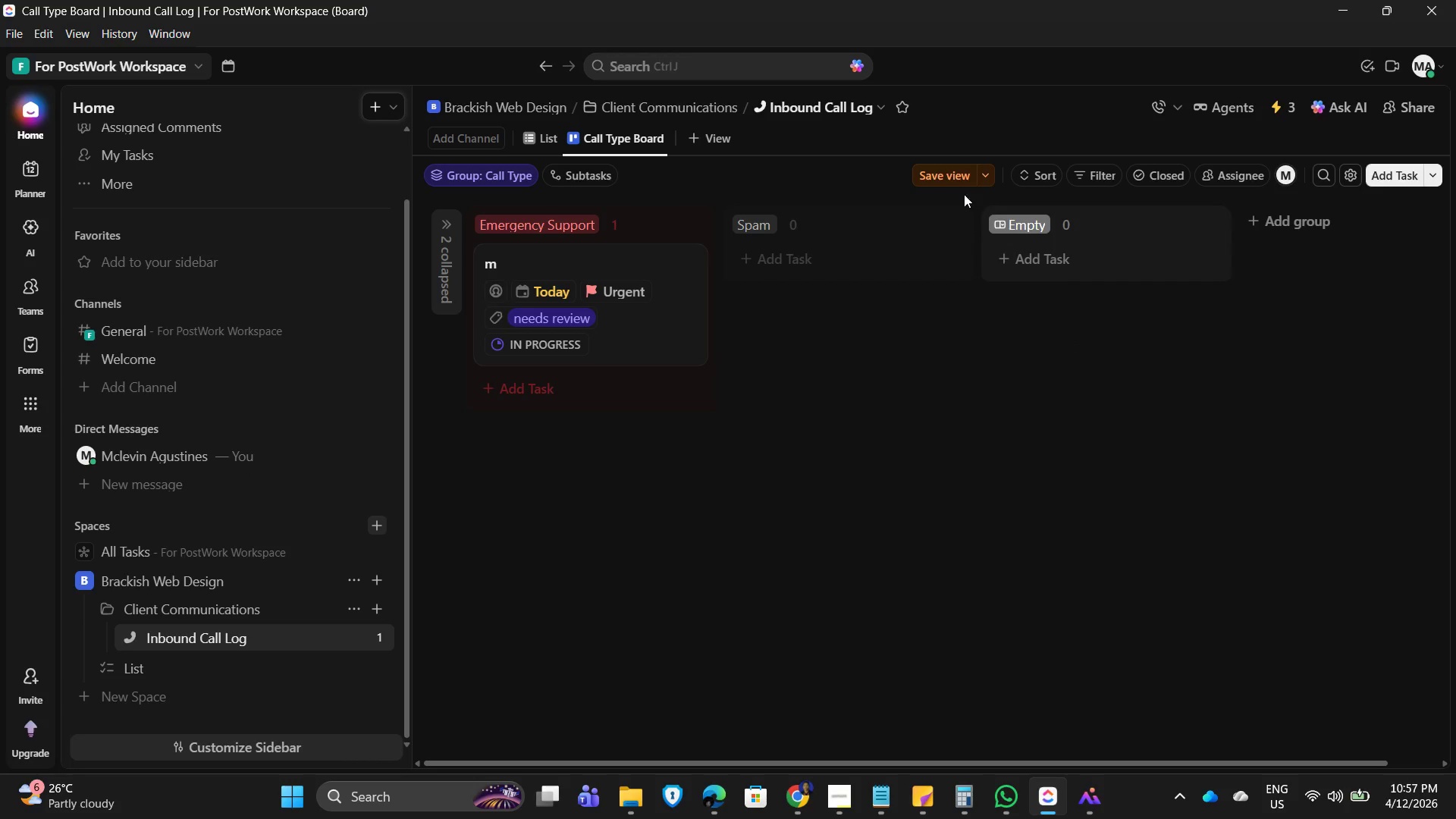 
mouse_move([959, 183])
 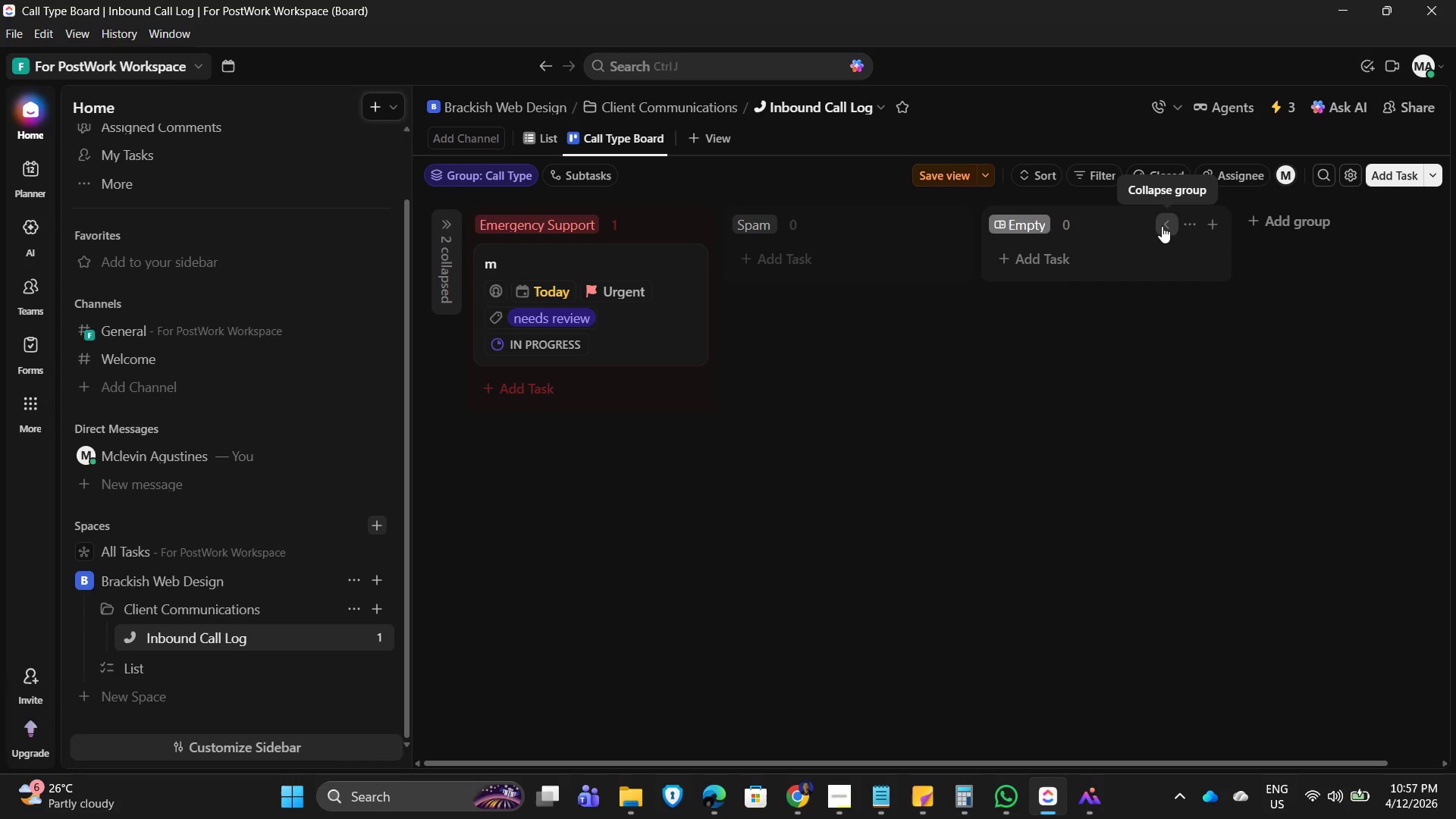 
left_click([1162, 226])
 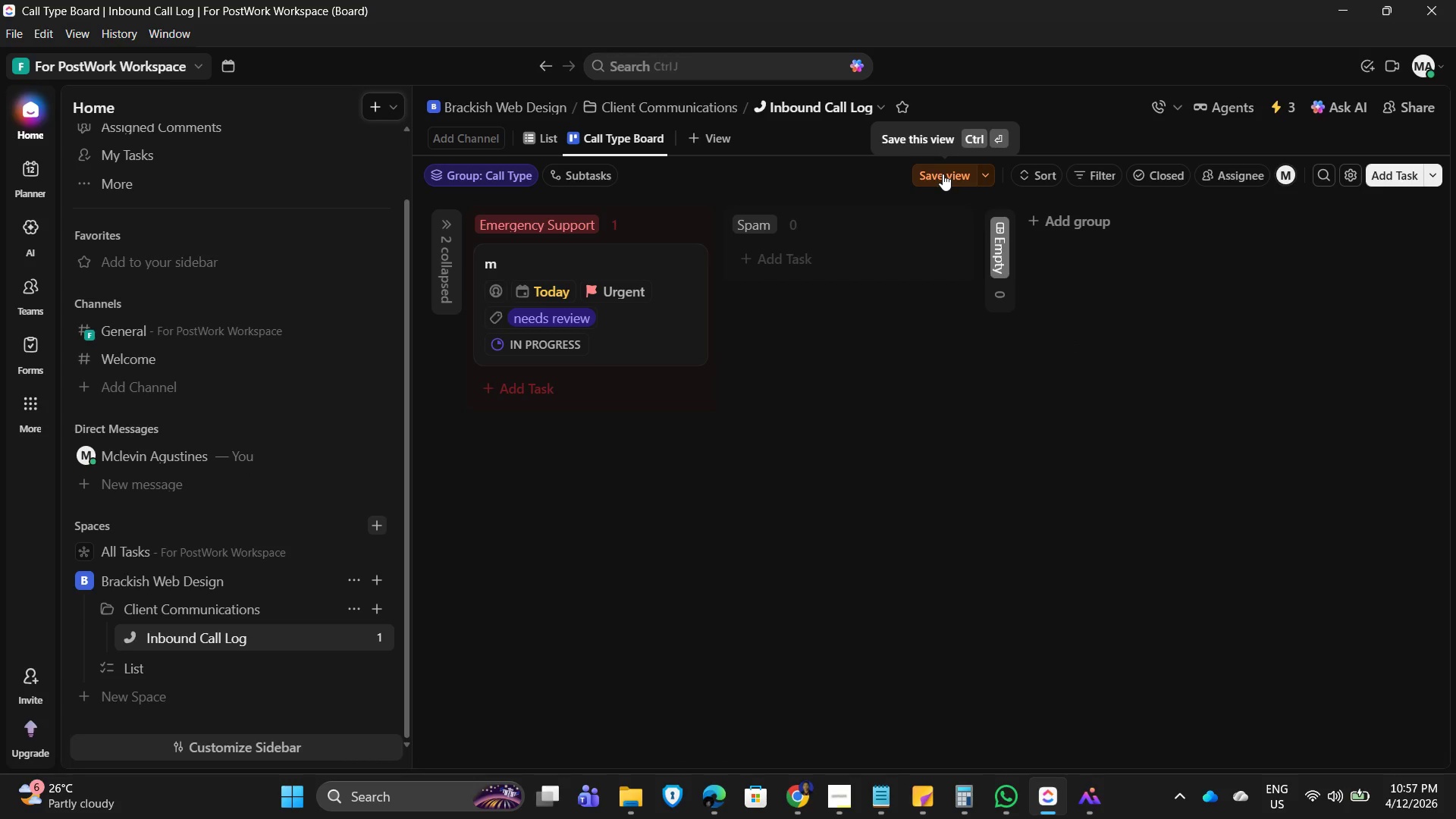 
left_click([943, 174])
 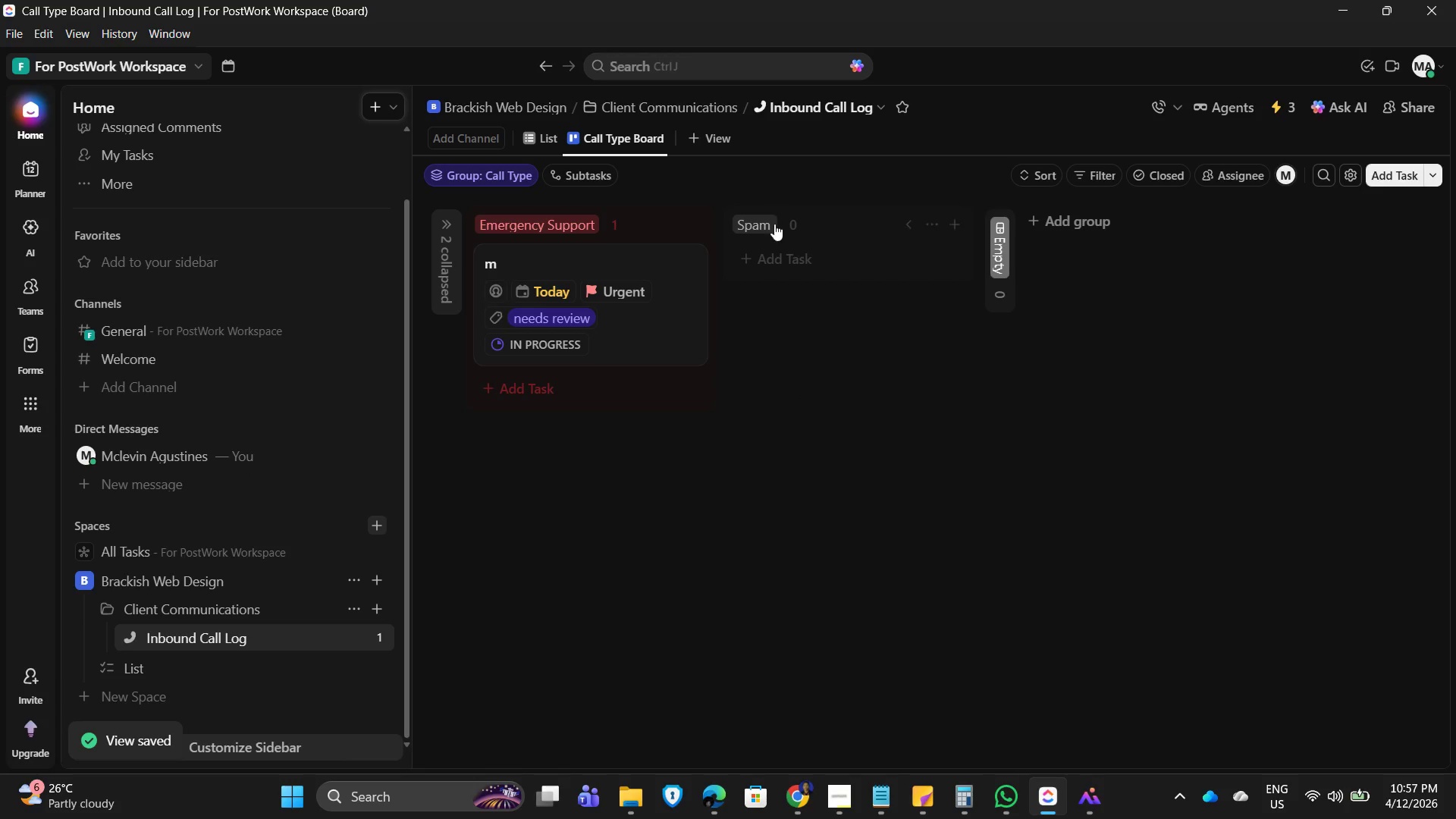 
wait(7.02)
 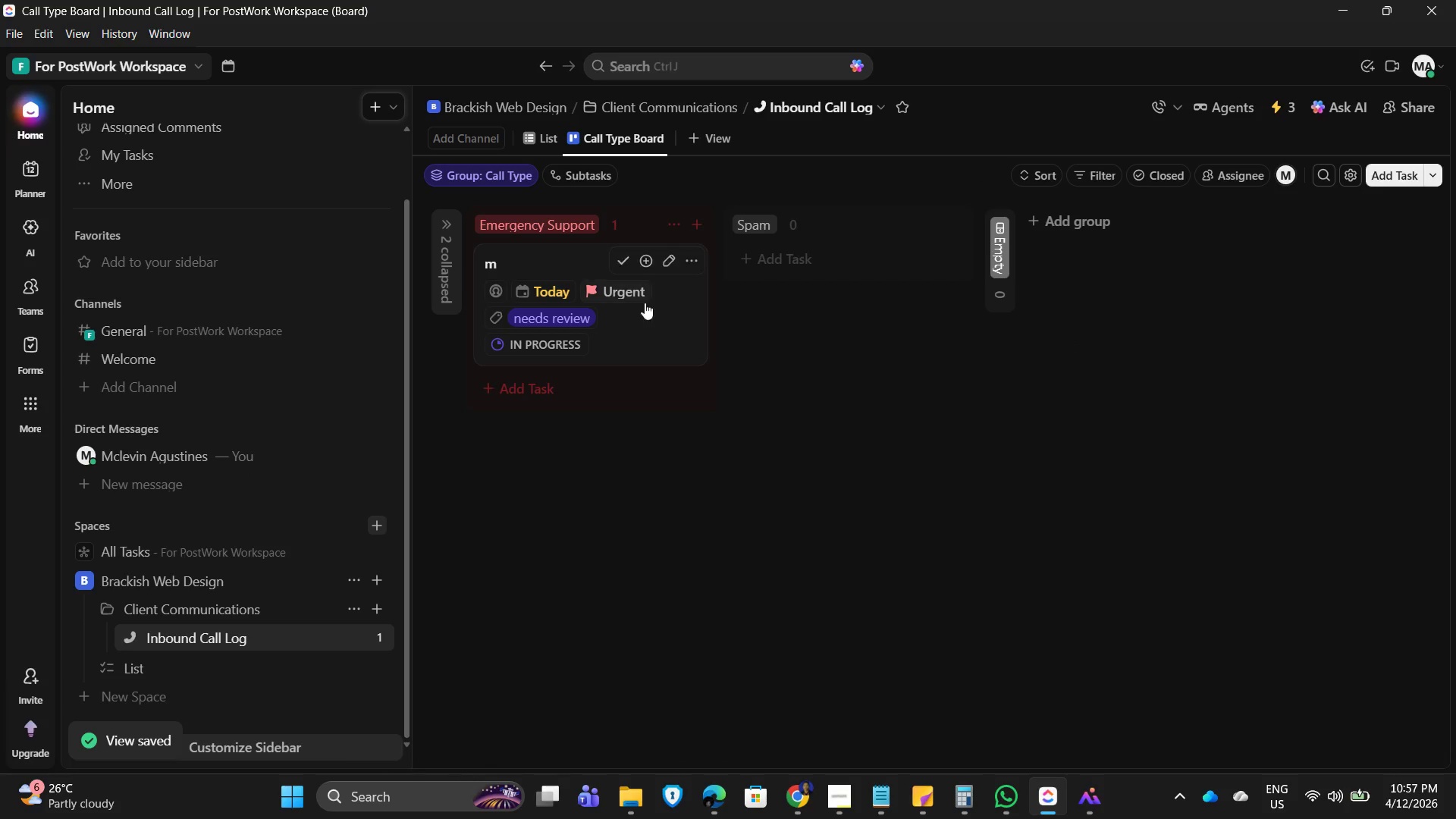 
left_click([541, 135])
 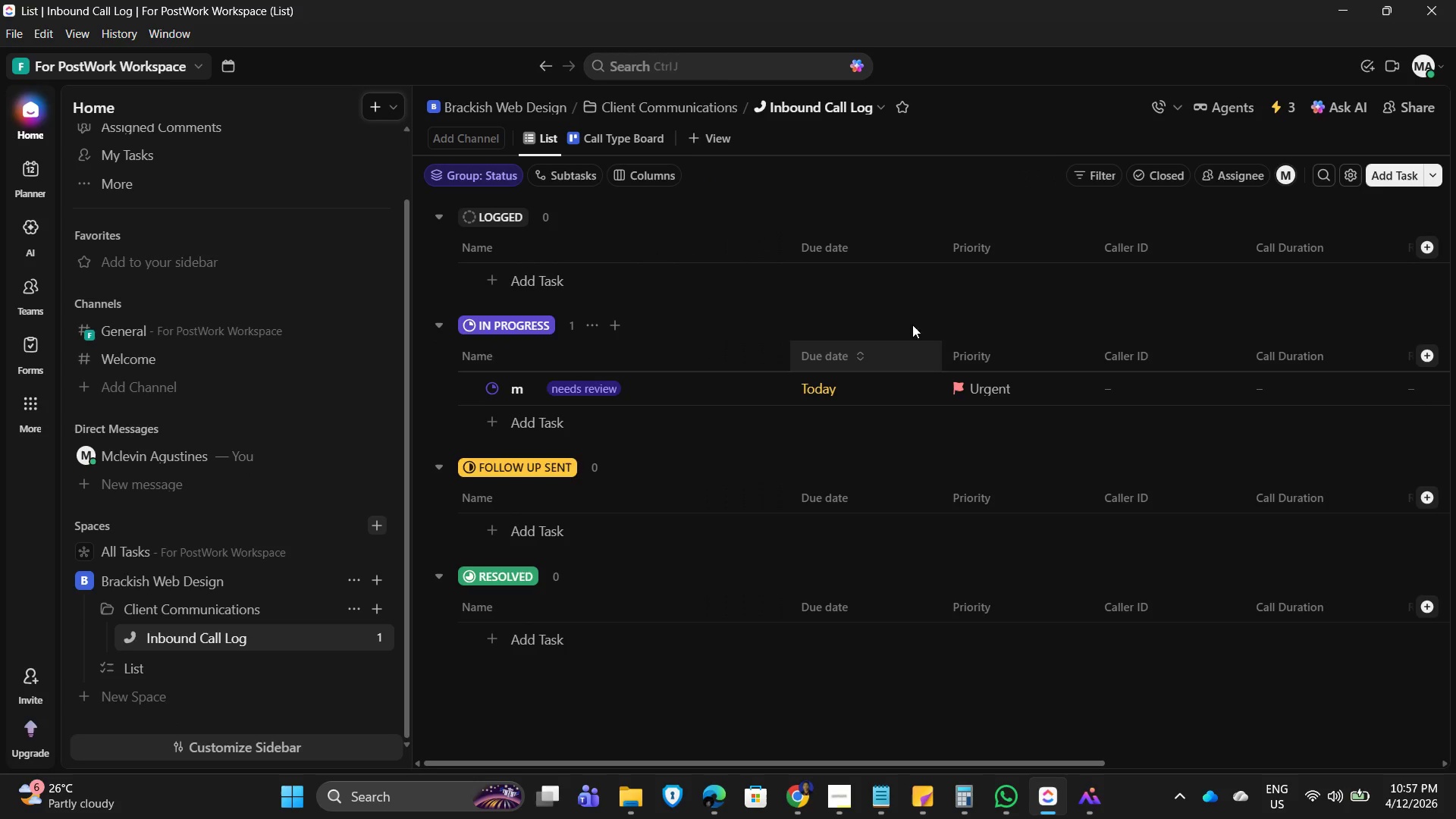 
scroll: coordinate [590, 458], scroll_direction: down, amount: 3.0
 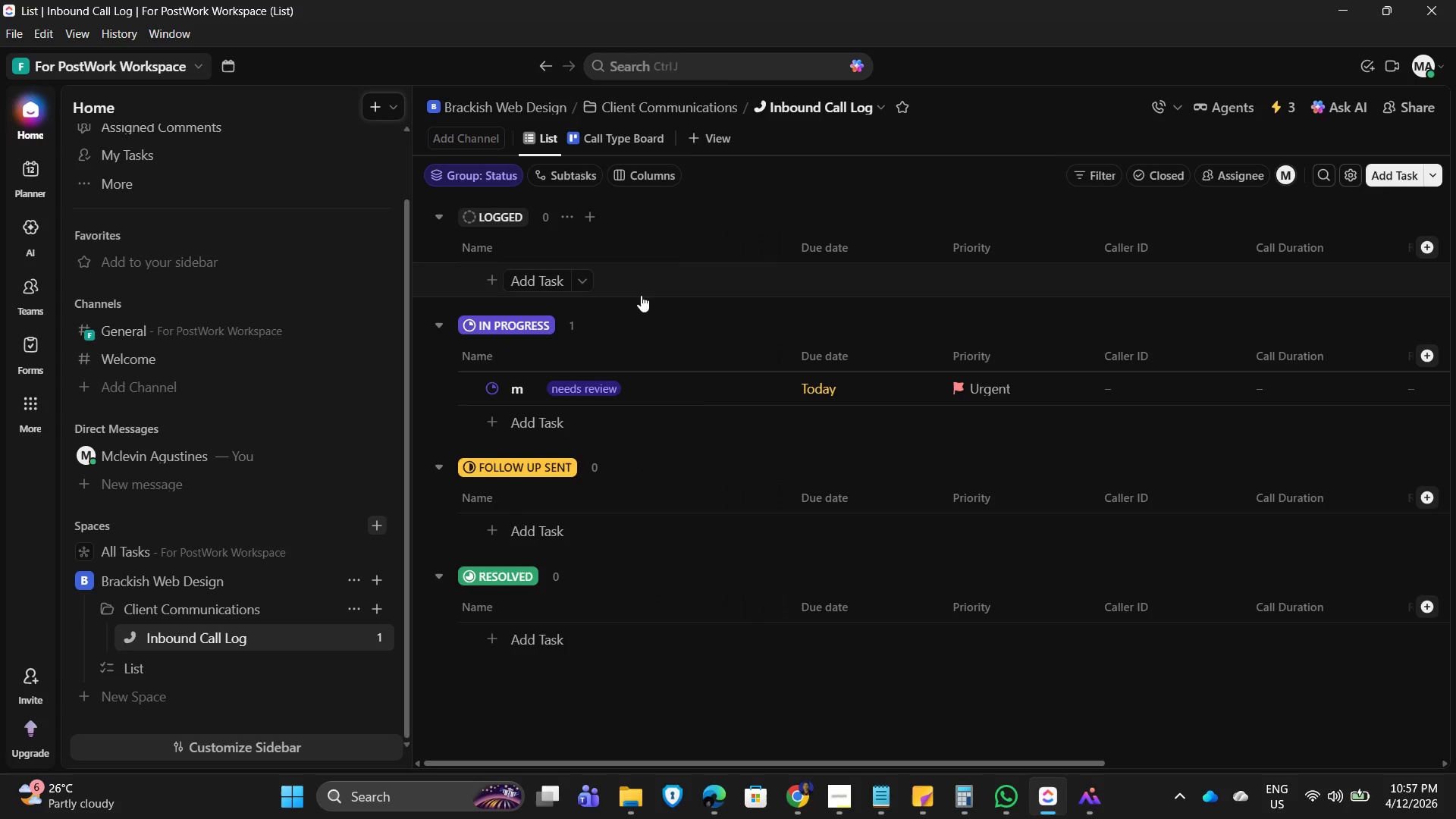 
left_click_drag(start_coordinate=[802, 760], to_coordinate=[1186, 764])
 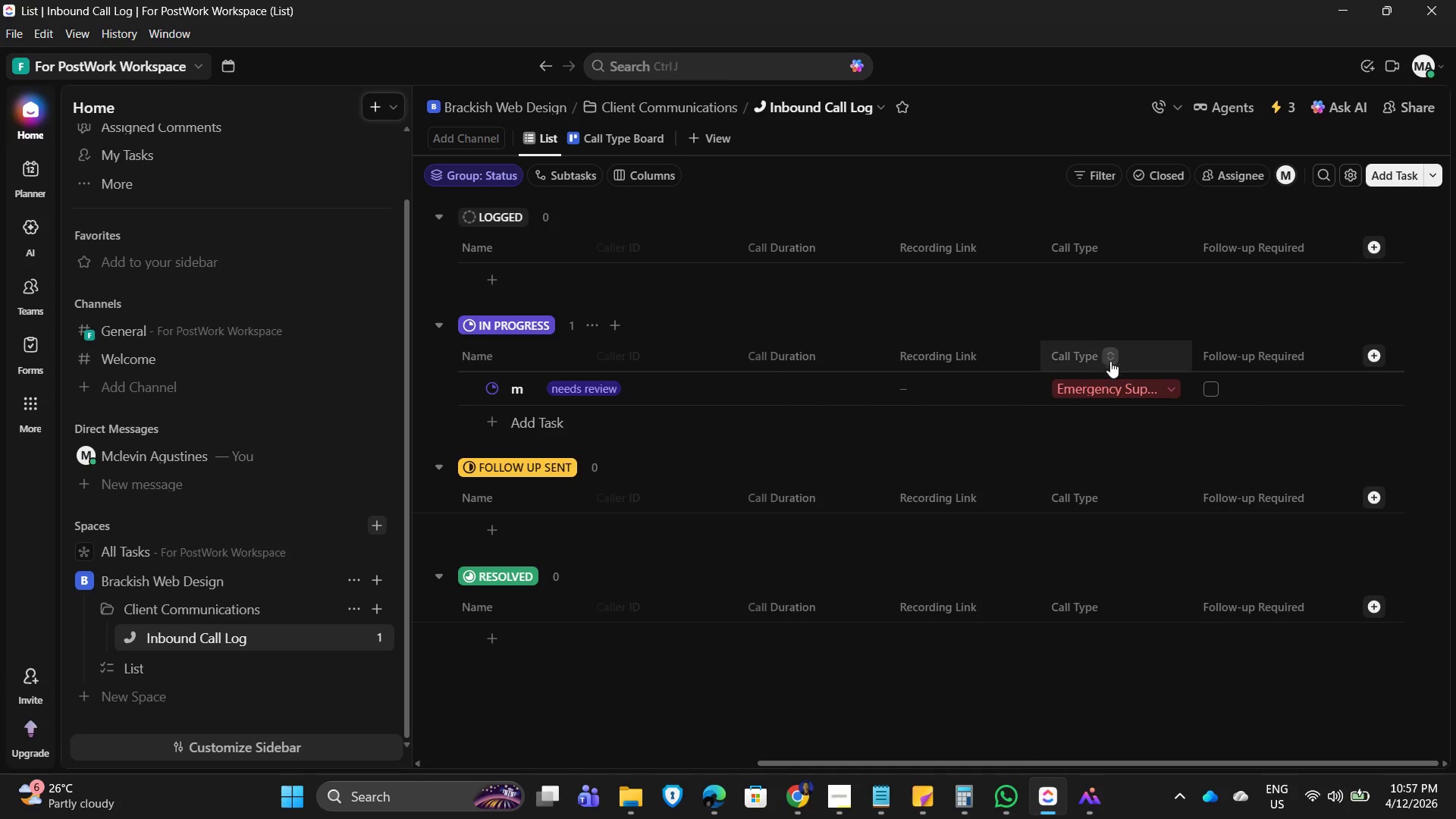 
mouse_move([1119, 415])
 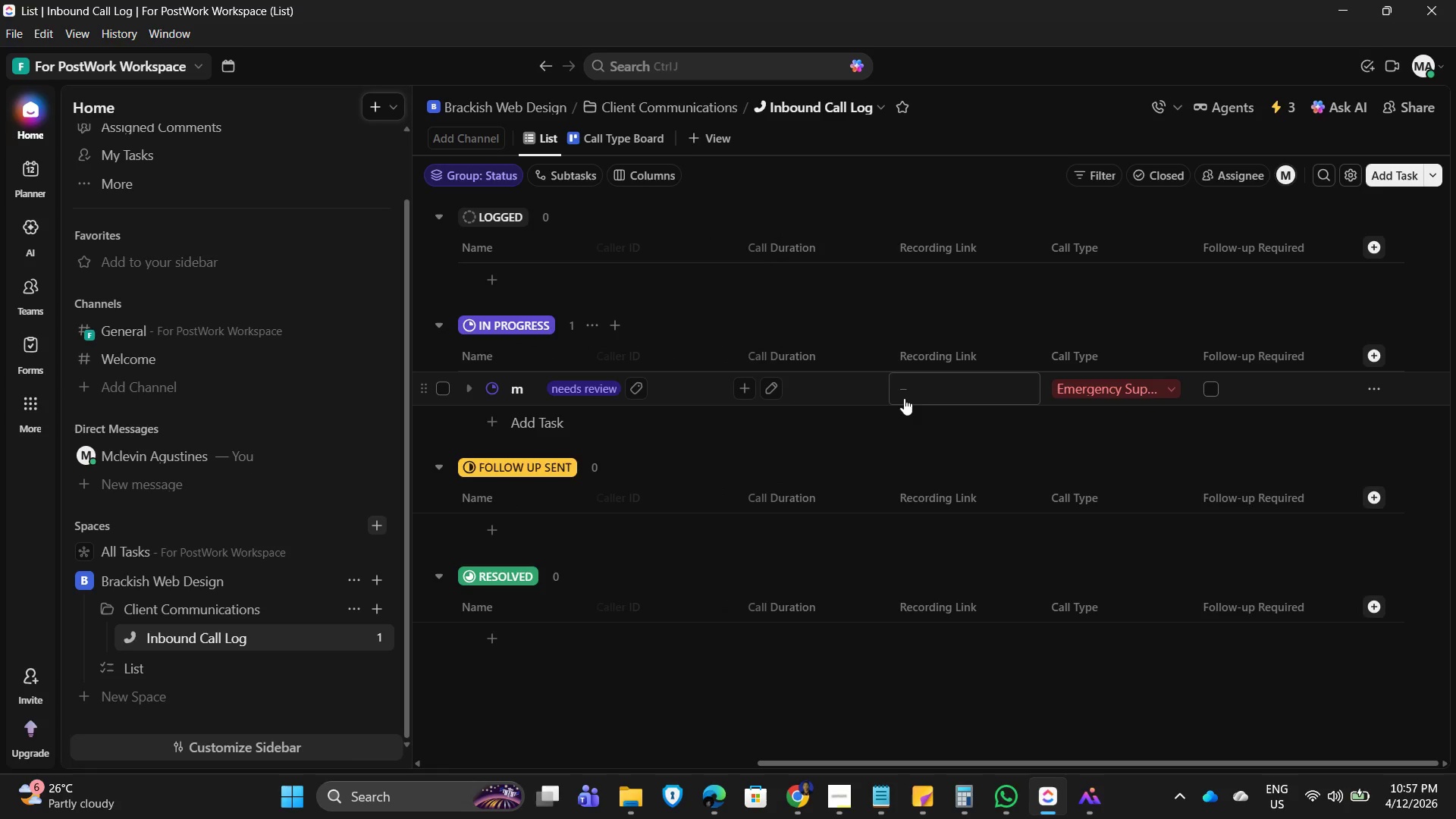 
wait(9.24)
 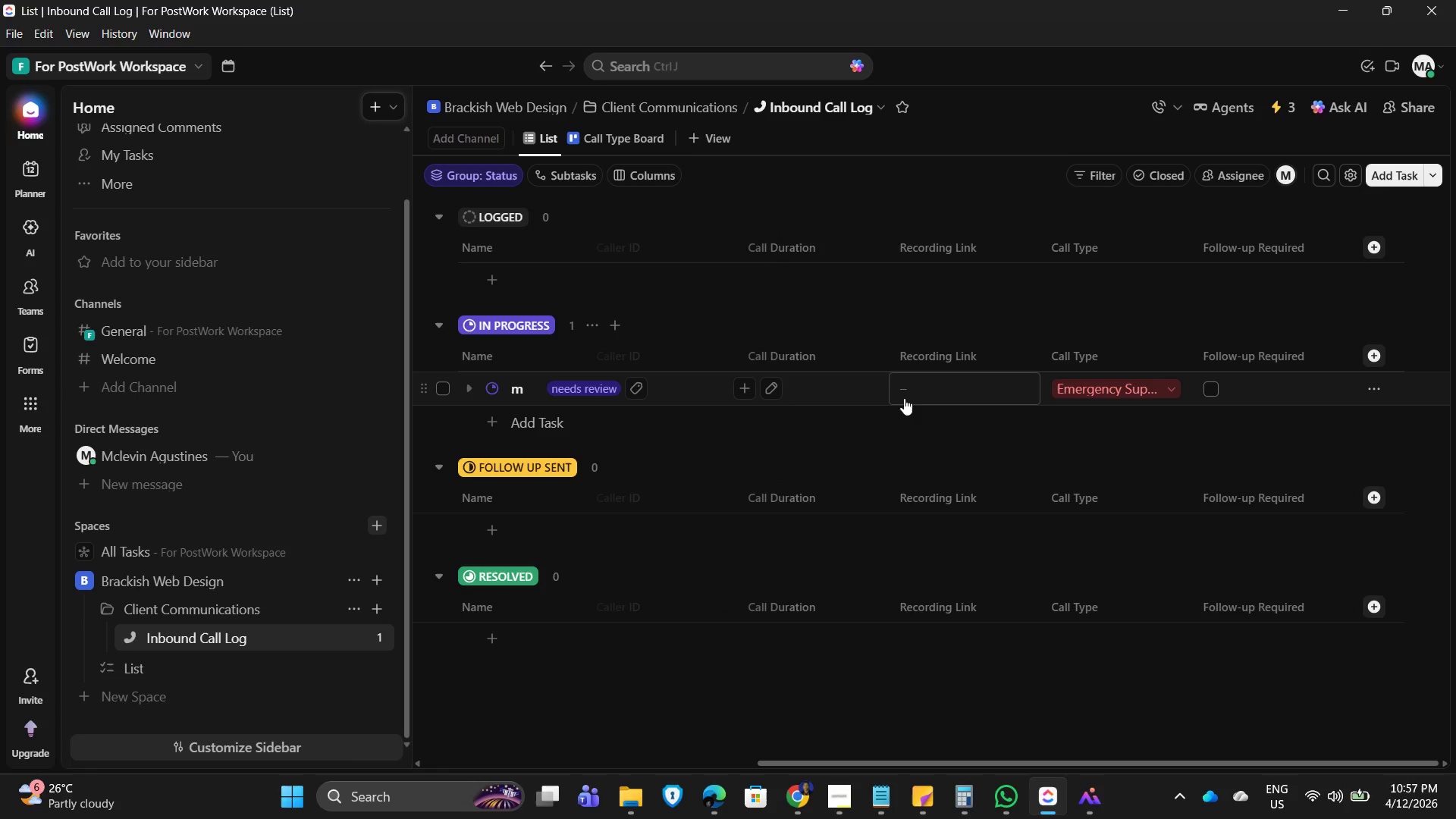 
mouse_move([917, 384])
 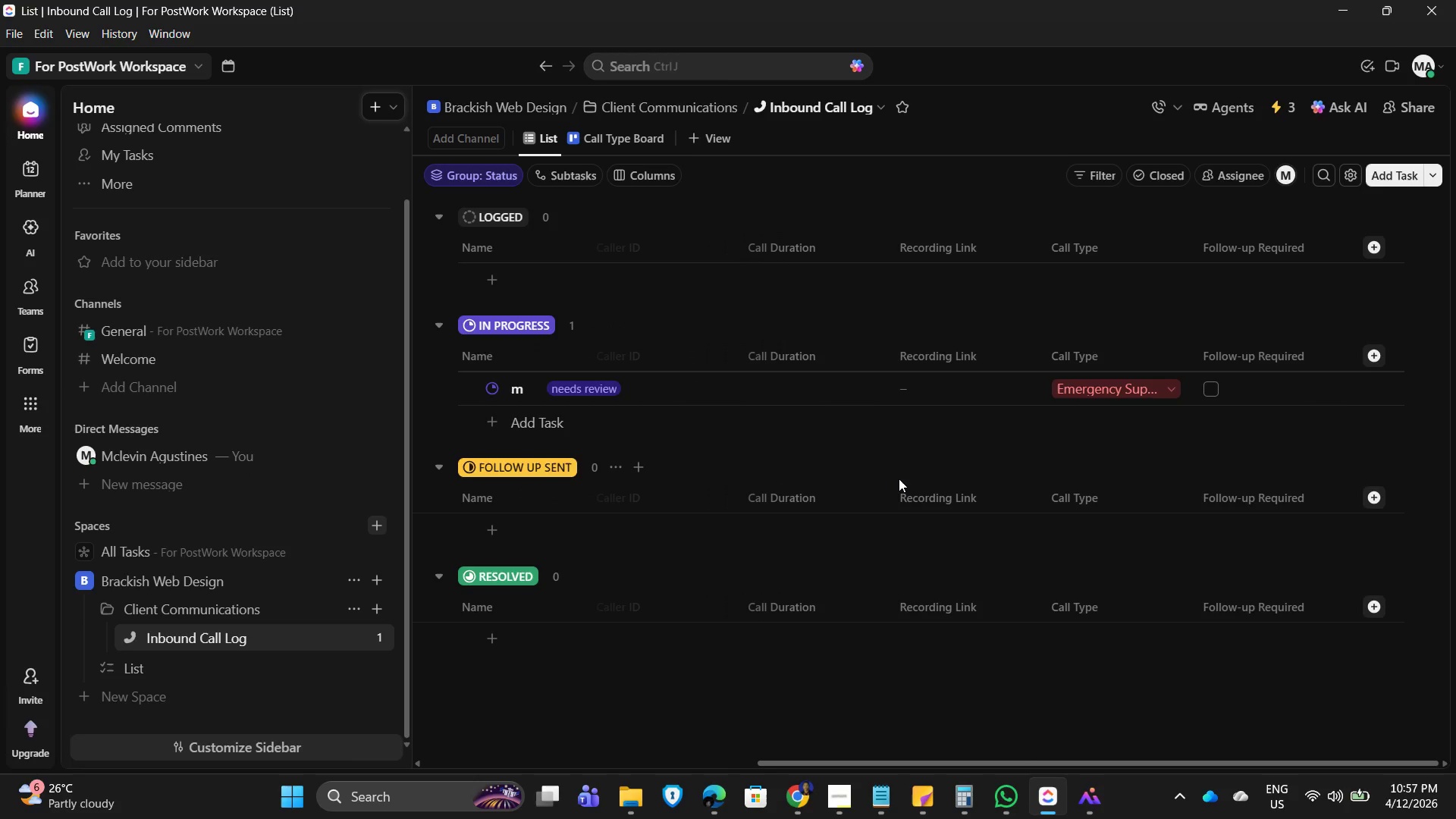 
left_click([708, 135])
 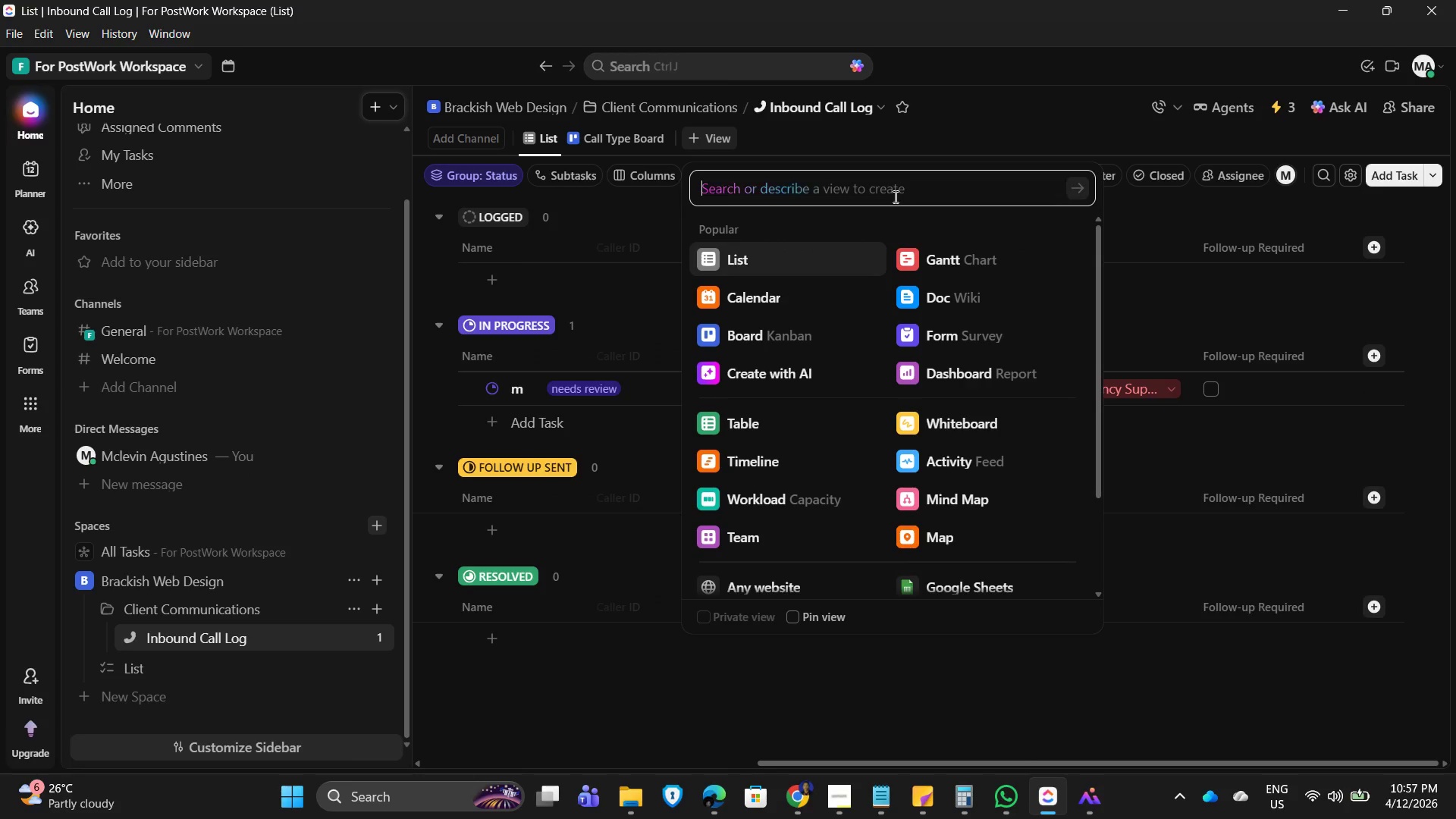 
left_click([894, 190])
 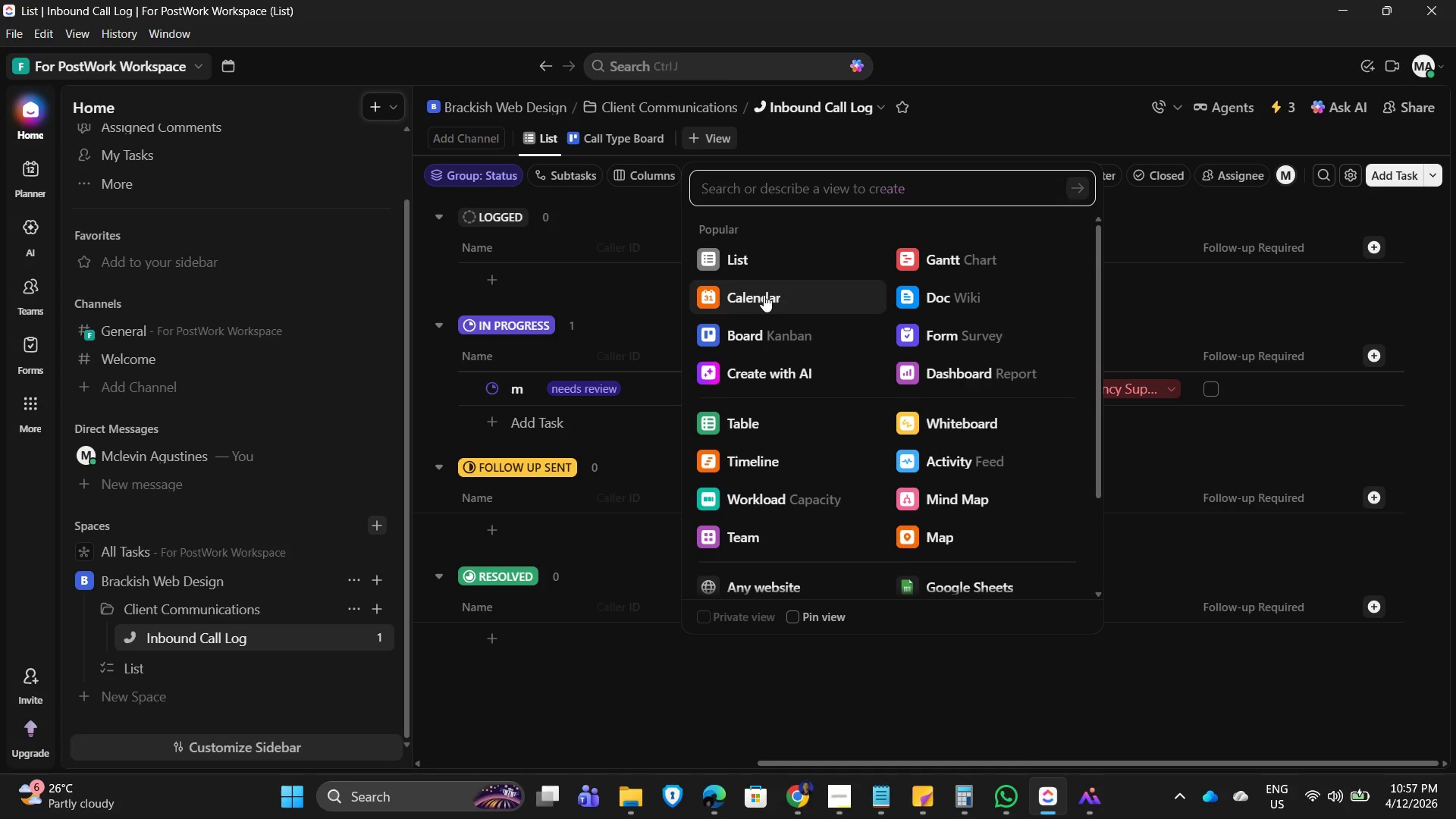 
left_click([764, 295])
 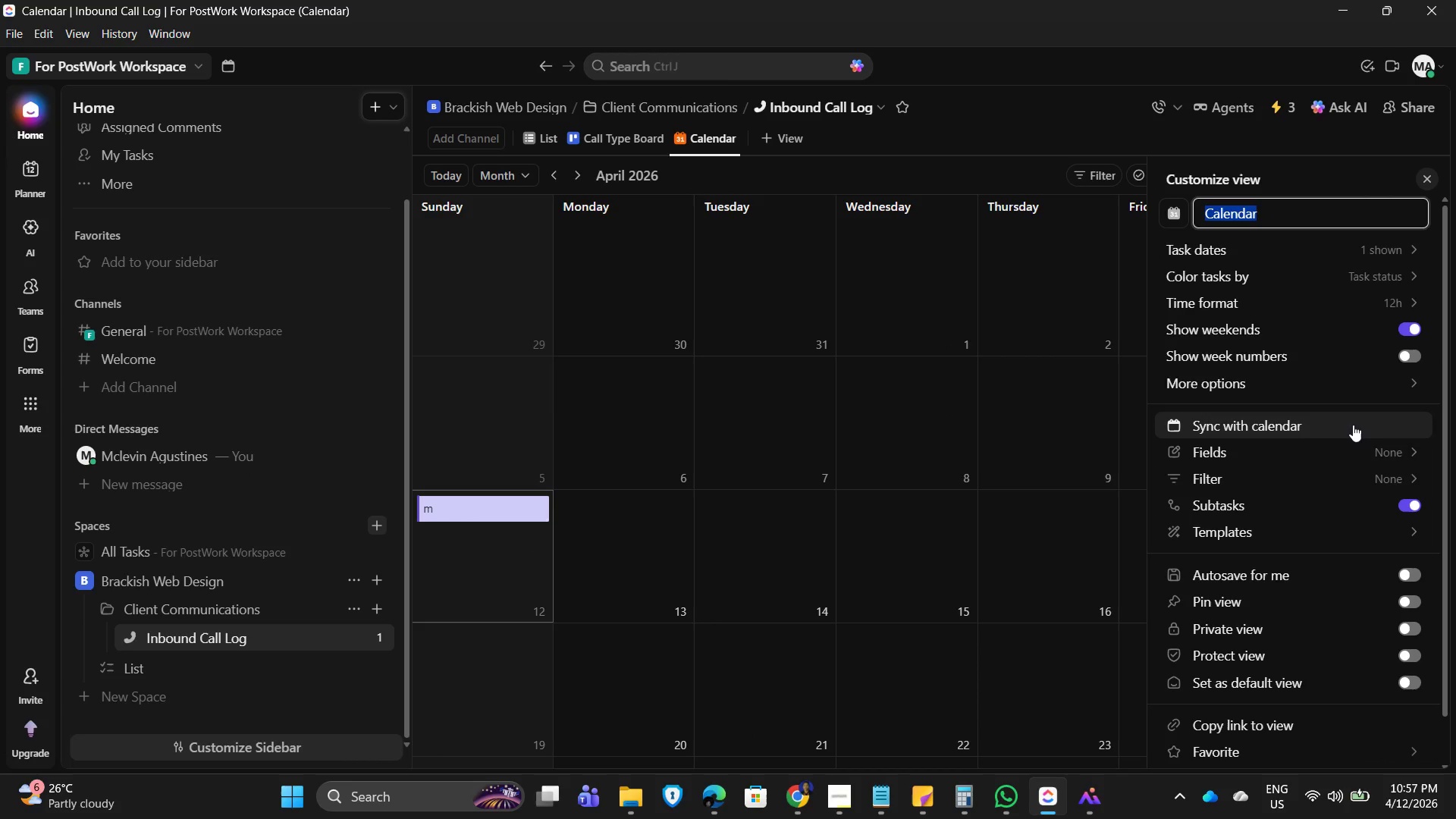 
wait(6.61)
 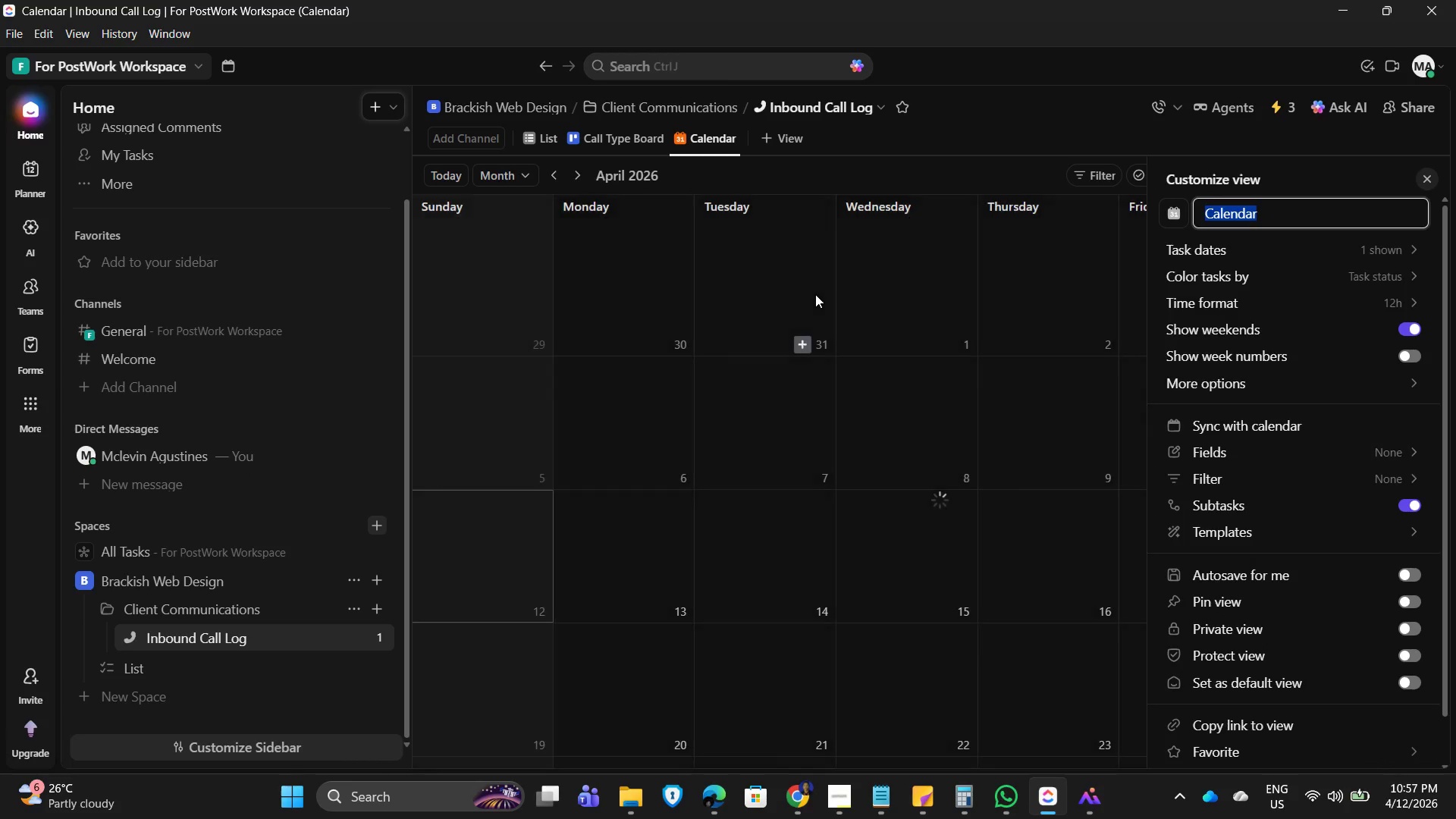 
left_click([1383, 452])
 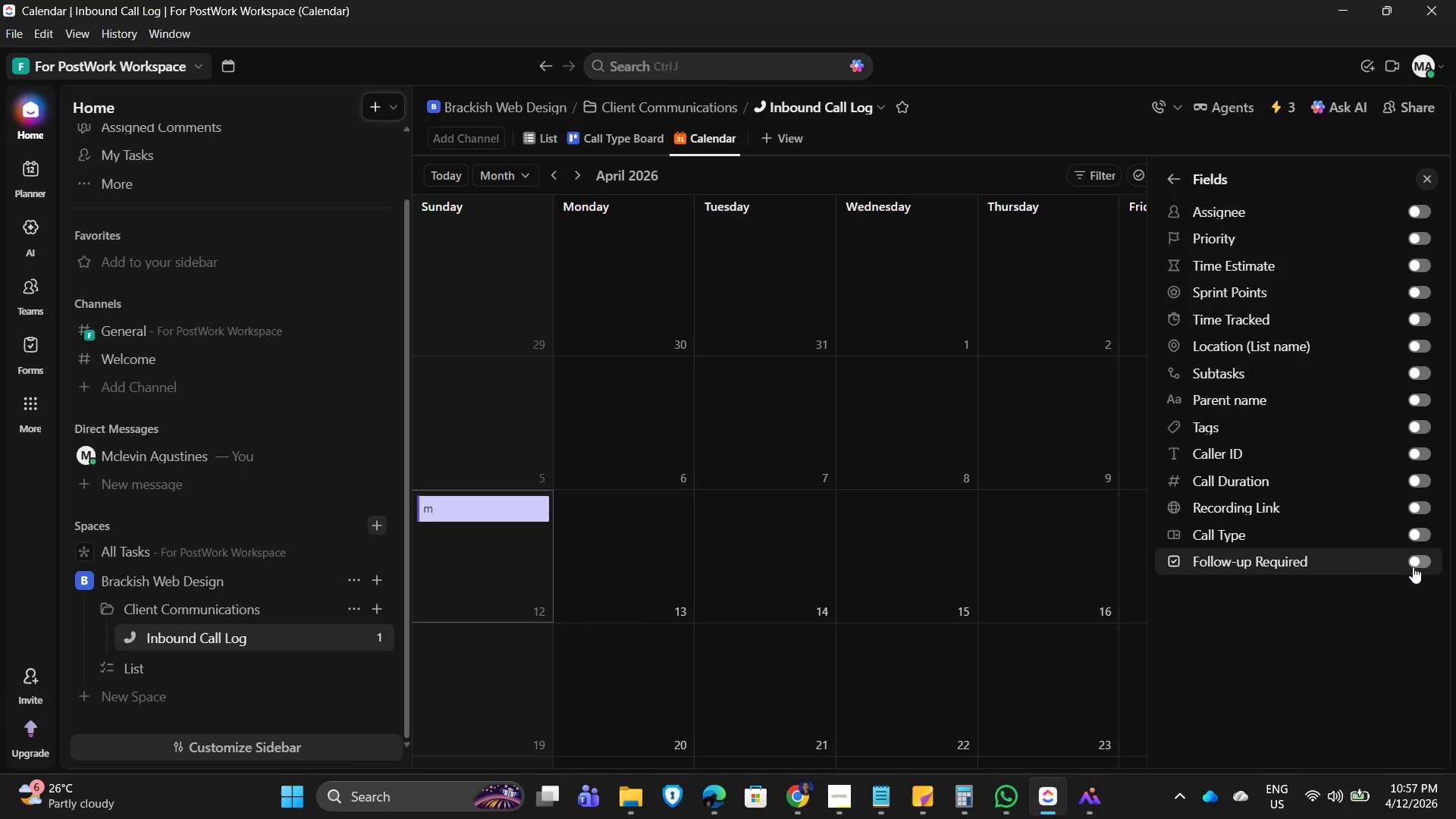 
wait(11.0)
 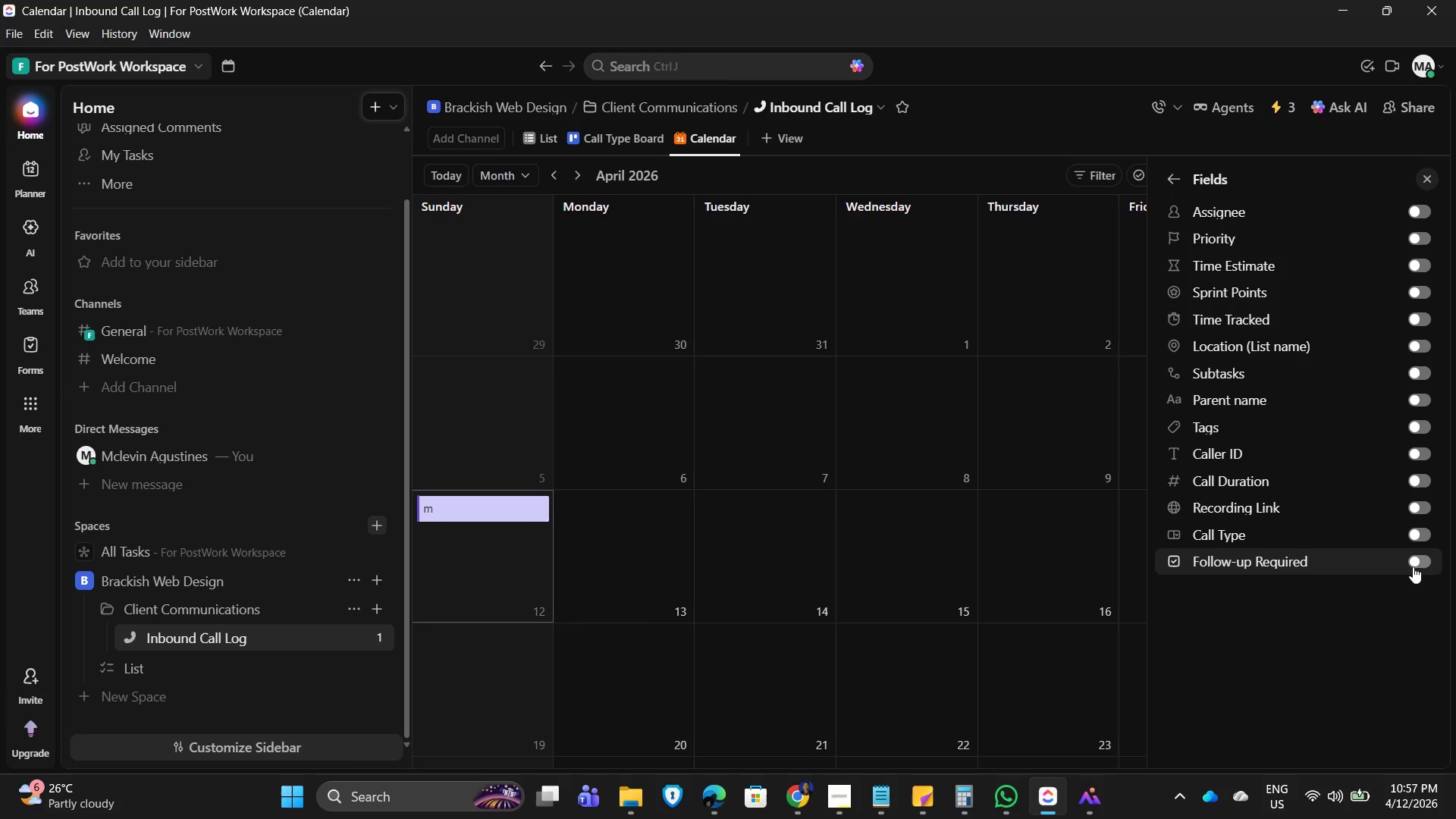 
left_click([1180, 180])
 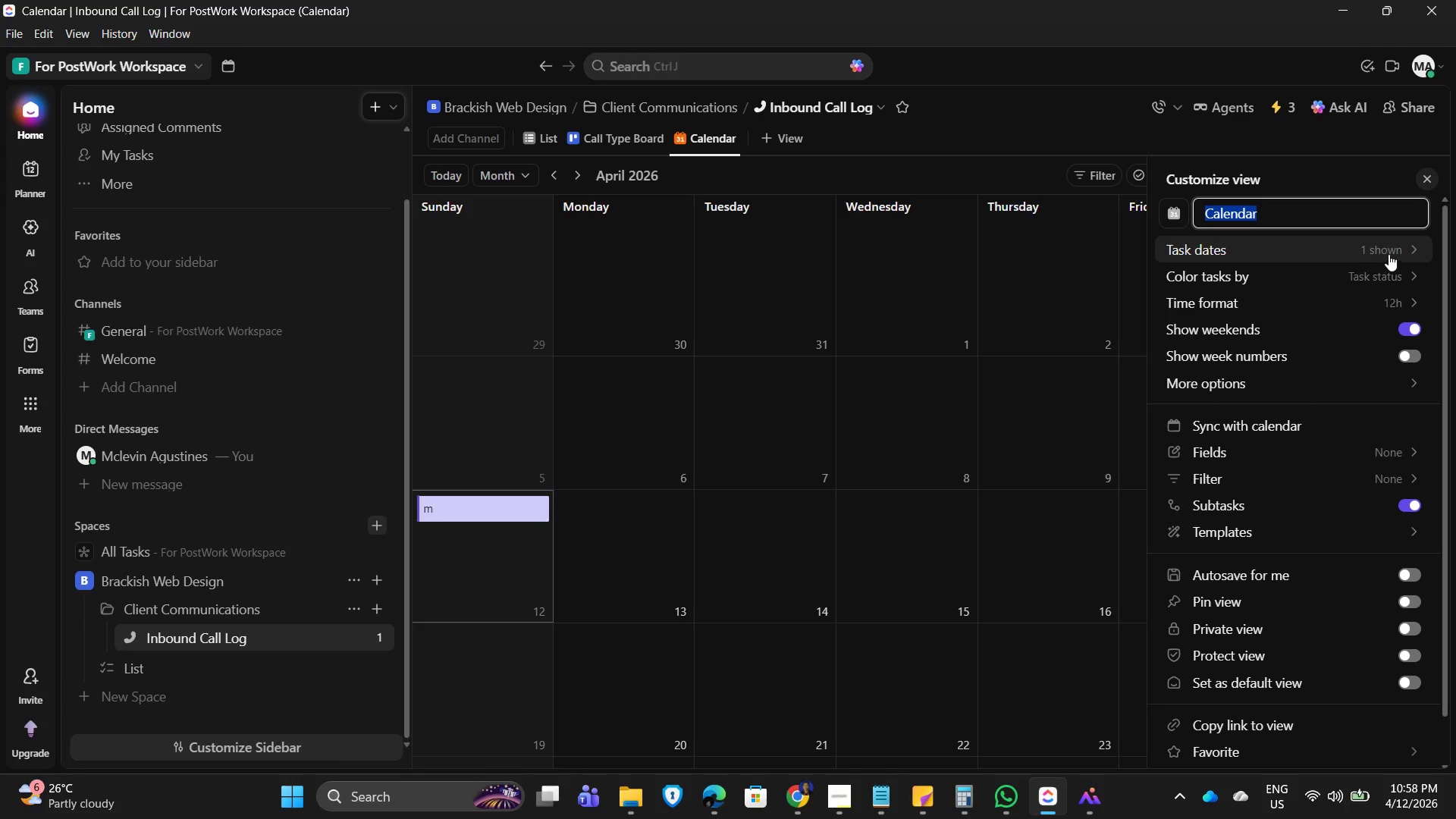 
wait(12.62)
 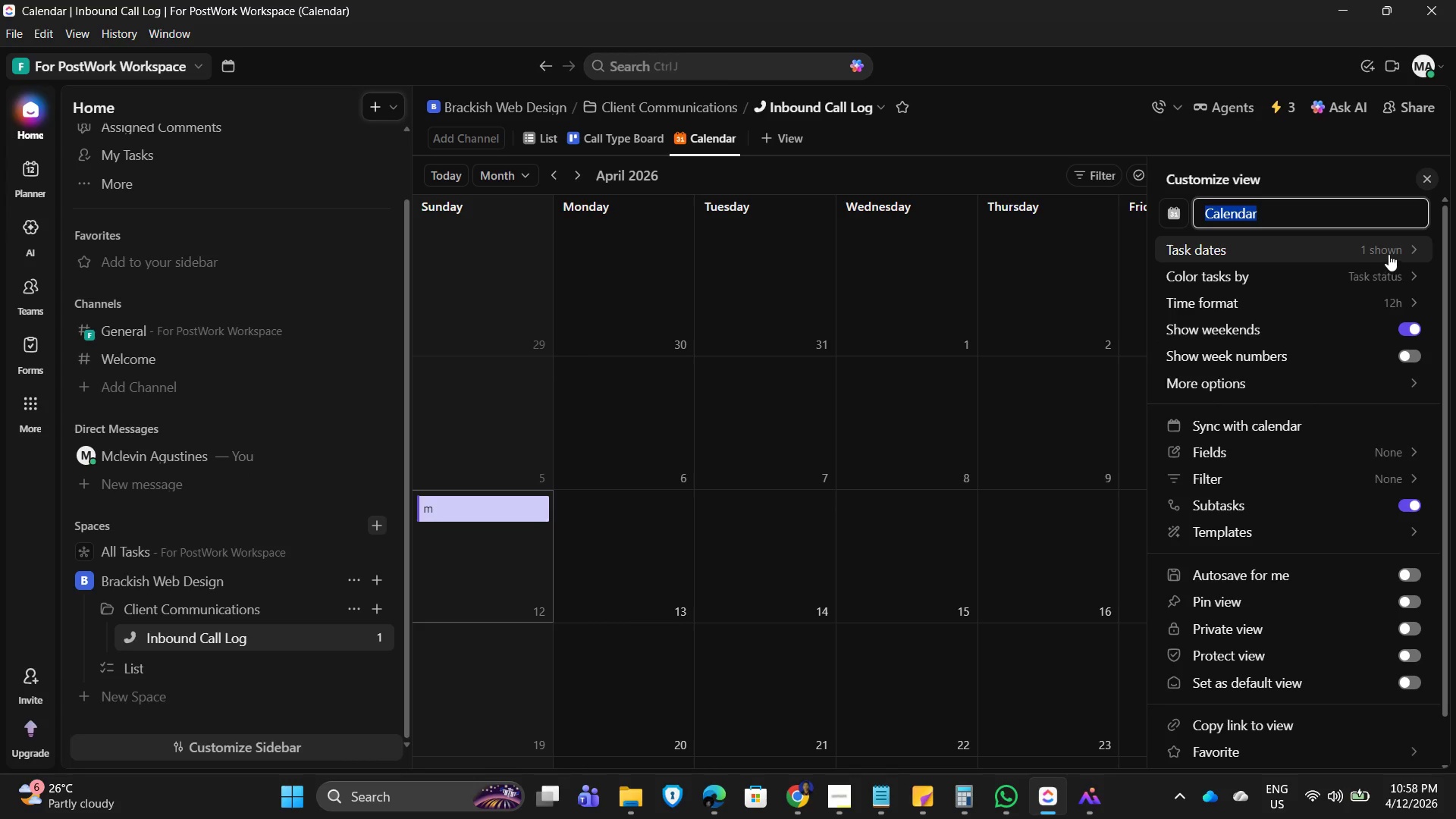 
left_click([1379, 274])
 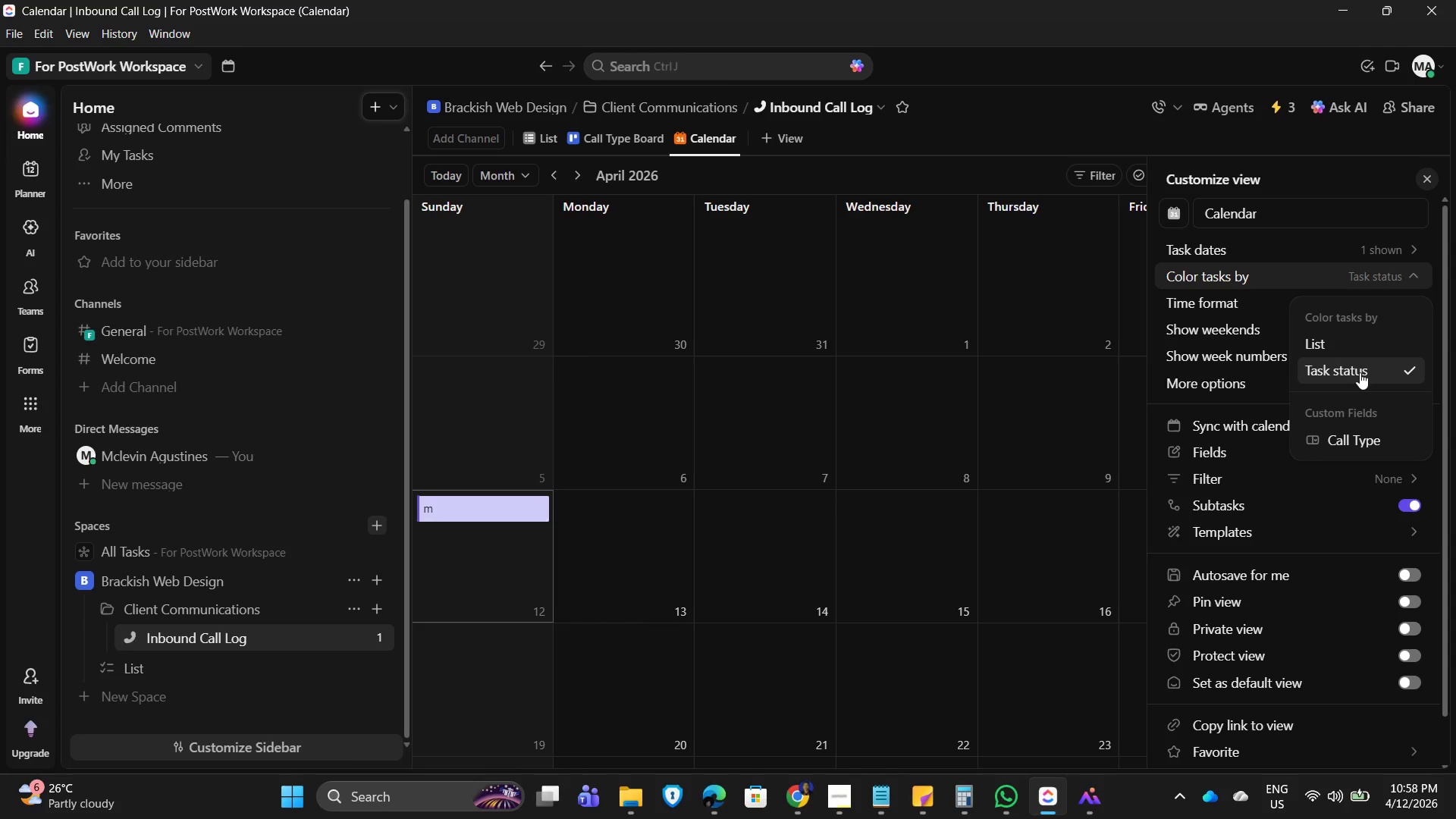 
left_click([1359, 373])
 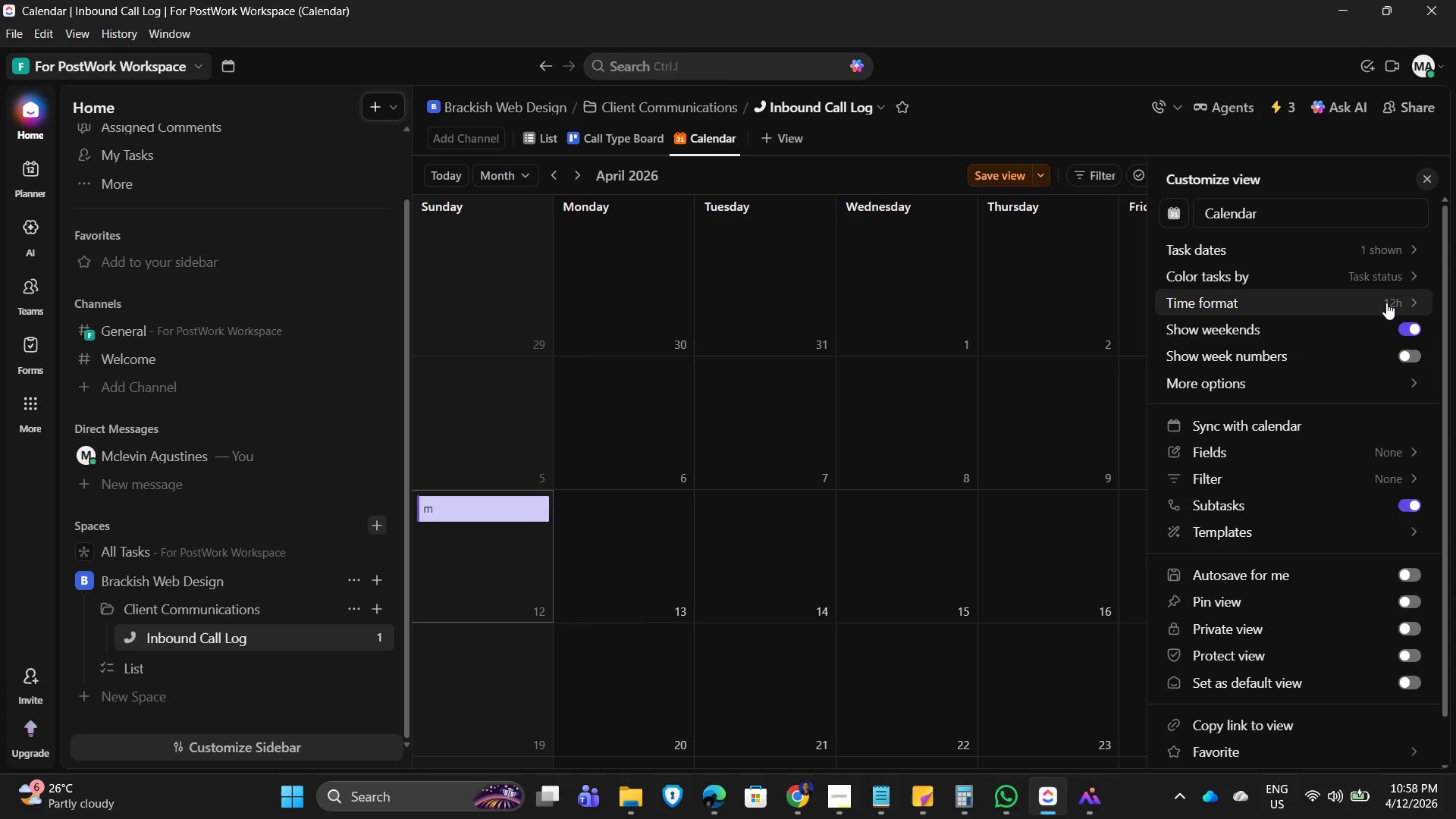 
wait(8.98)
 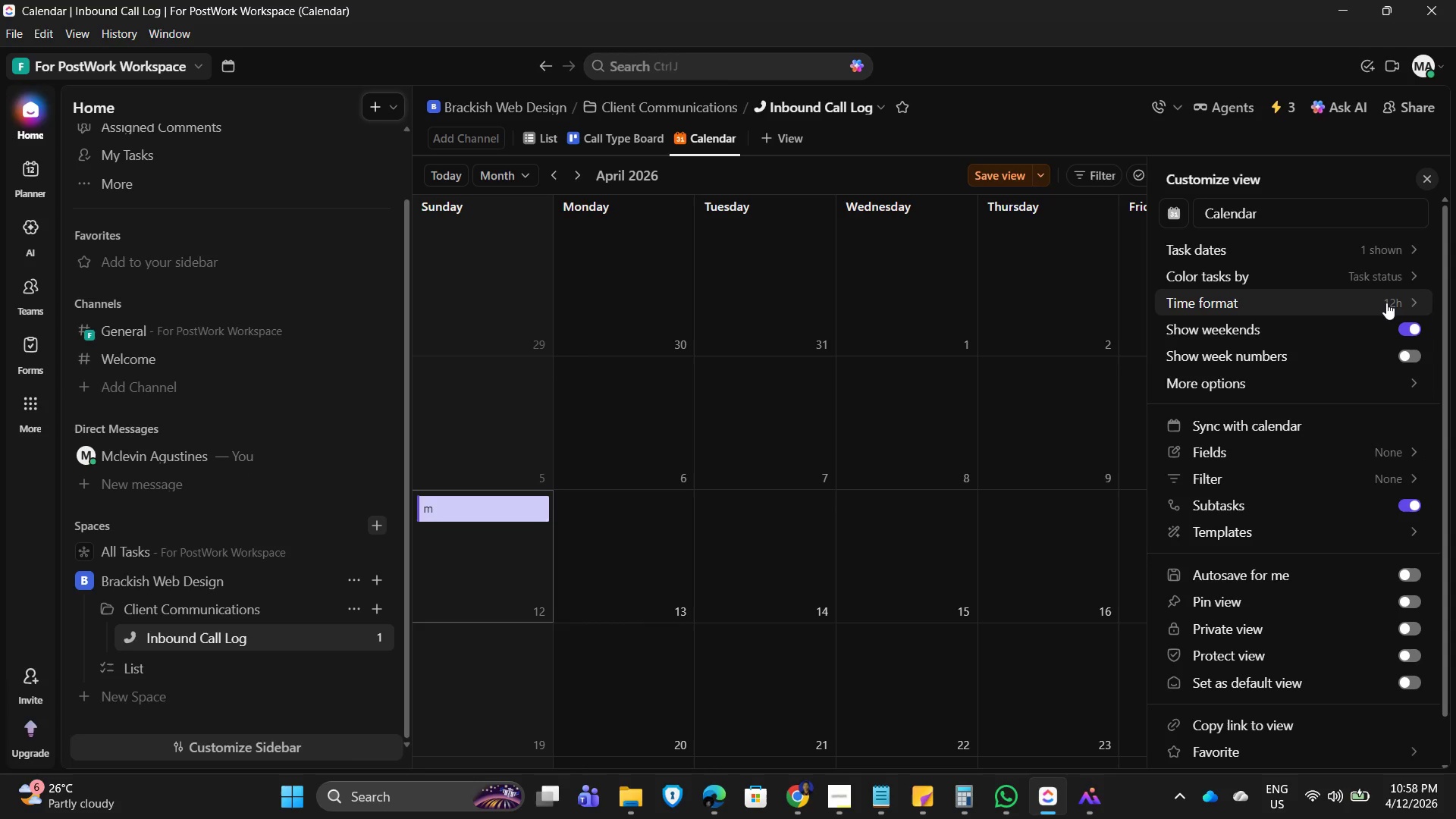 
left_click([1387, 247])
 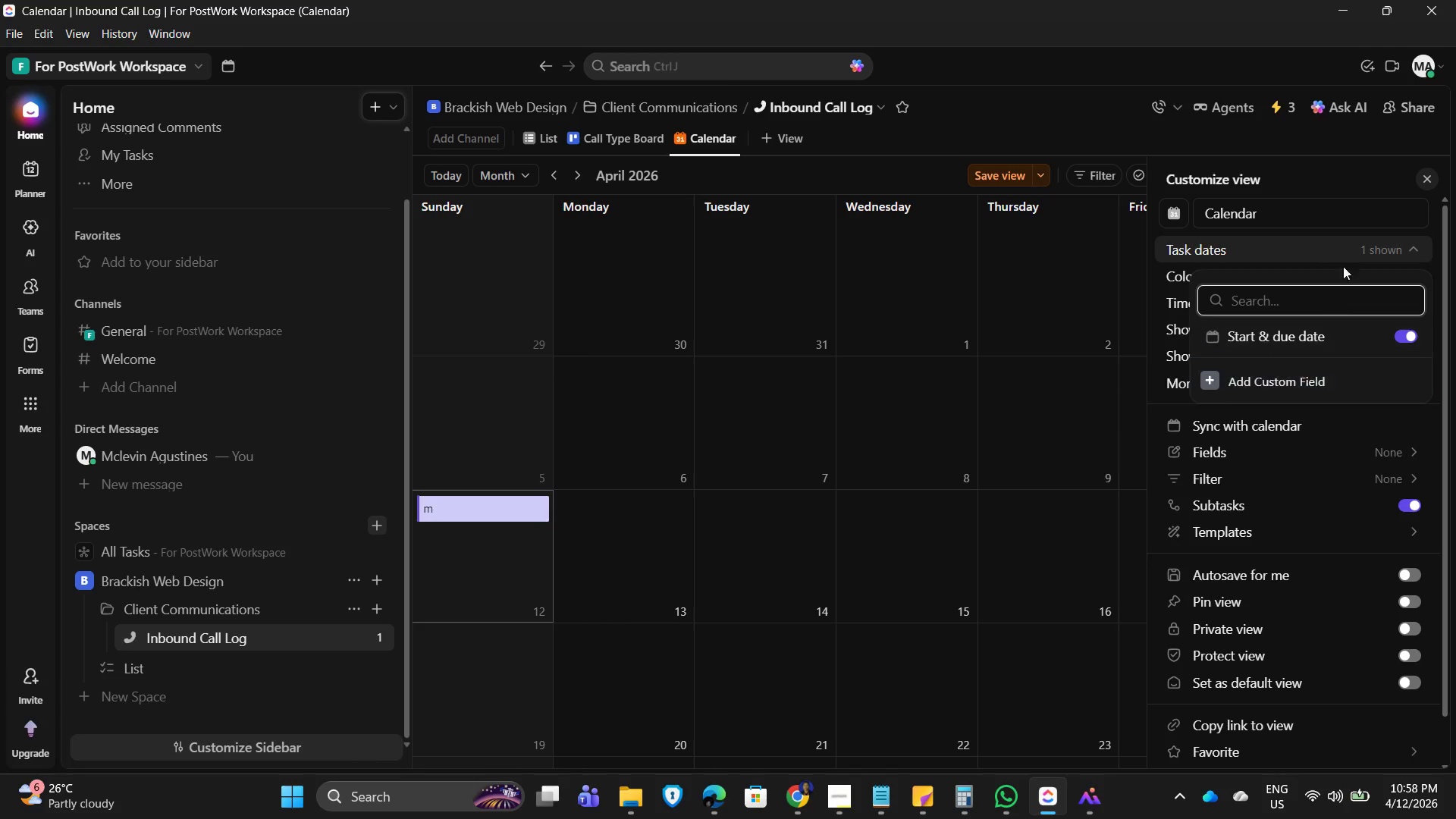 
wait(10.52)
 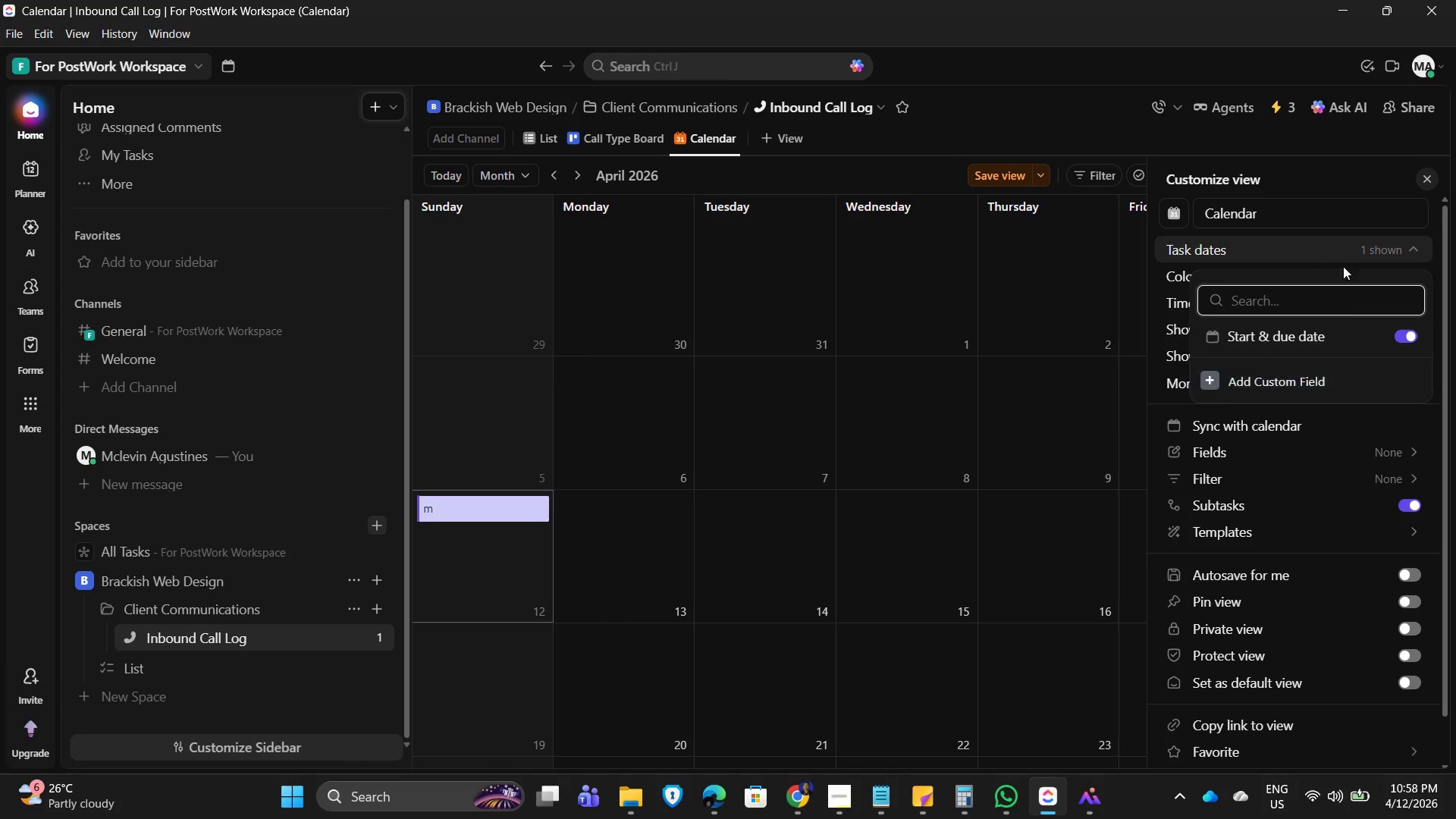 
left_click([1389, 460])
 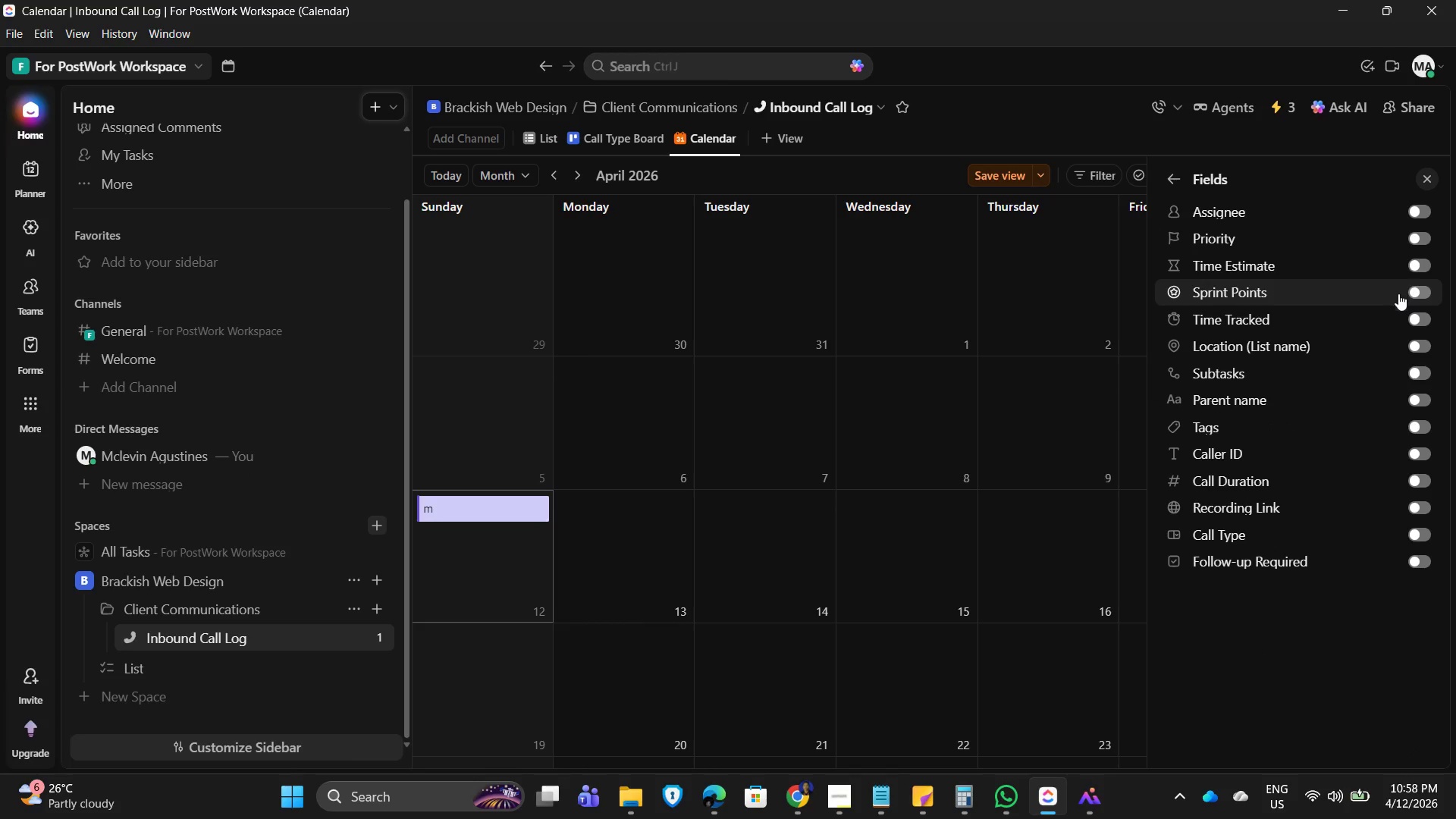 
left_click([1421, 240])
 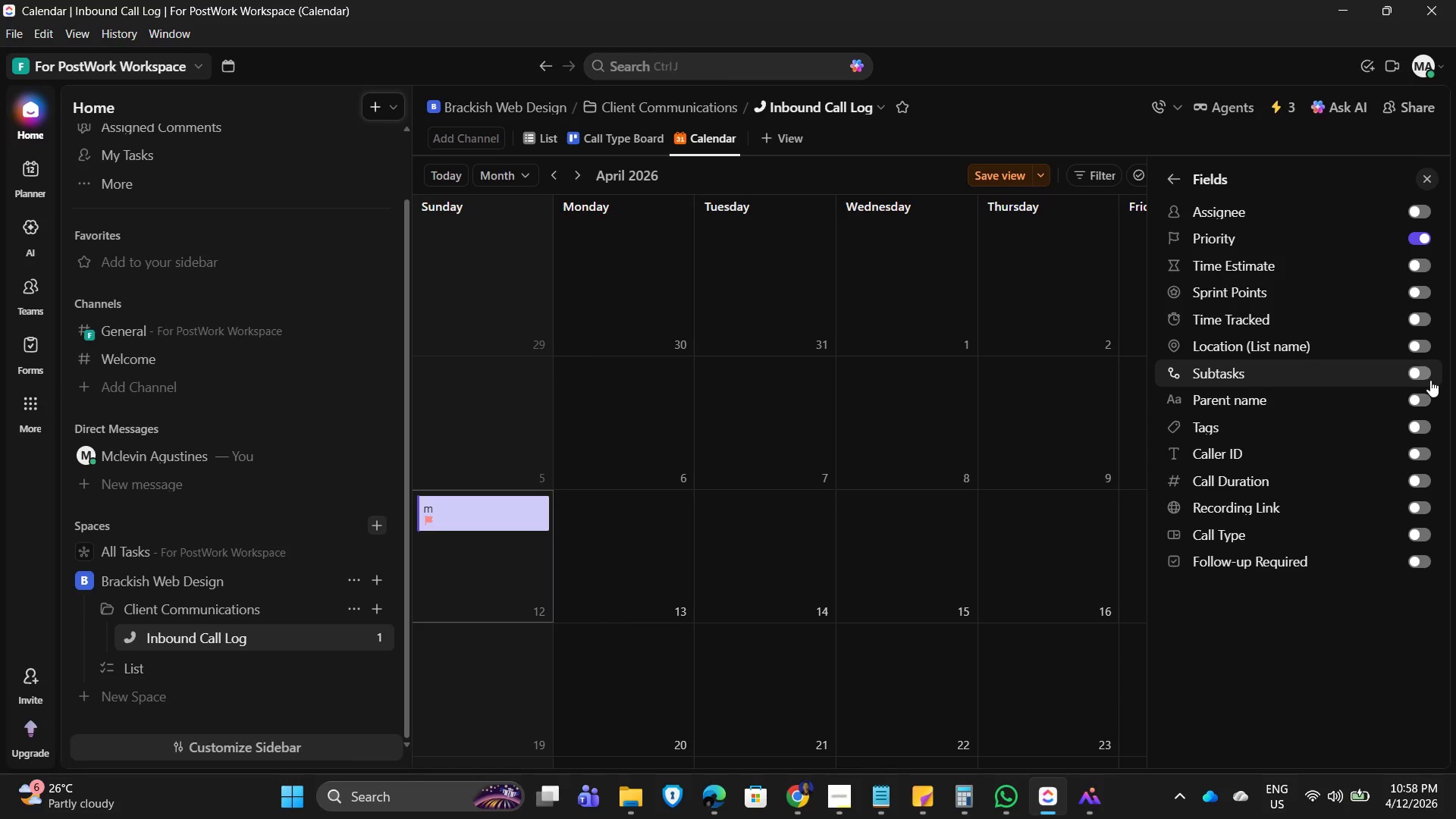 
wait(7.89)
 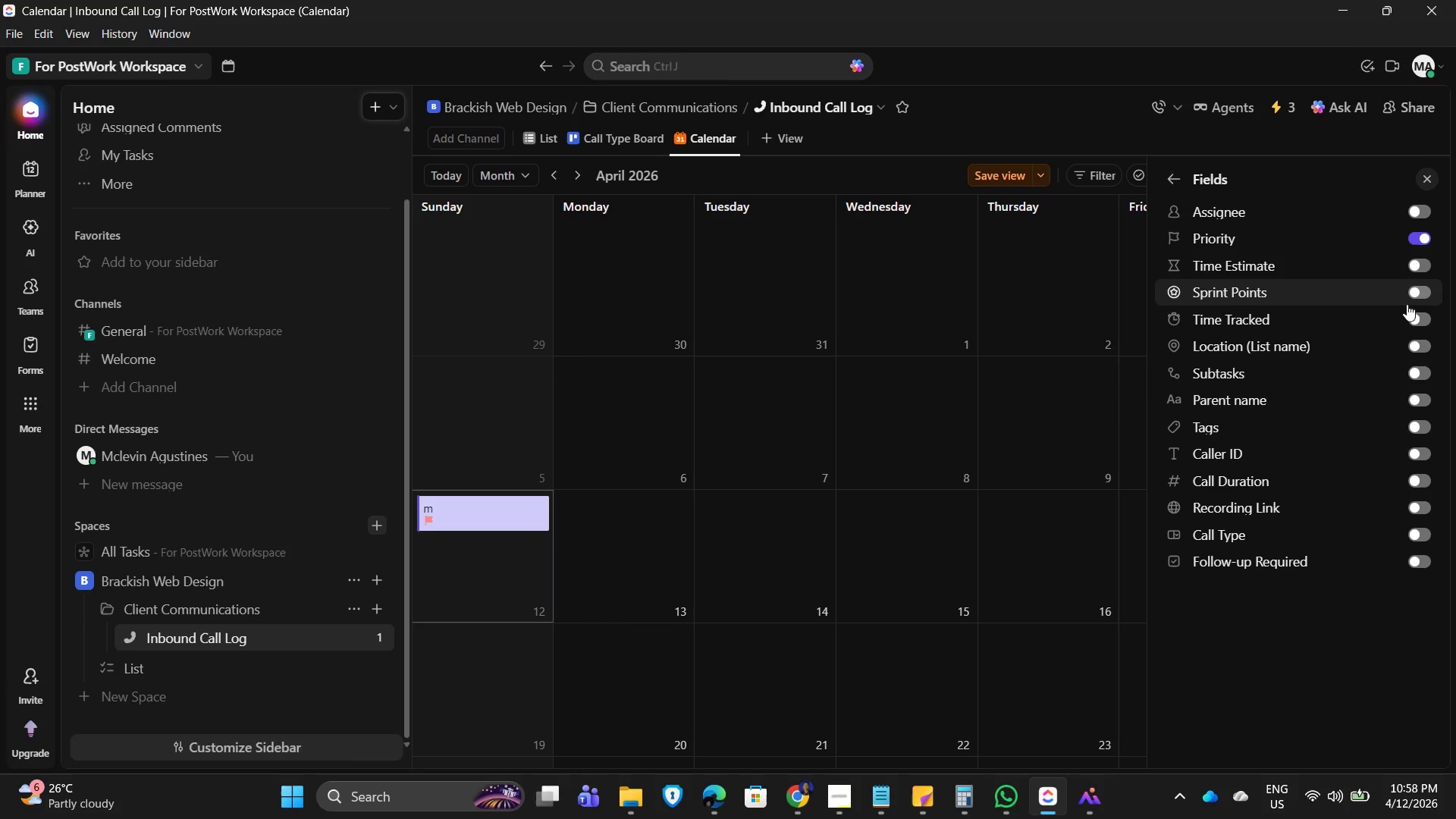 
left_click([1422, 428])
 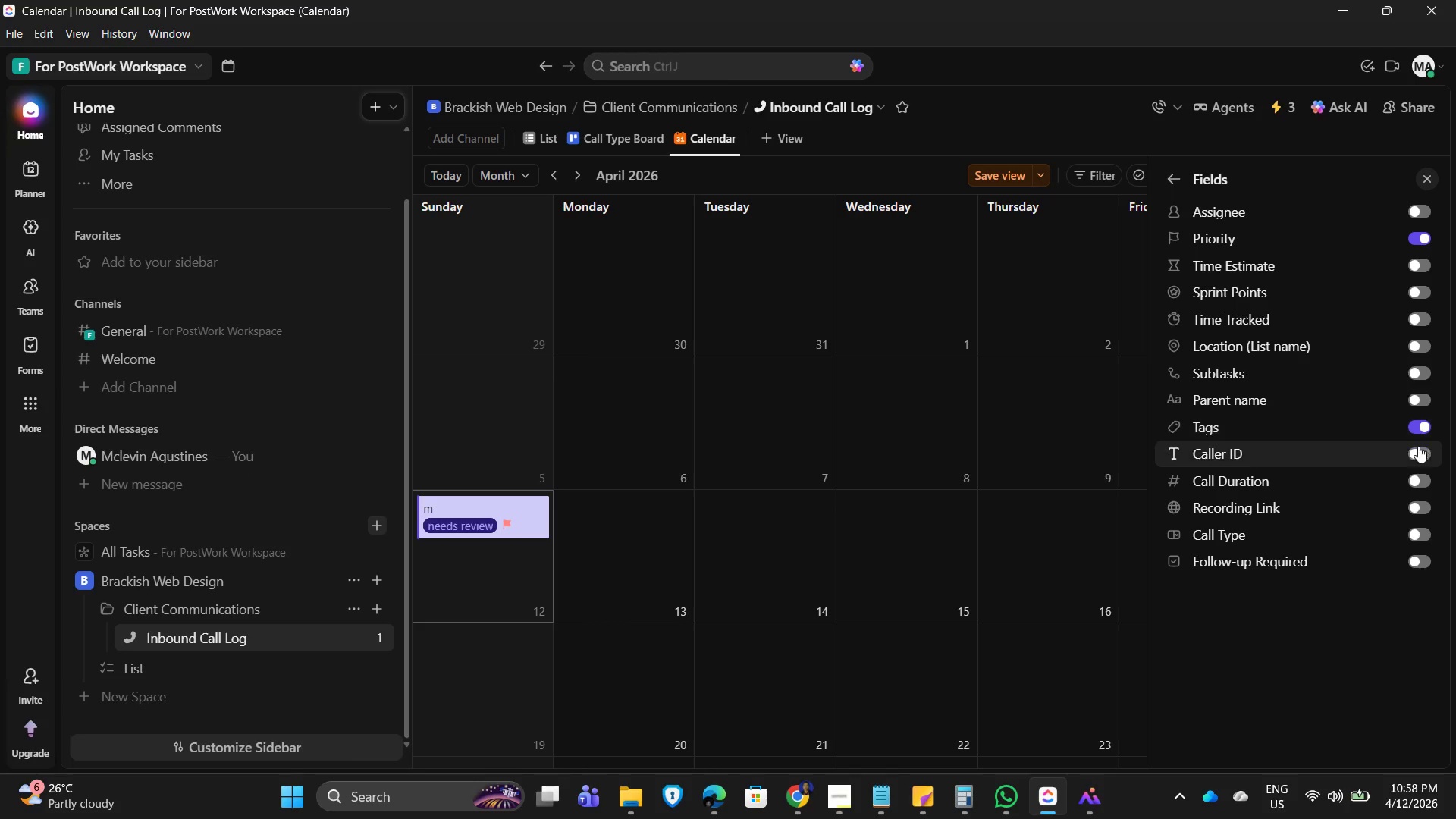 
left_click([1416, 457])
 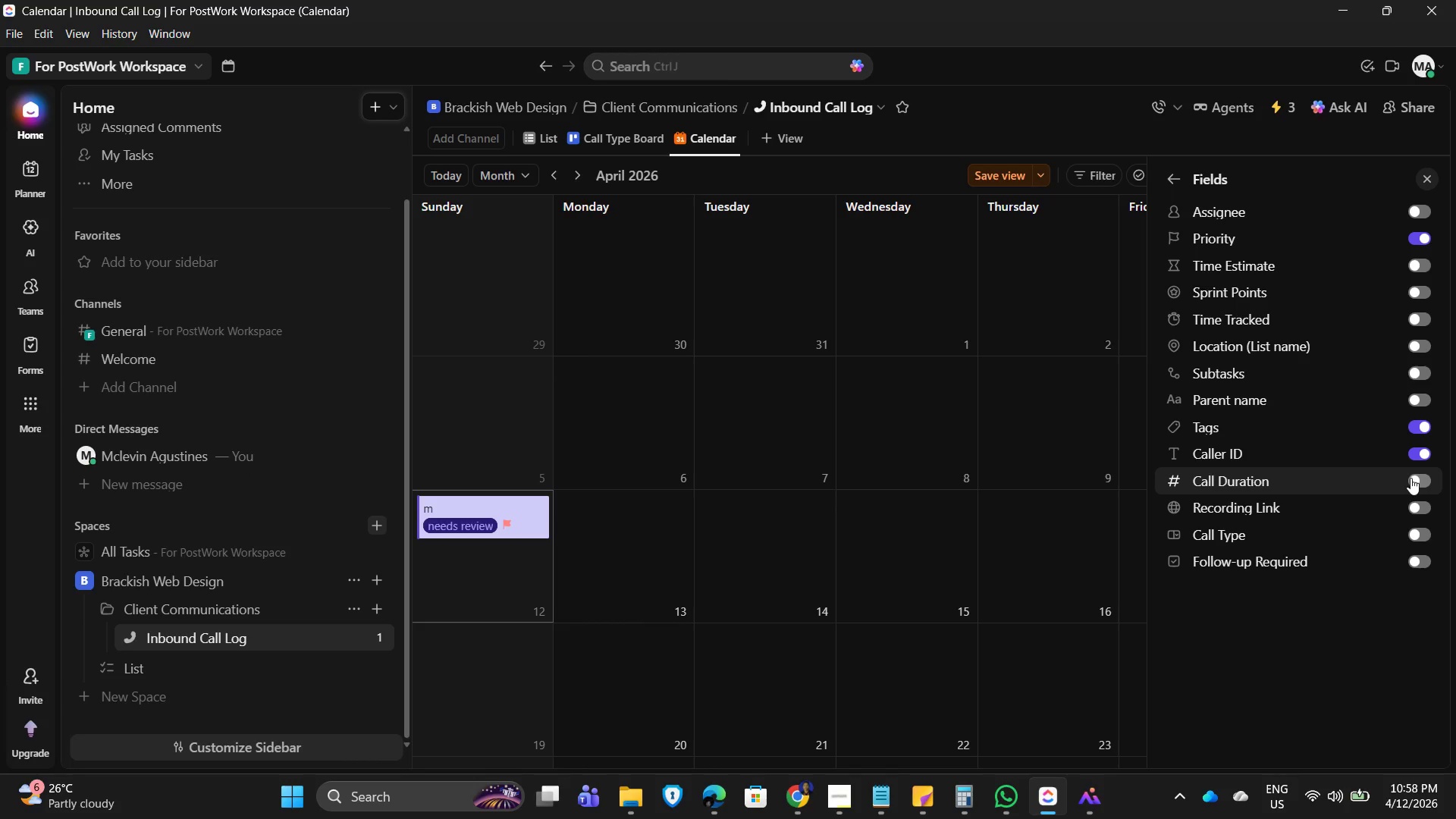 
left_click([1410, 478])
 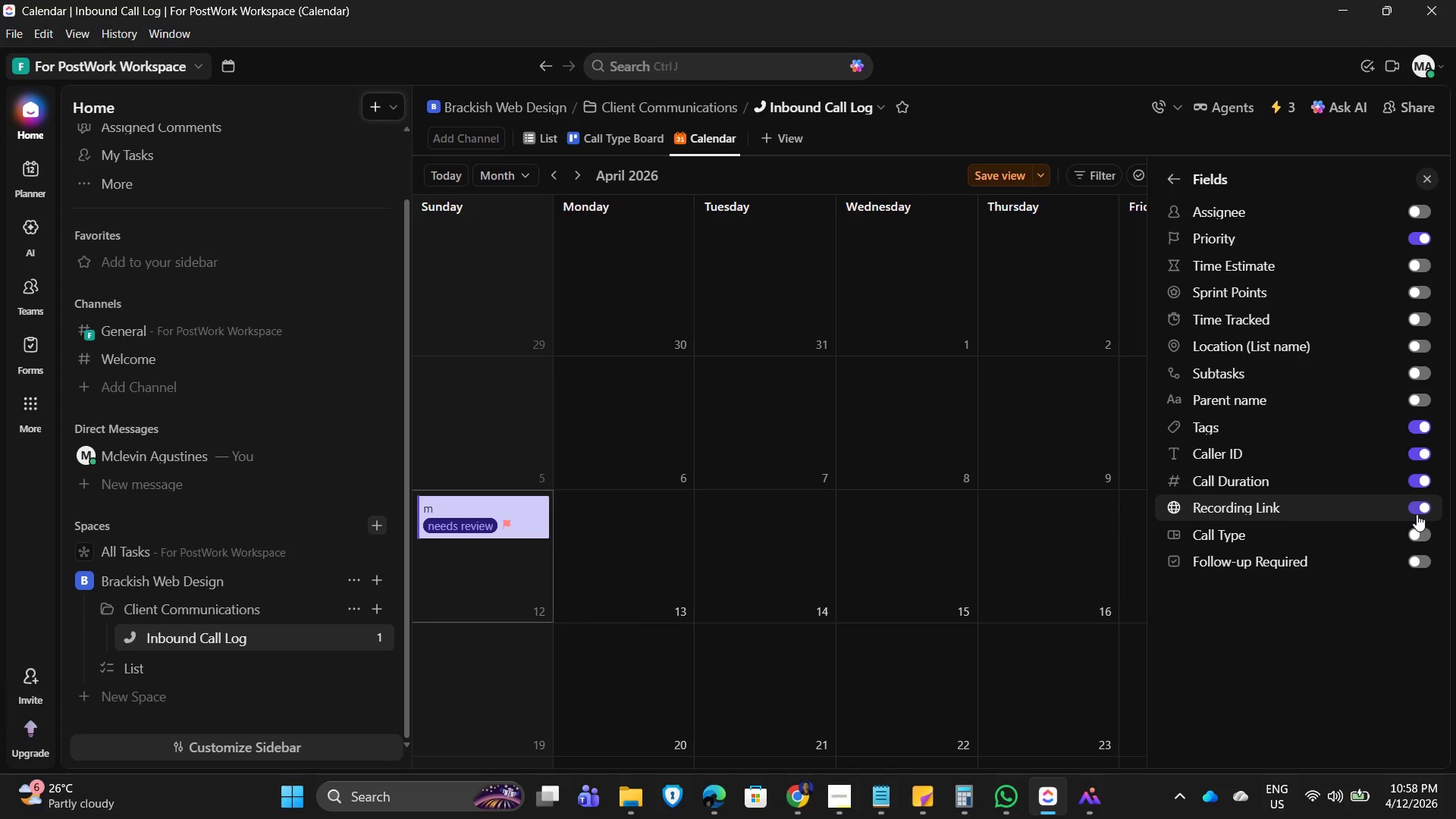 
left_click([1421, 532])
 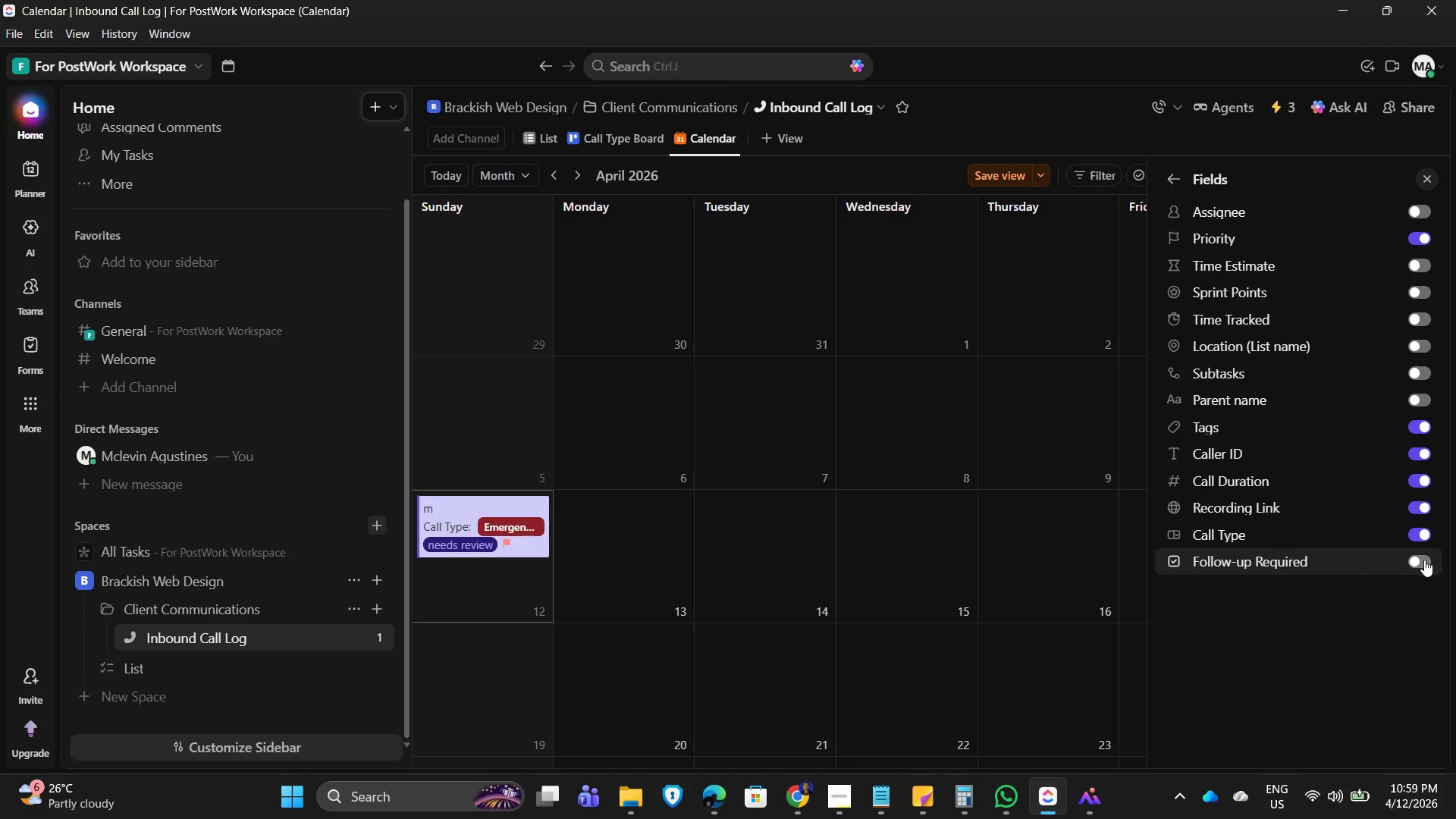 
left_click([1423, 561])
 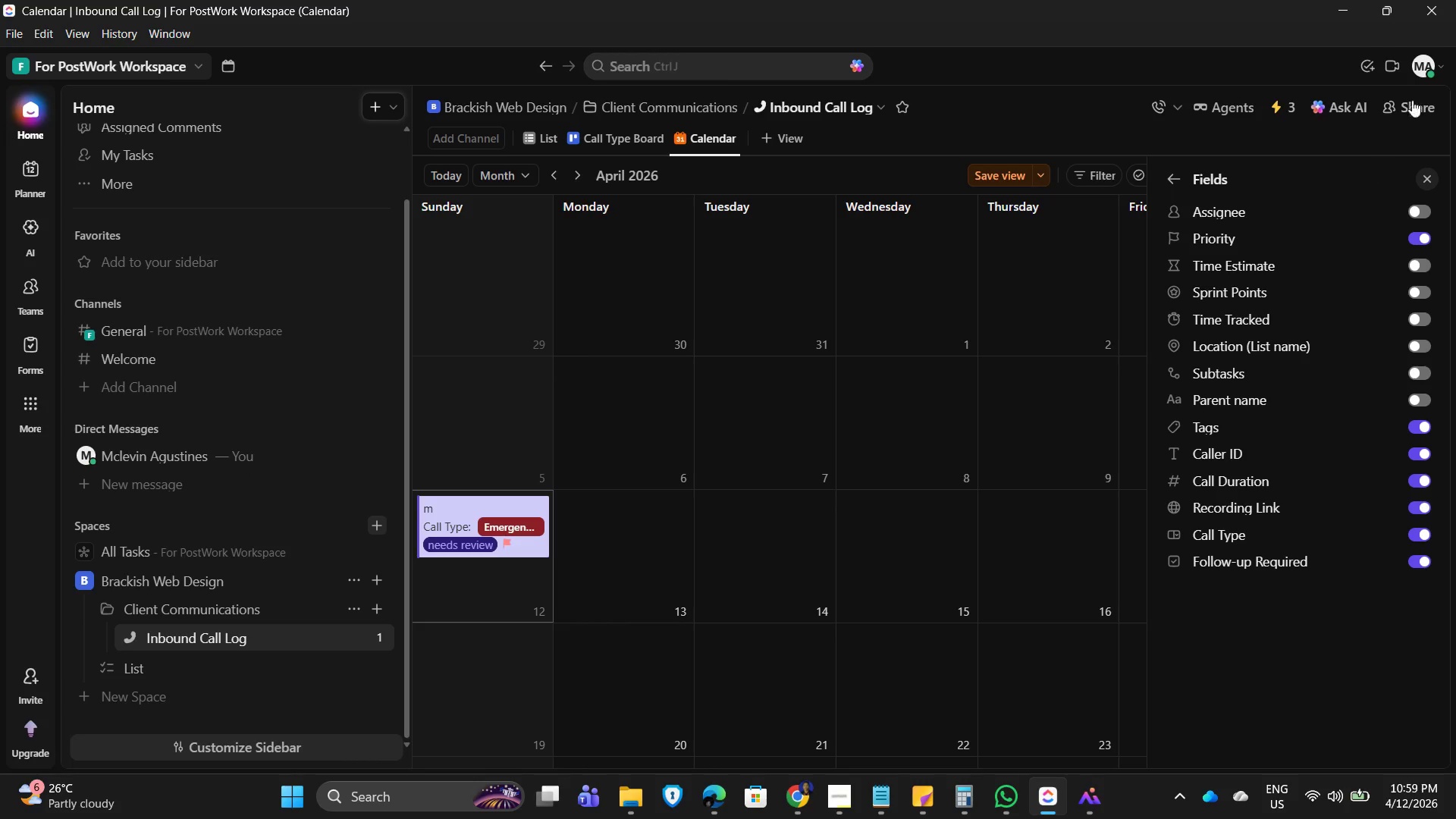 
wait(6.38)
 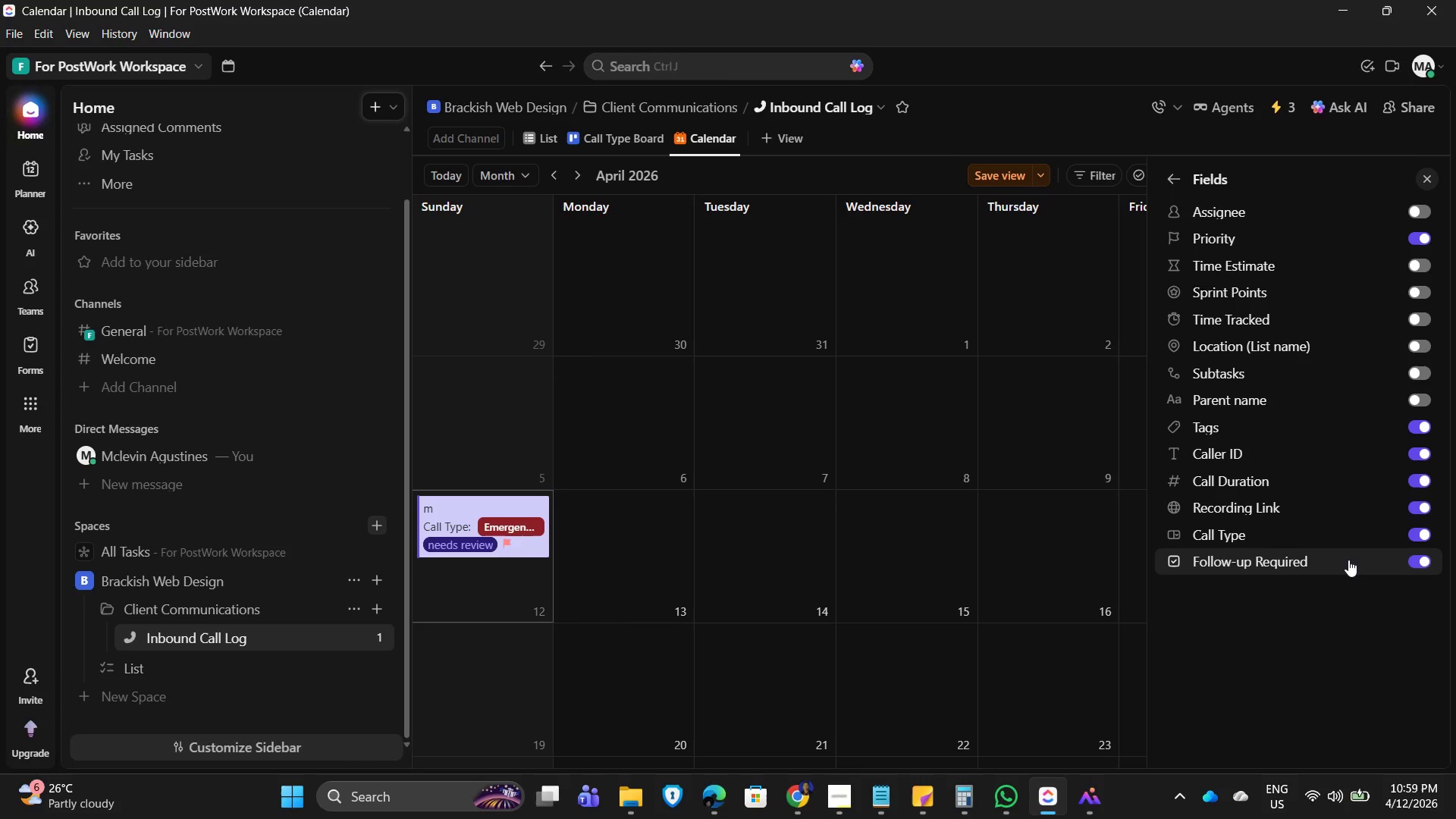 
left_click([999, 176])
 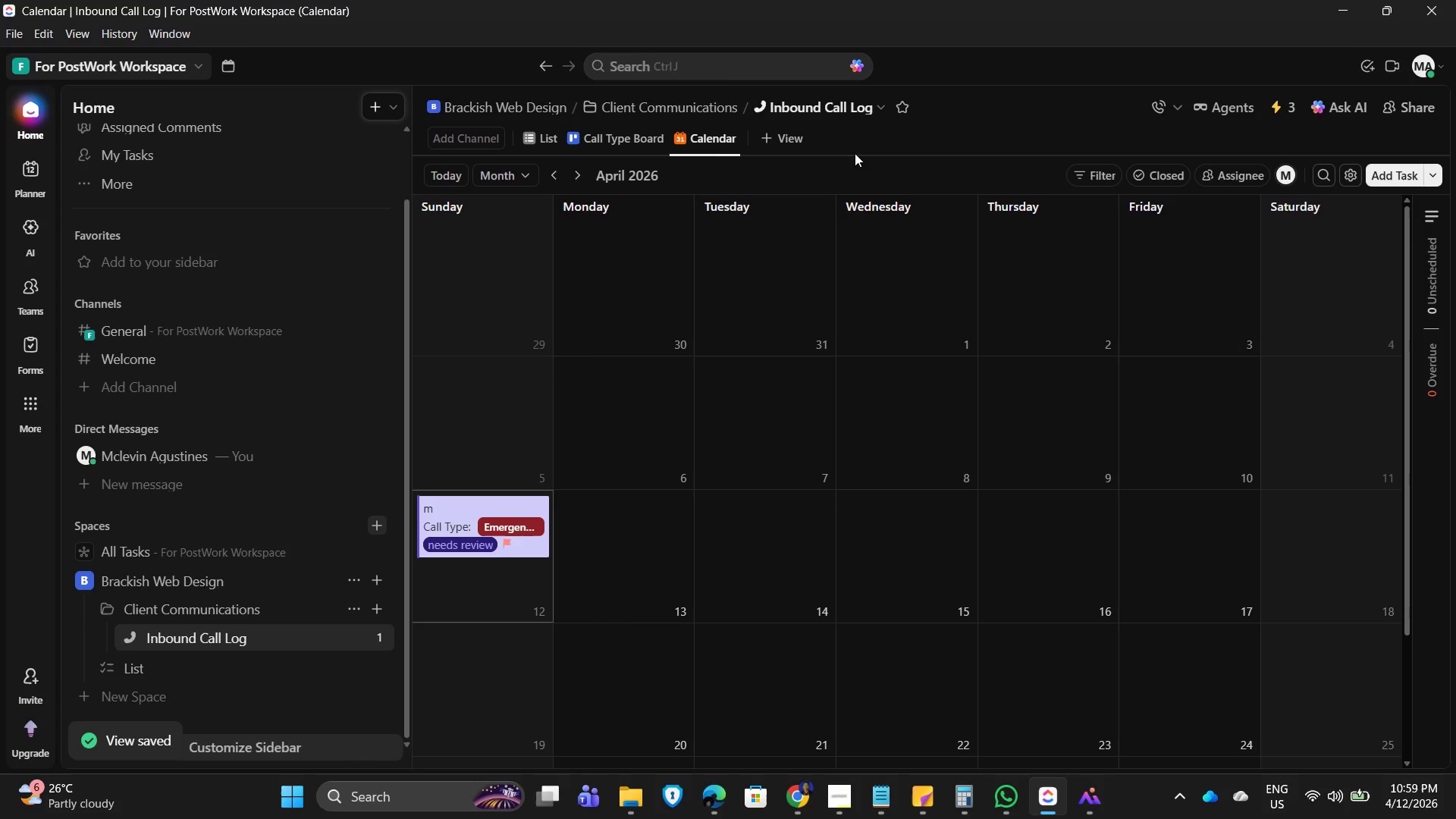 
left_click([592, 136])
 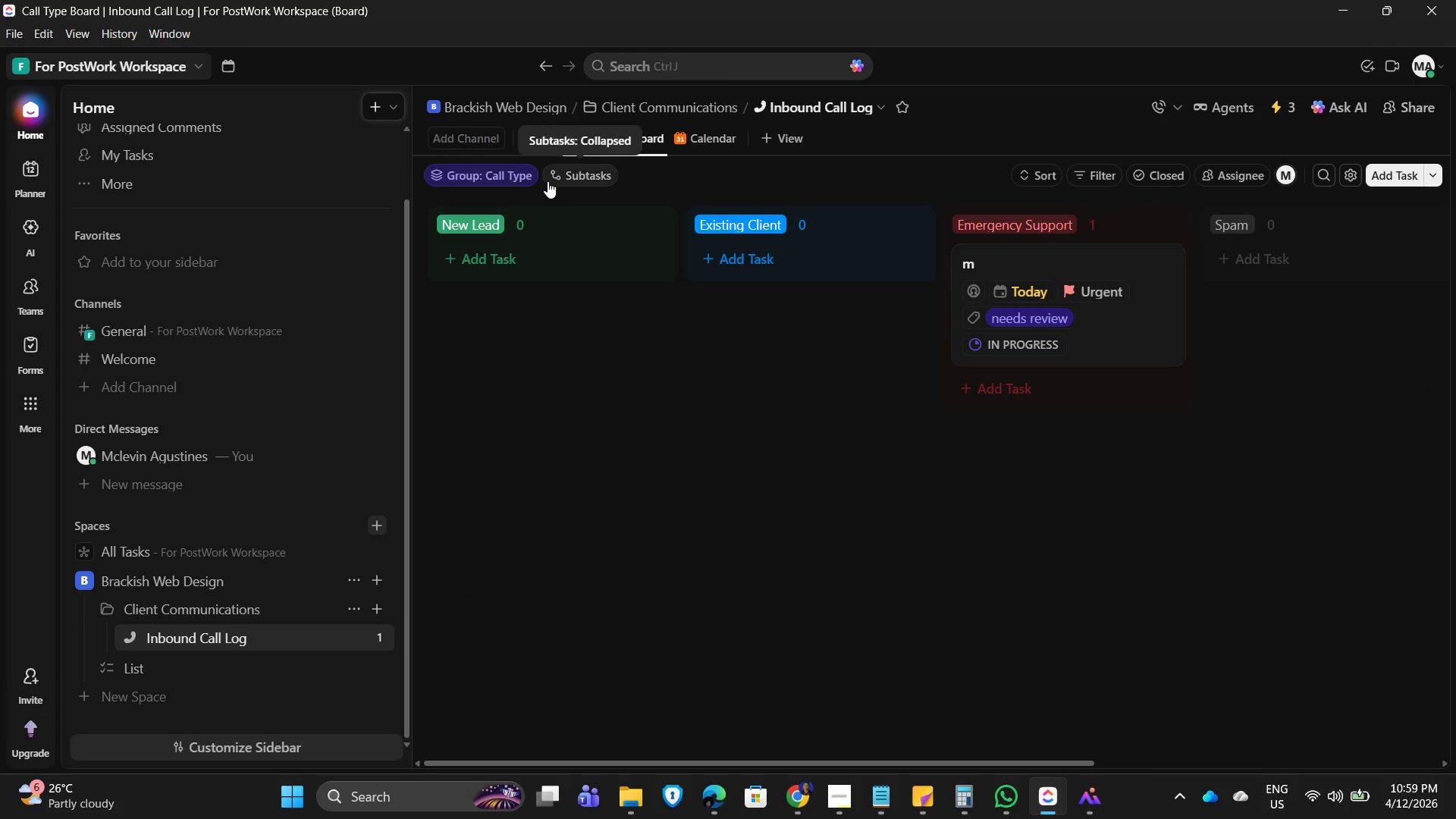 
wait(6.22)
 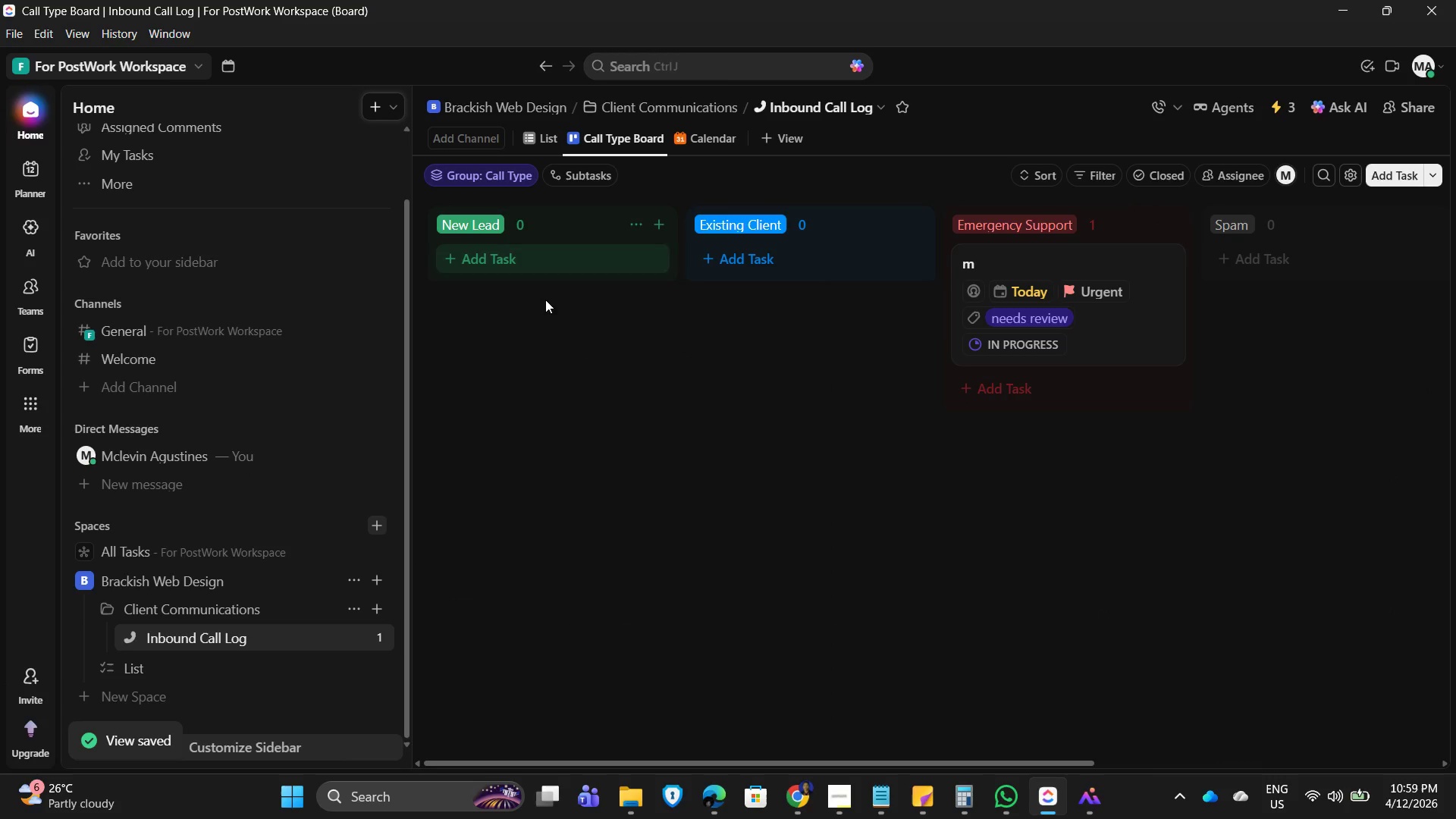 
left_click([484, 178])
 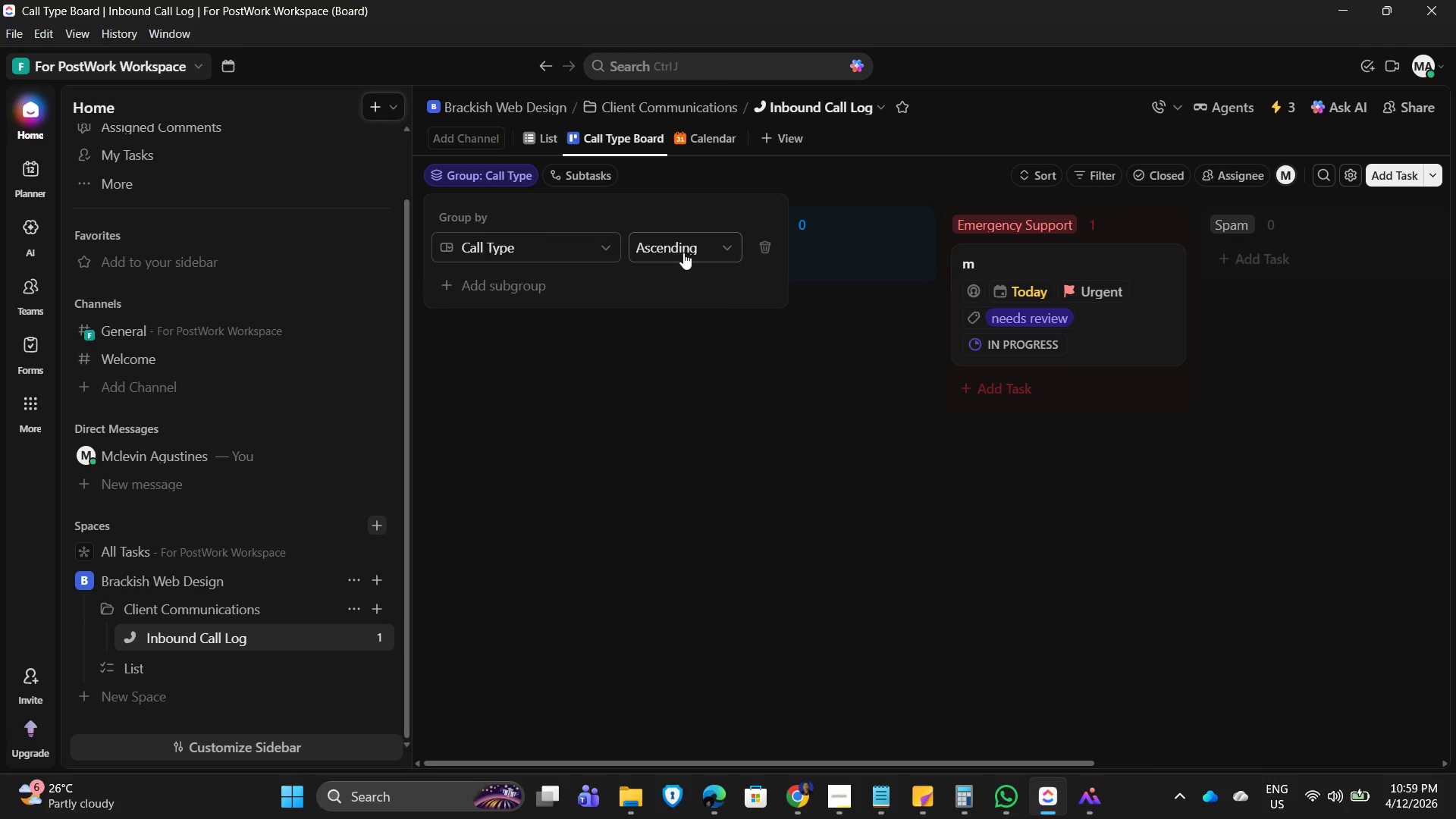 
left_click([683, 253])
 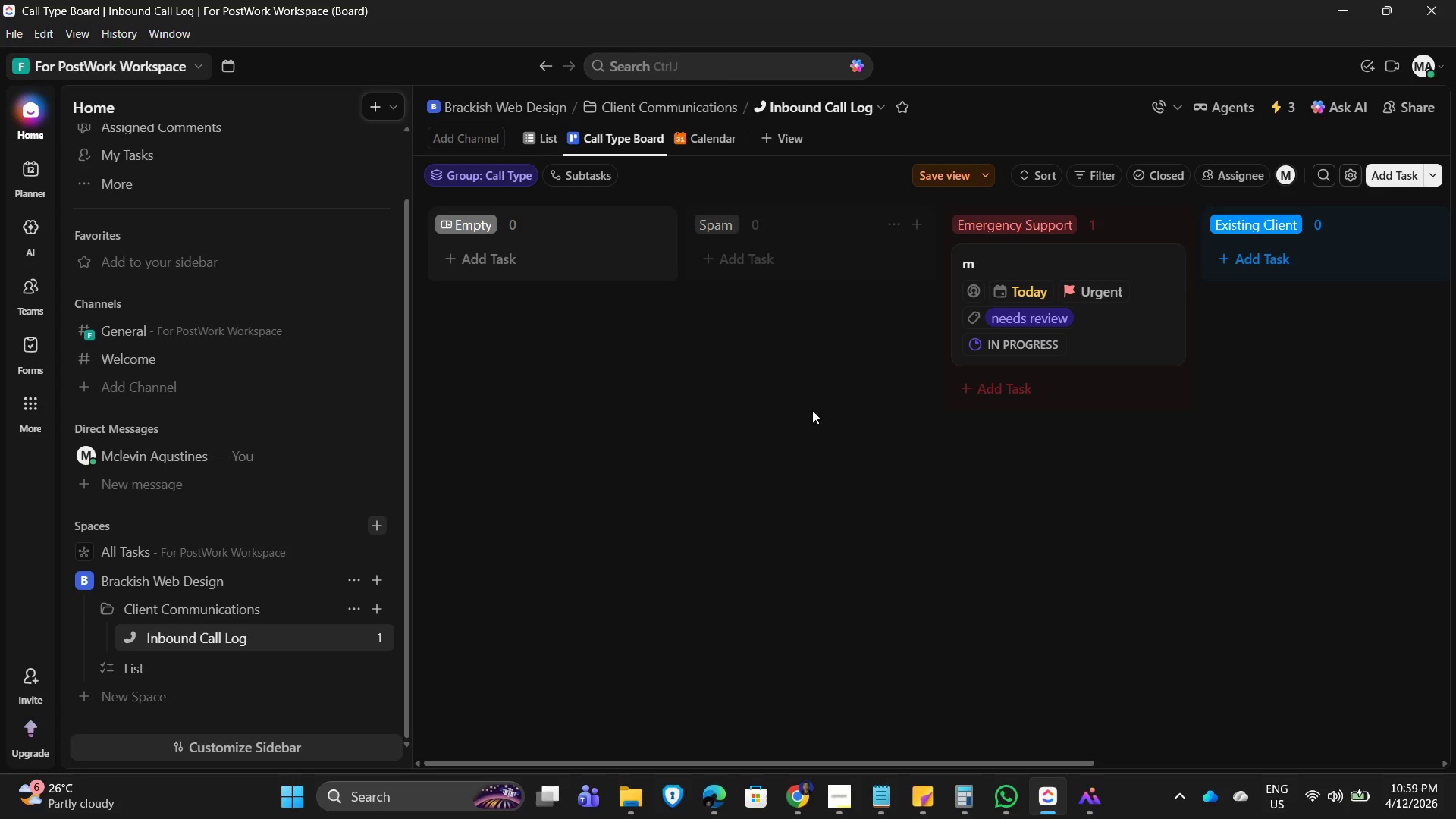 
left_click([636, 222])
 